 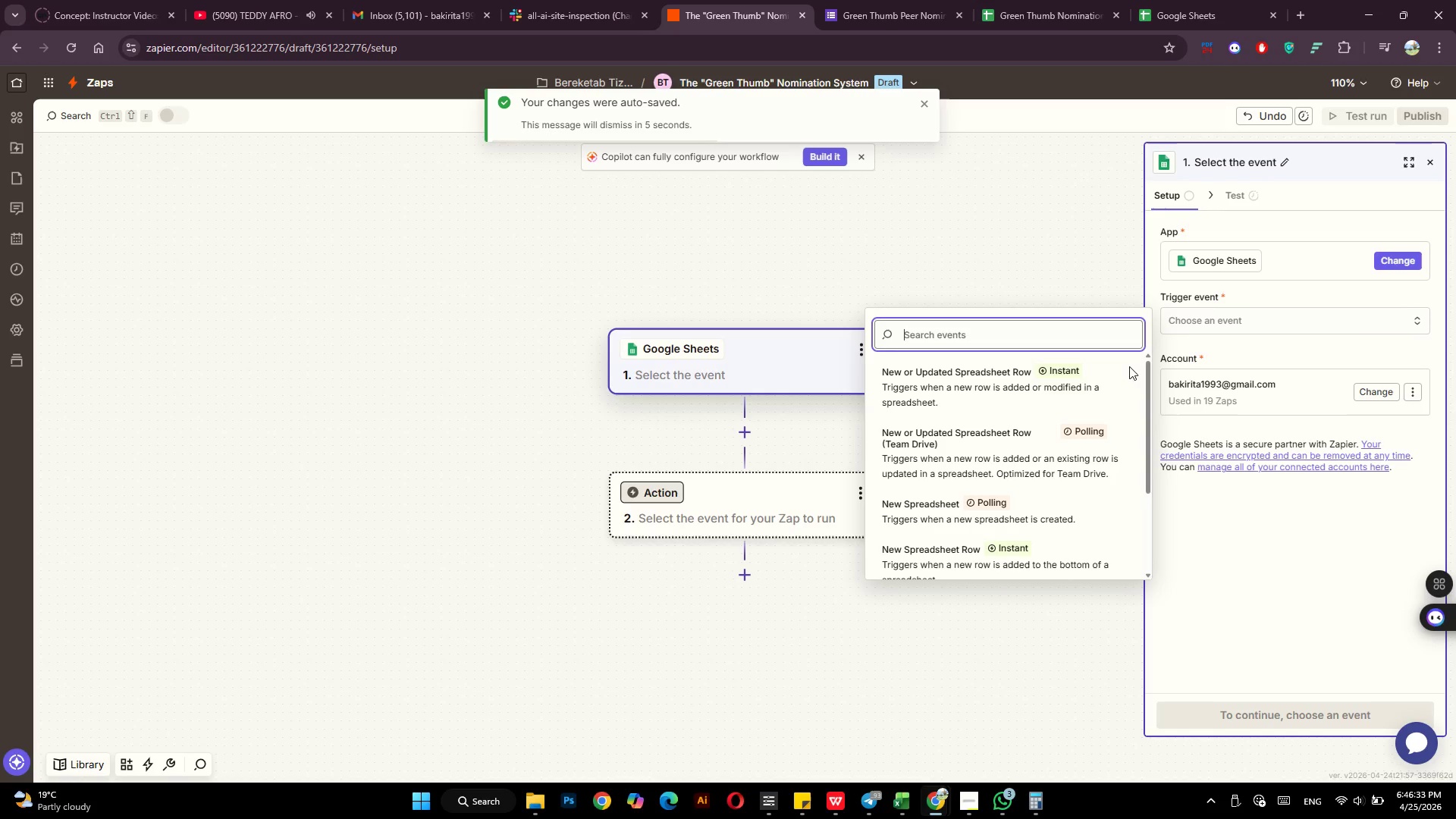 
scroll: coordinate [992, 394], scroll_direction: down, amount: 1.0
 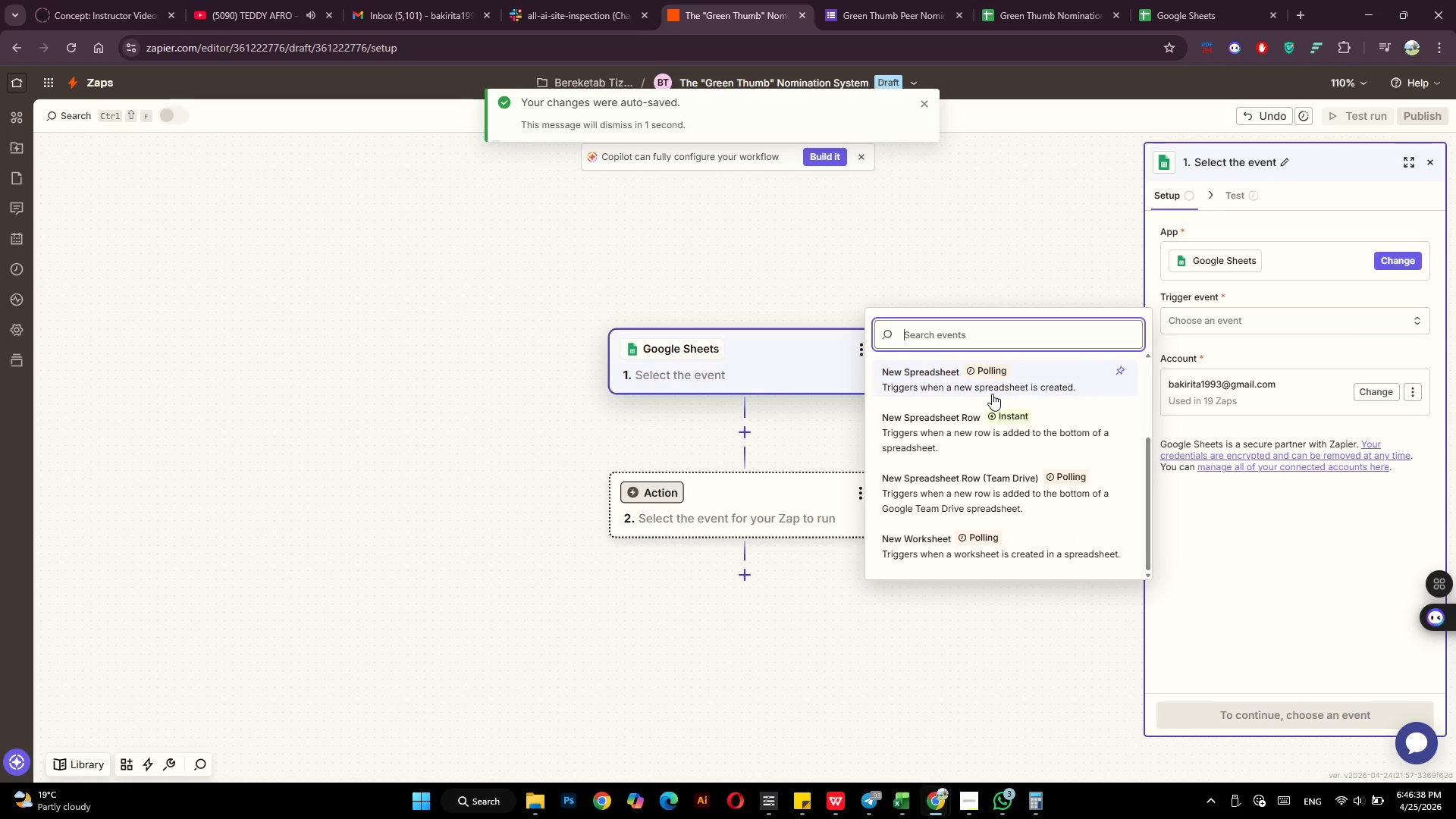 
scroll: coordinate [992, 394], scroll_direction: up, amount: 5.0
 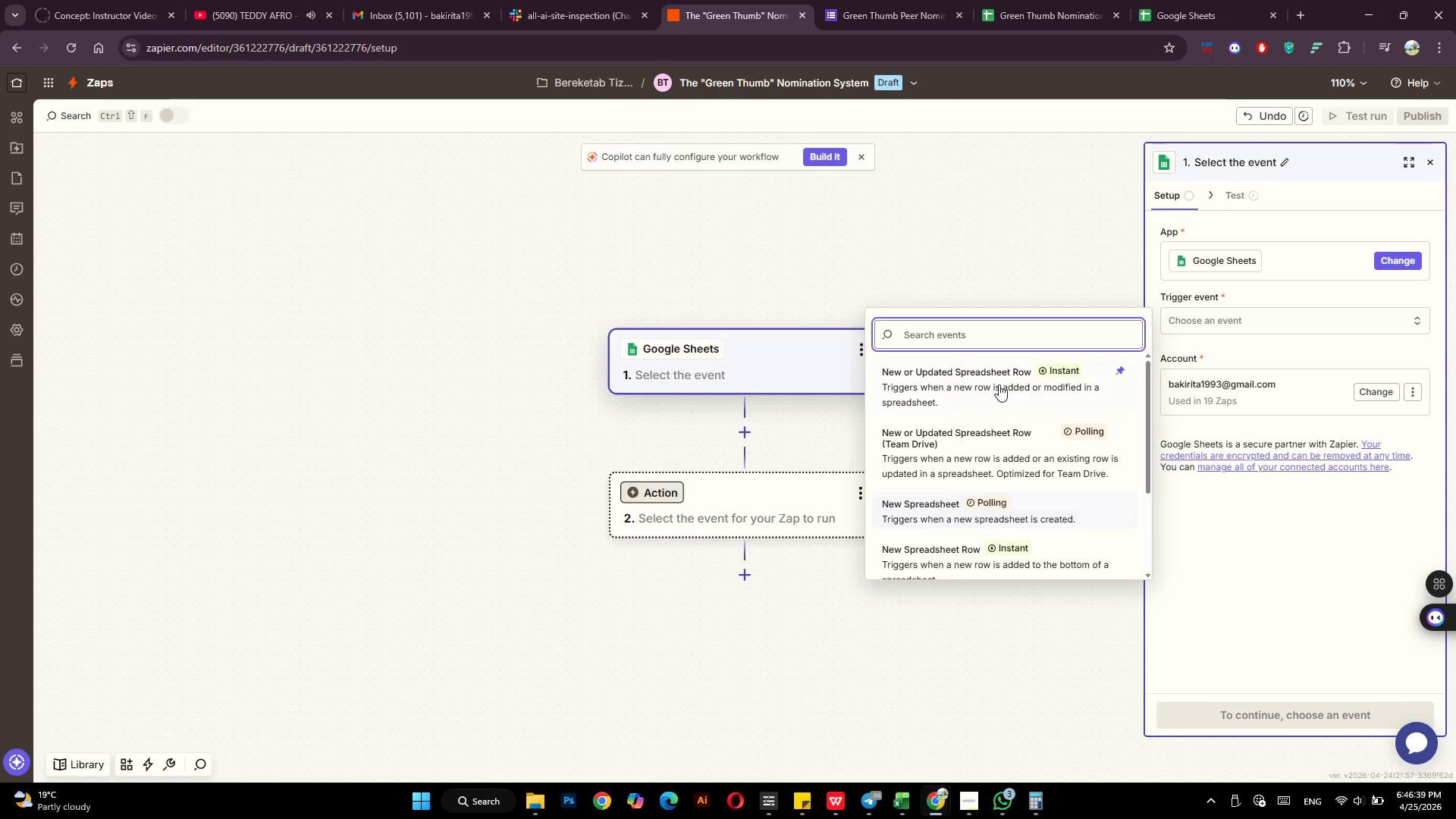 
left_click([999, 384])
 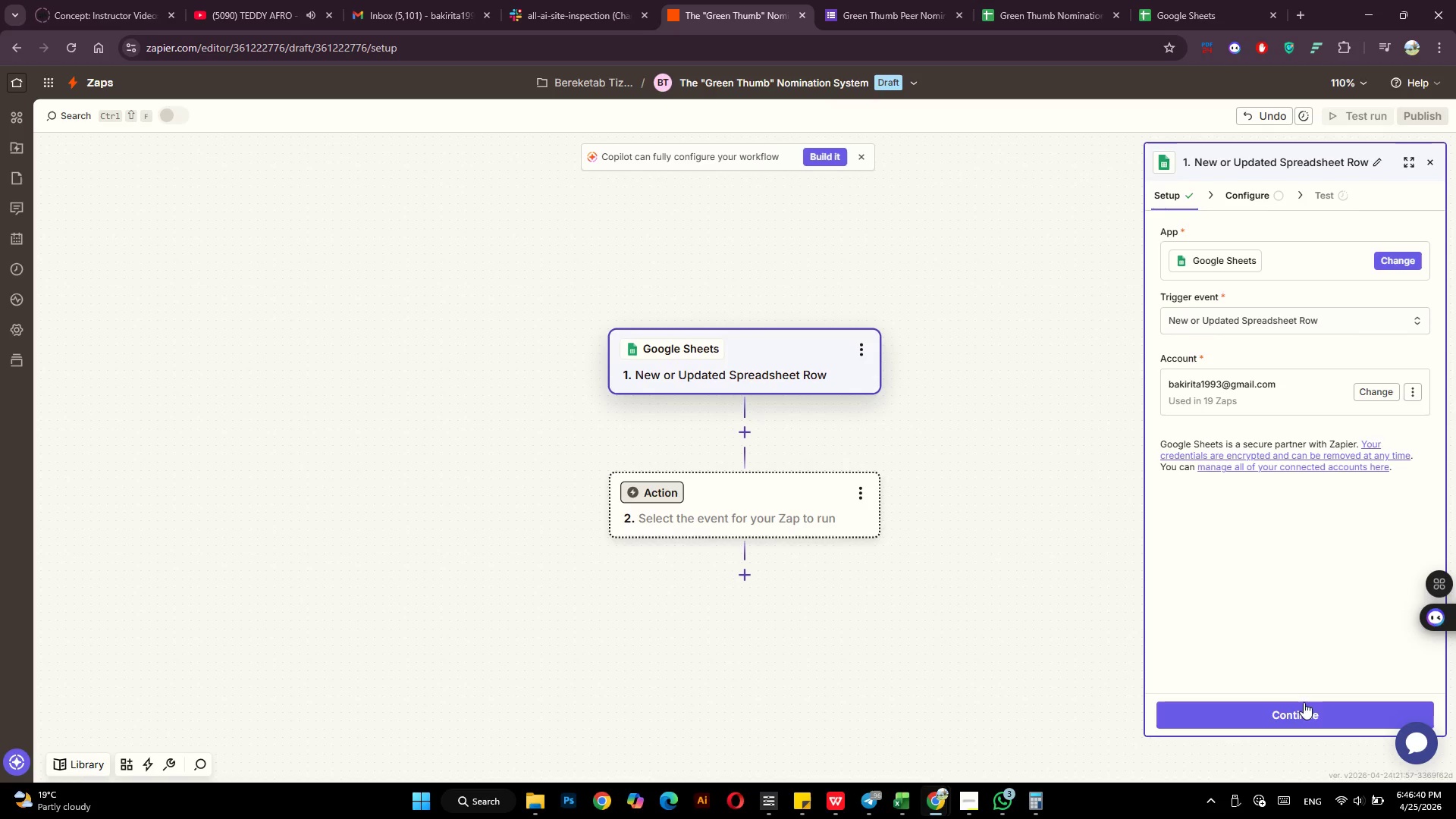 
left_click([1297, 715])
 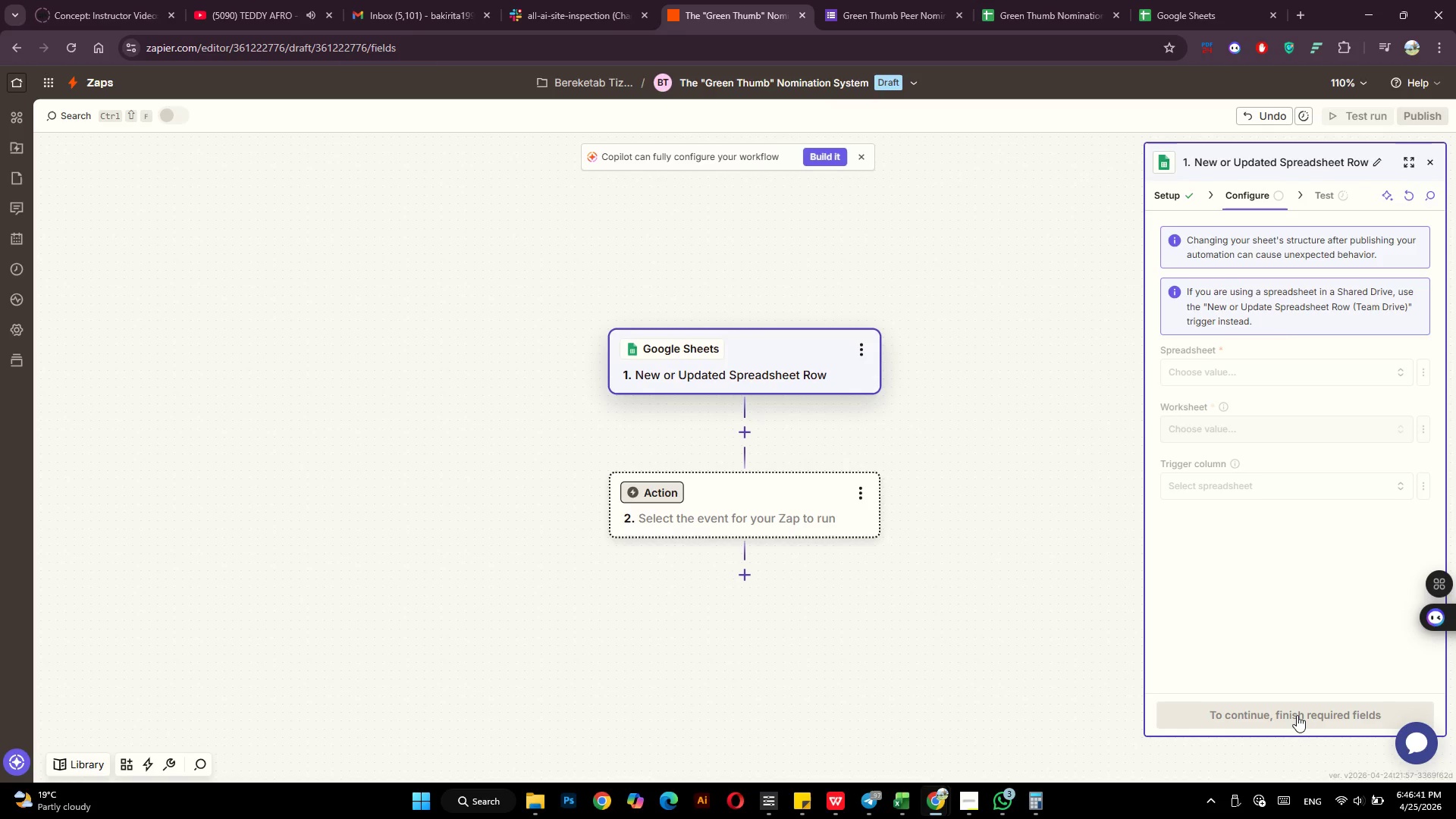 
key(VolumeUp)
 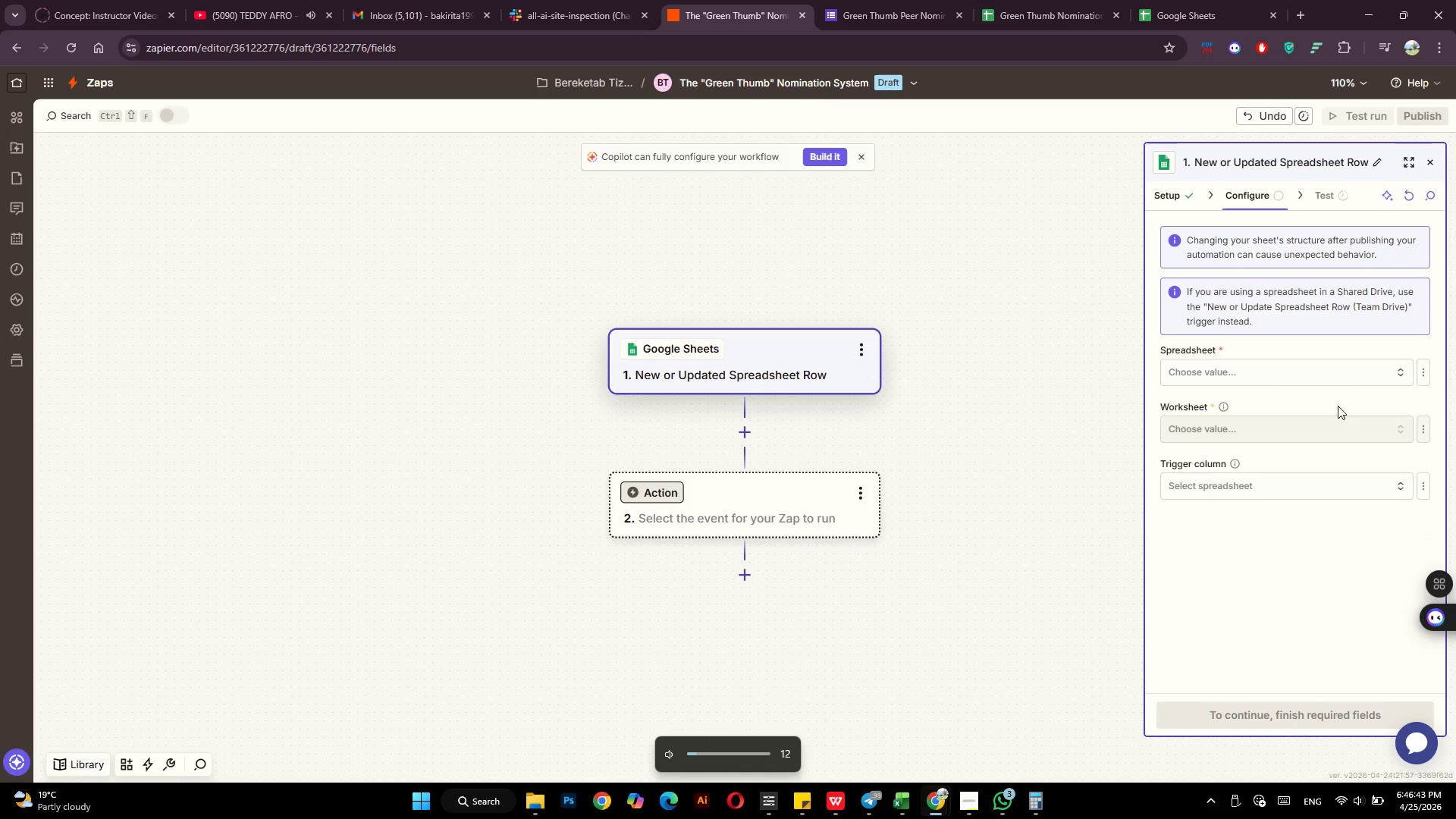 
left_click([1240, 366])
 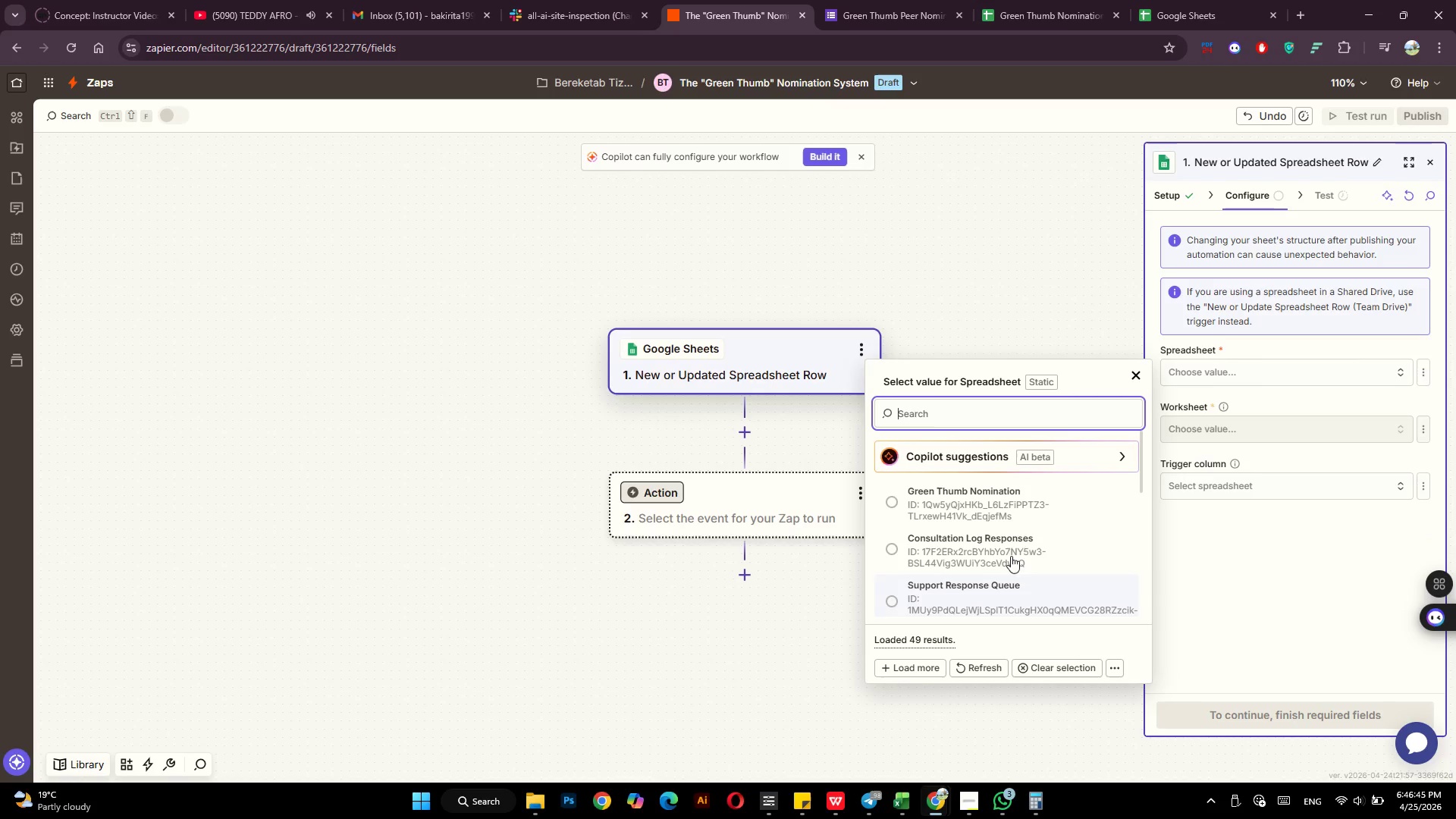 
left_click([1042, 495])
 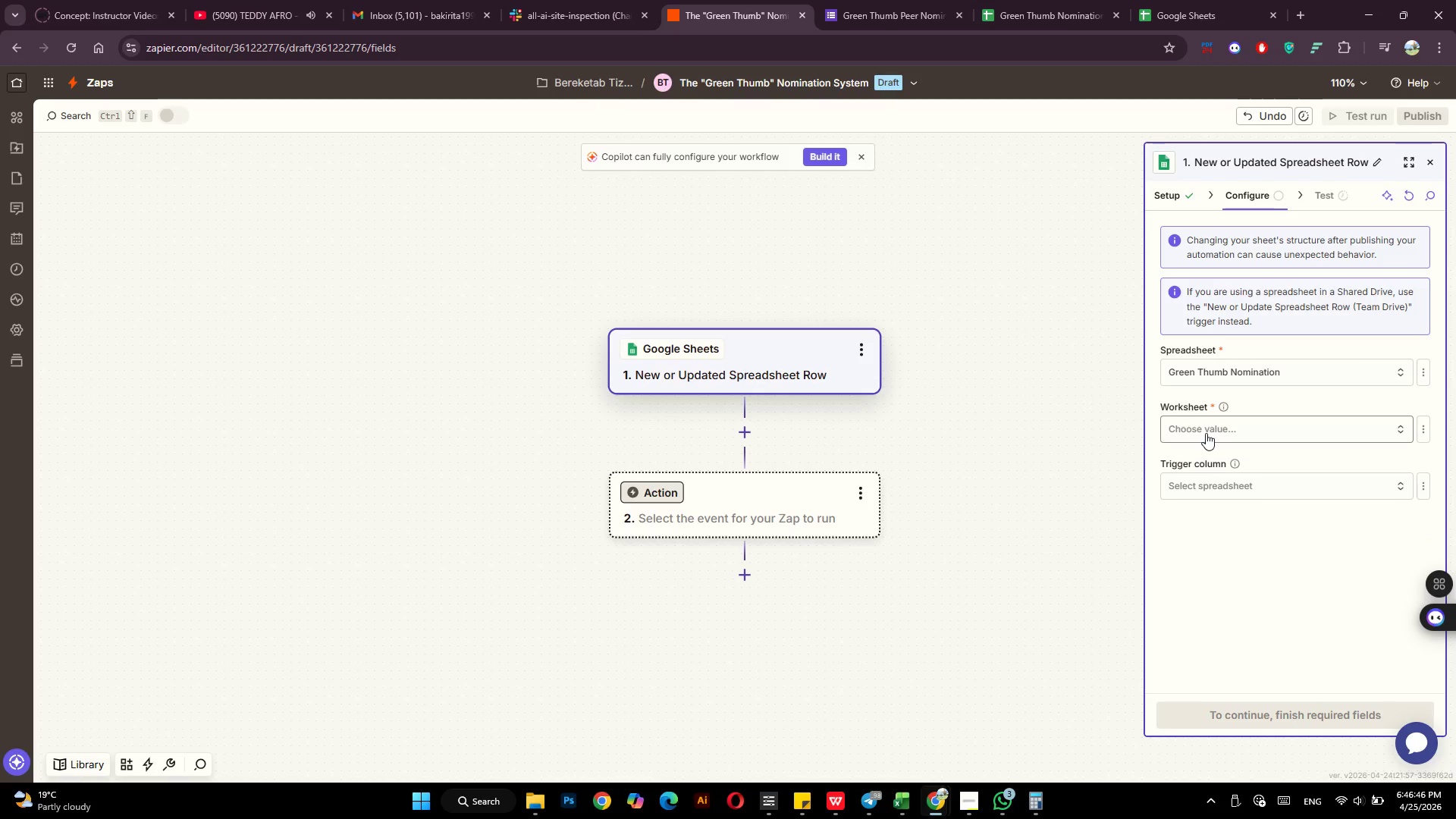 
left_click([1206, 433])
 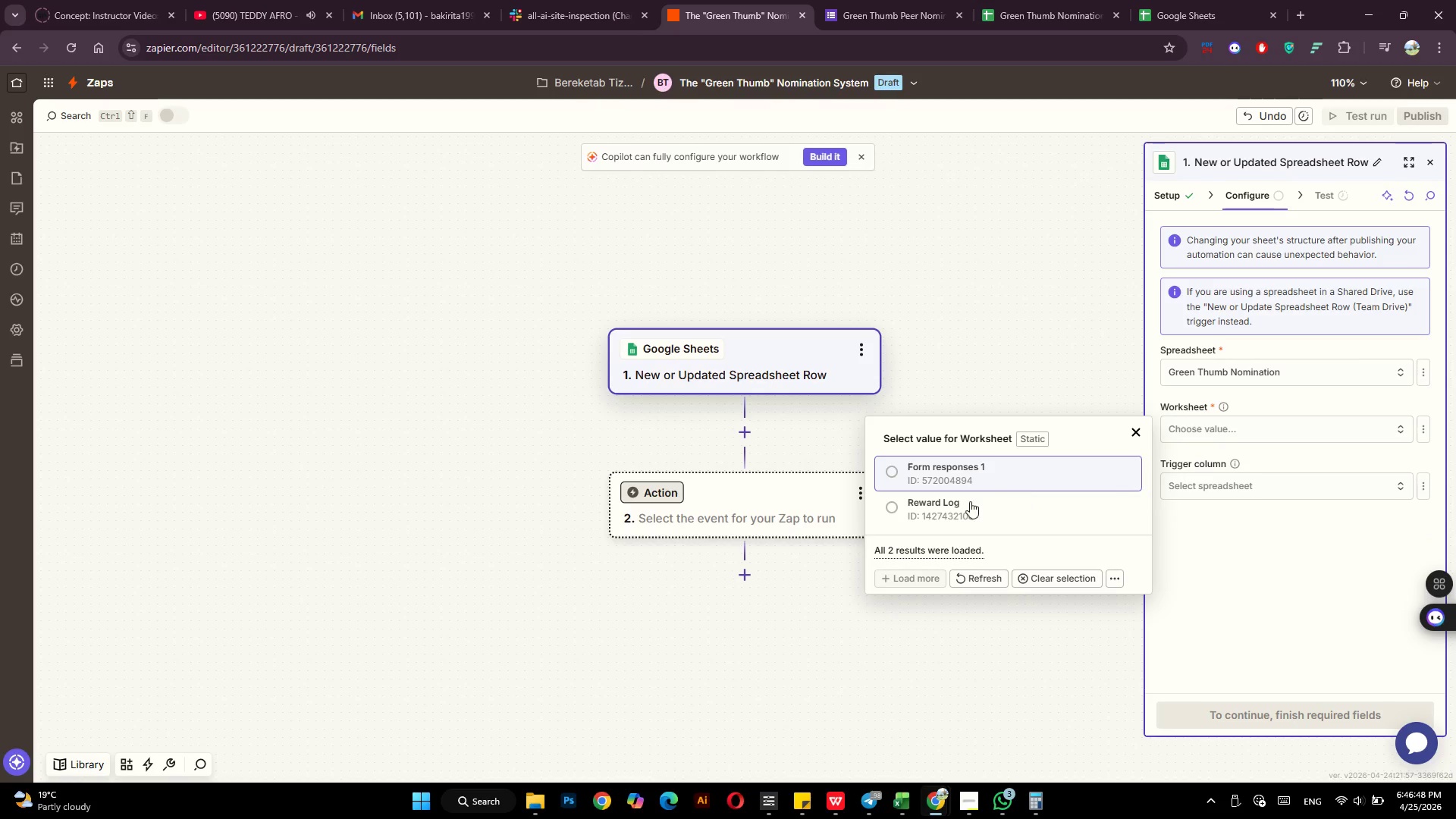 
left_click([974, 475])
 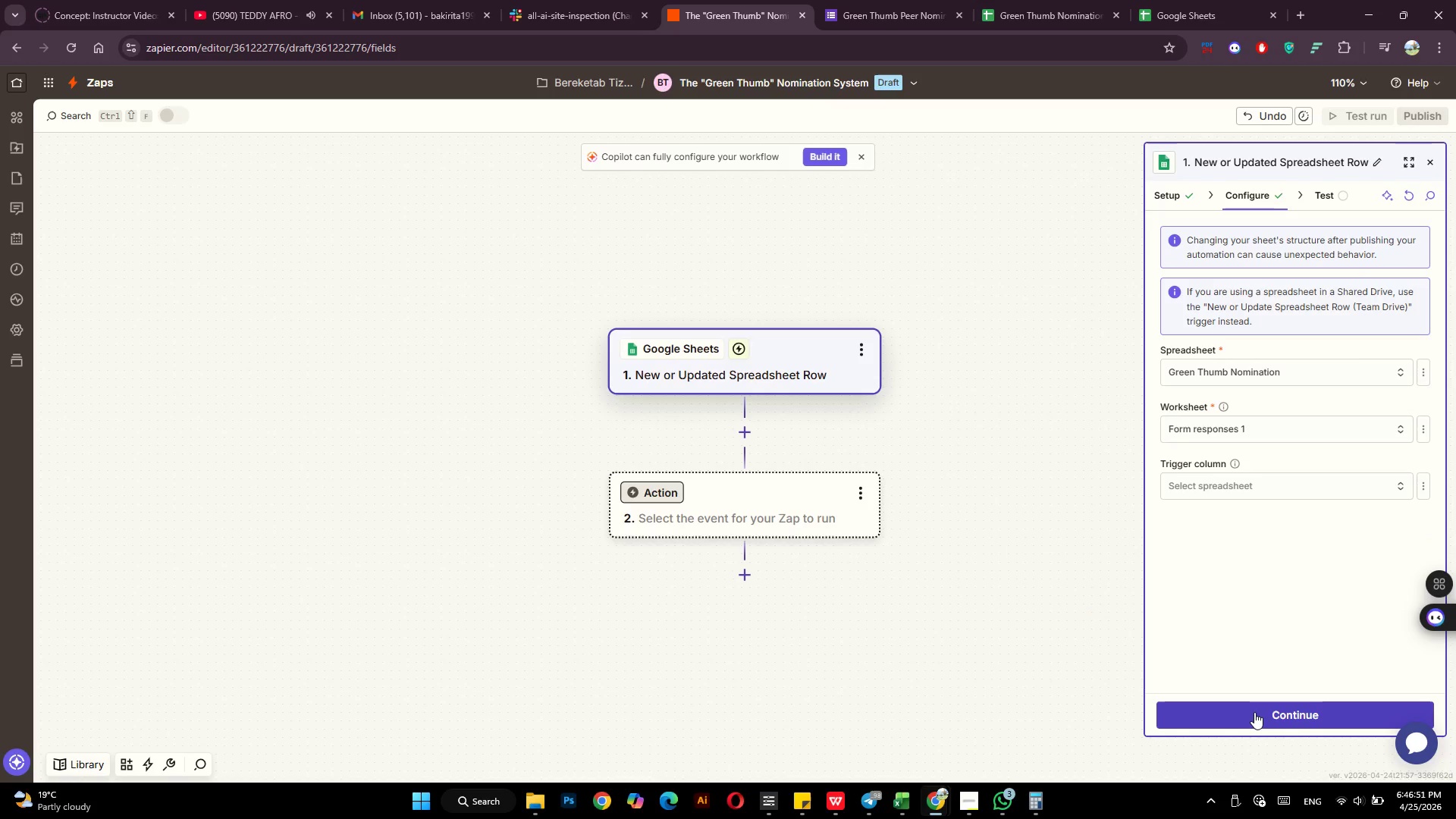 
left_click([1254, 712])
 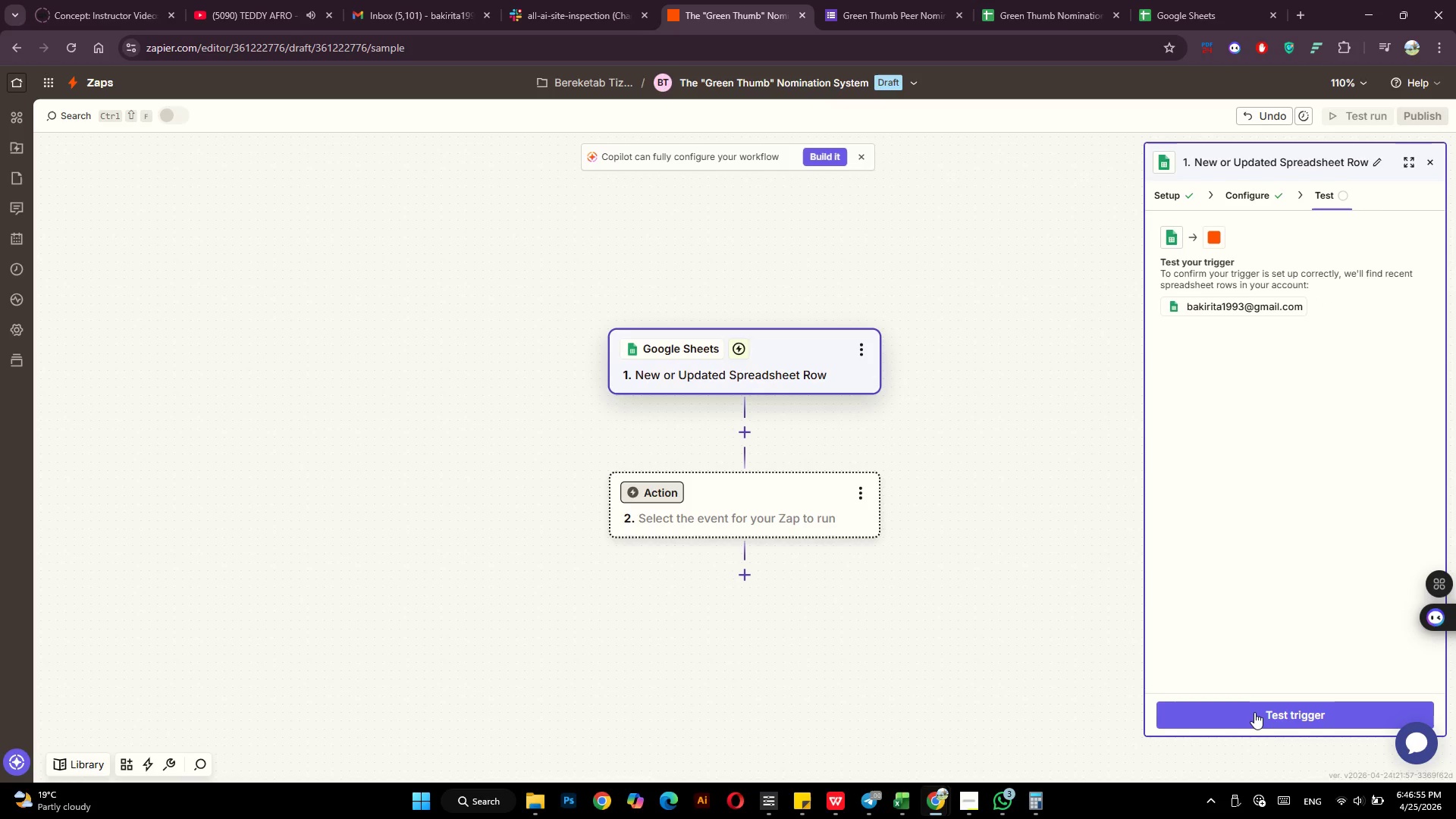 
left_click([1254, 712])
 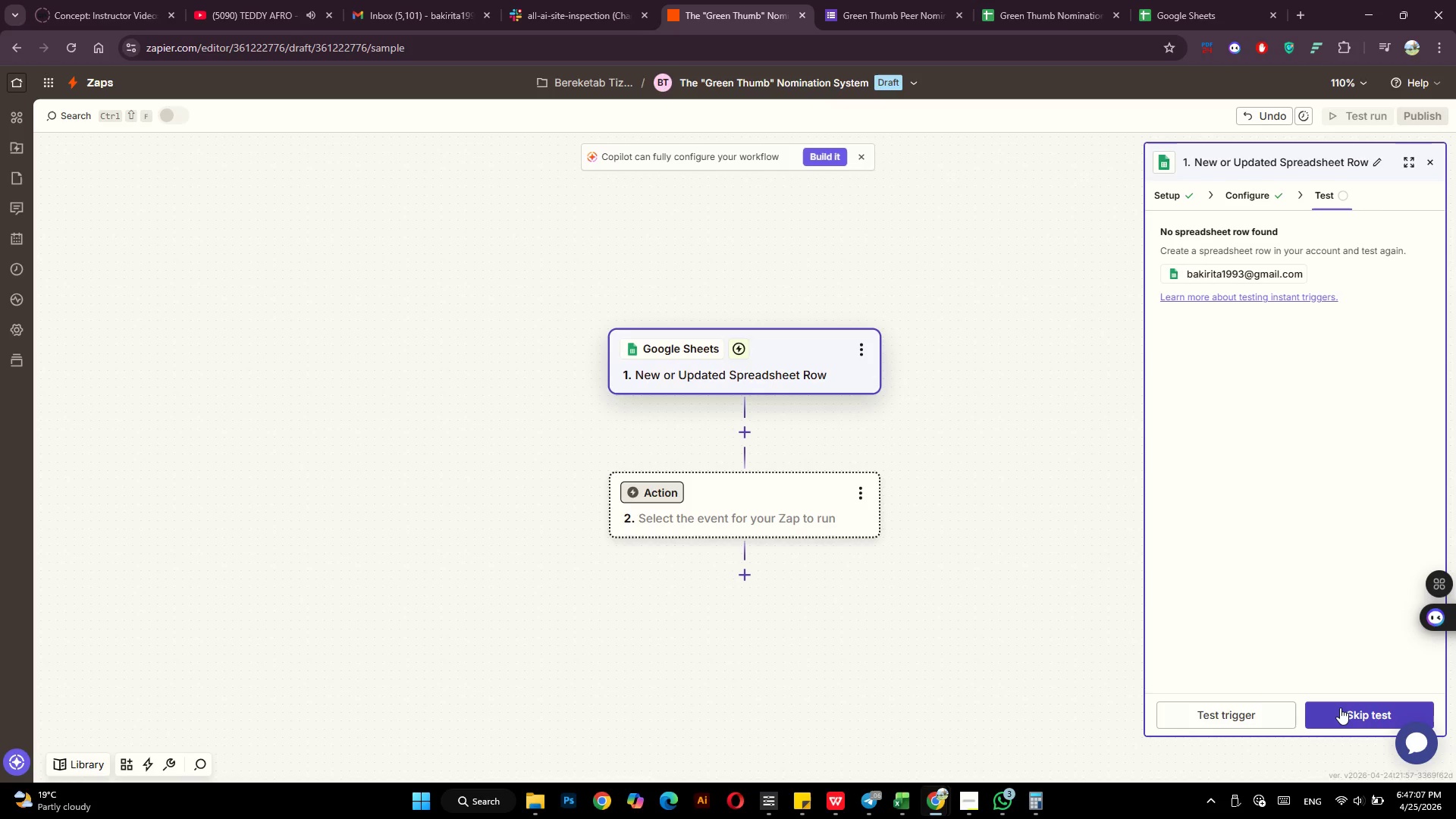 
wait(16.44)
 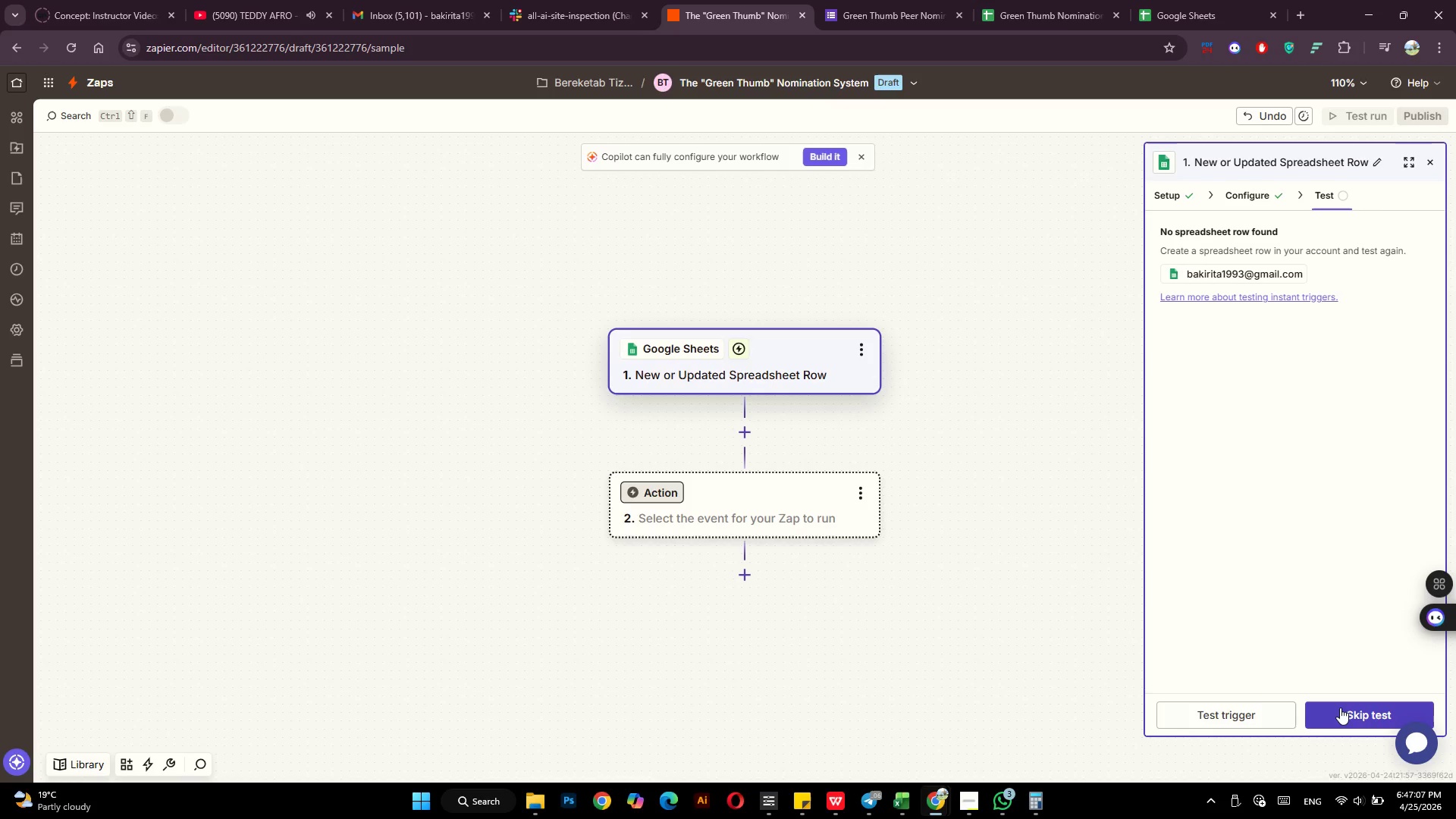 
left_click([1272, 725])
 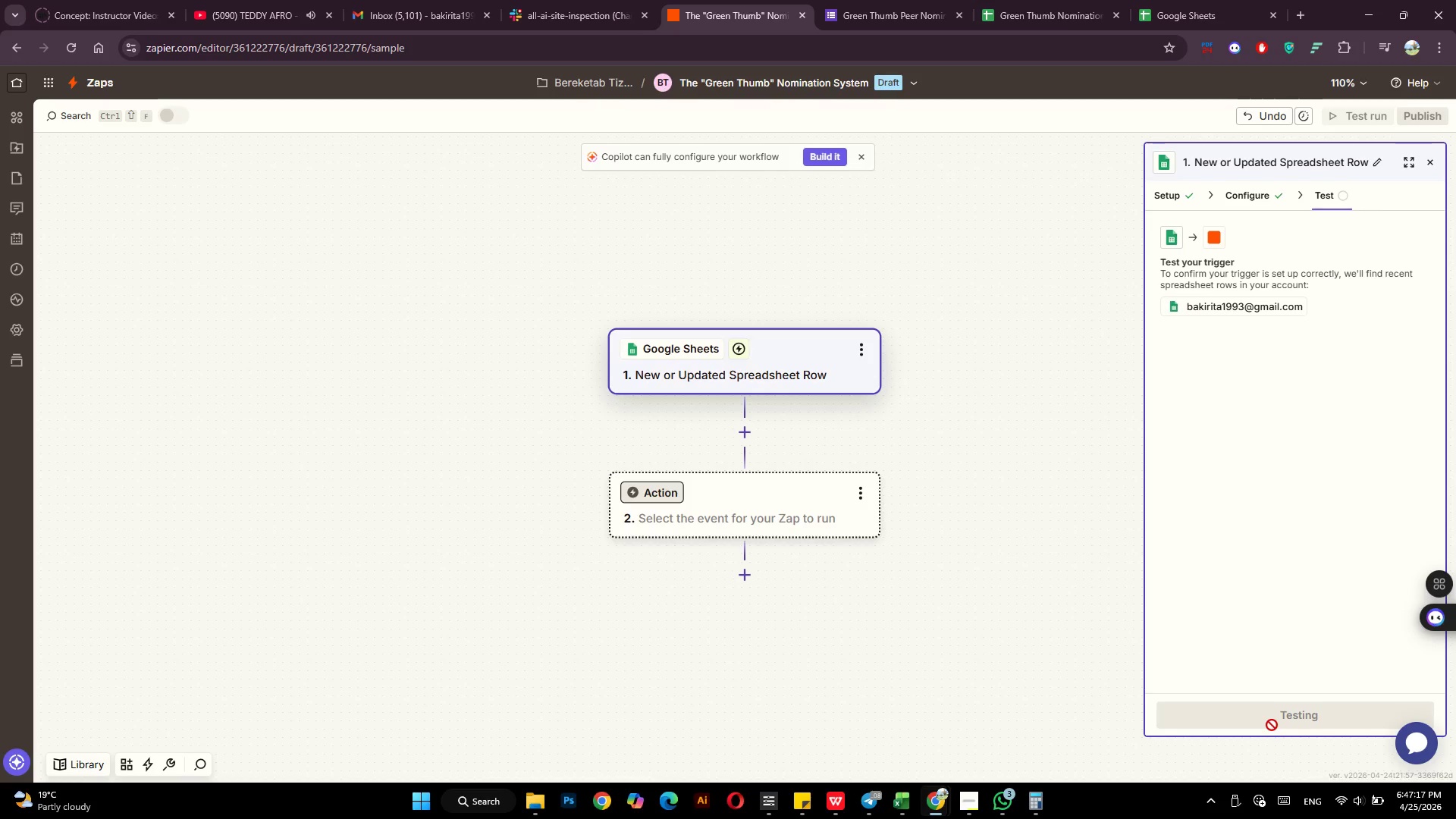 
wait(9.66)
 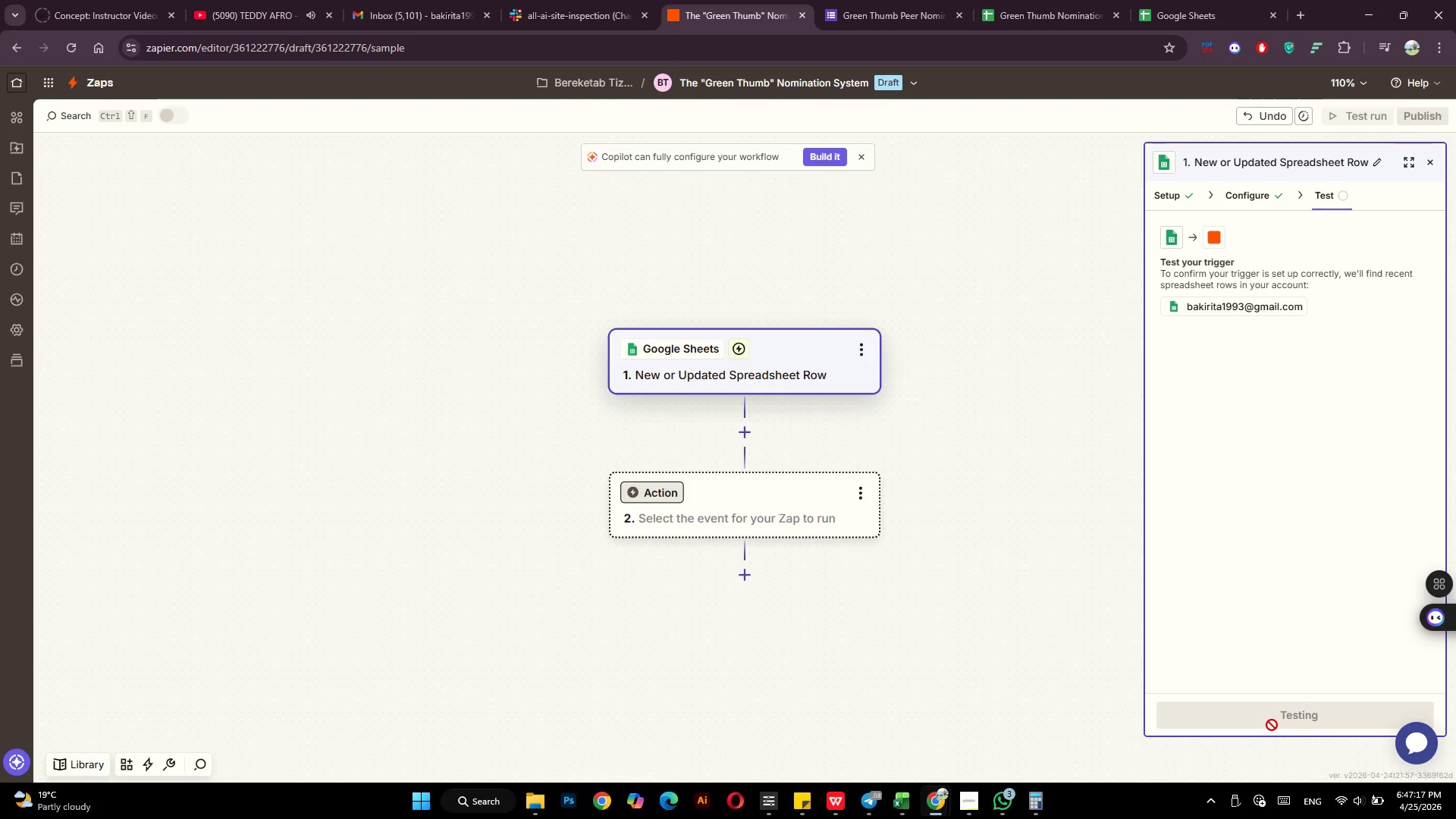 
left_click([1276, 717])
 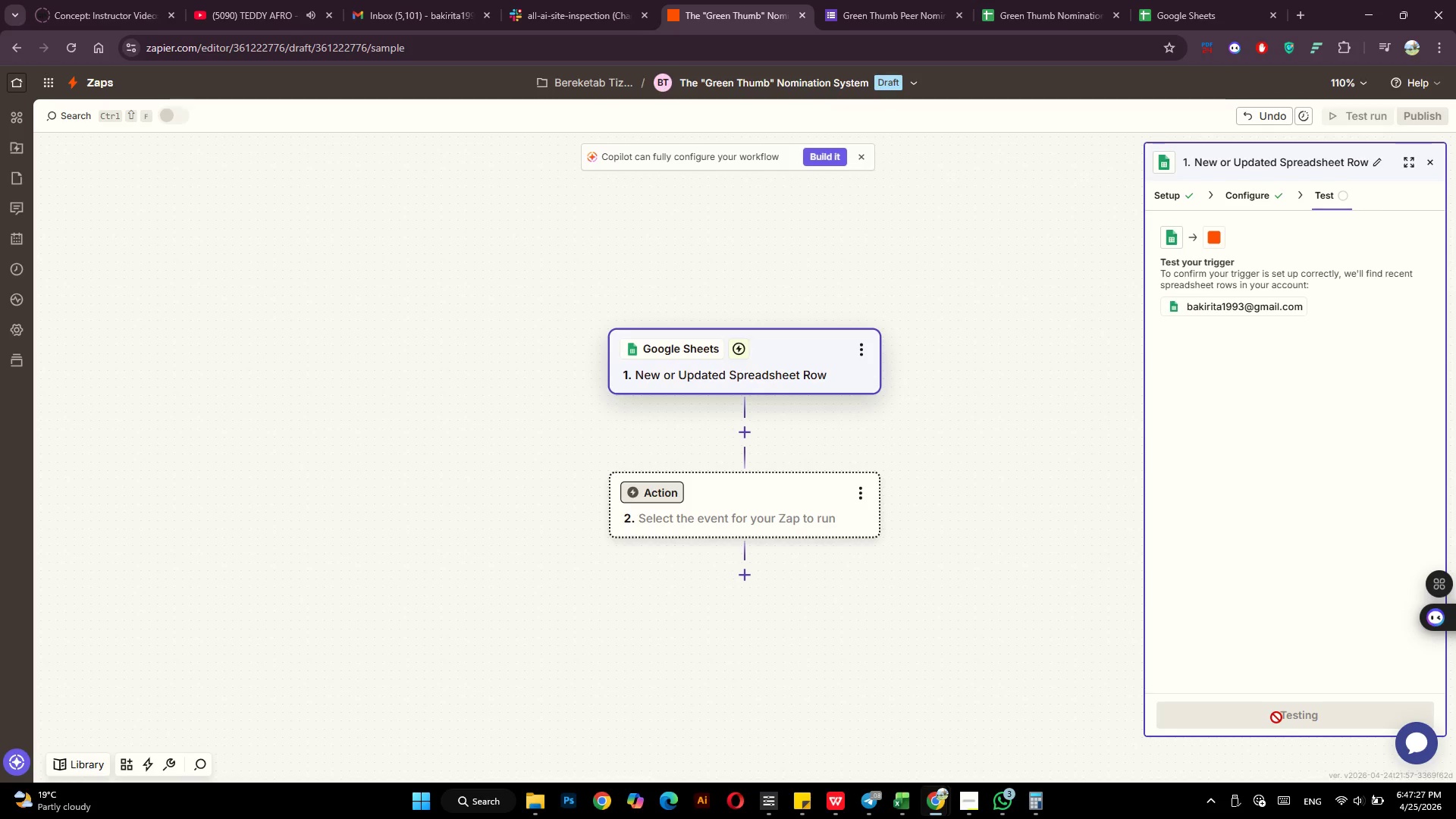 
wait(5.92)
 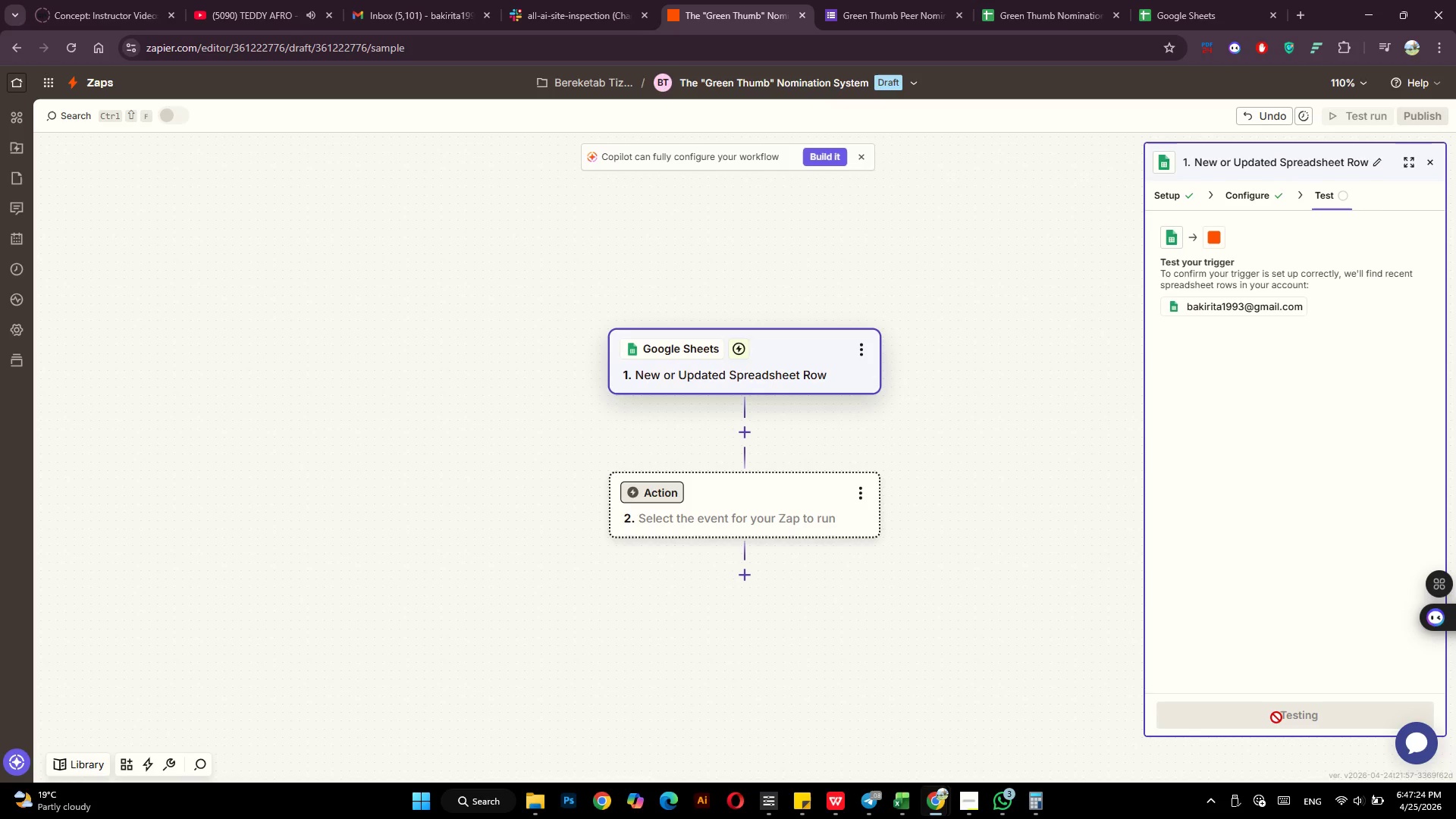 
left_click([1338, 712])
 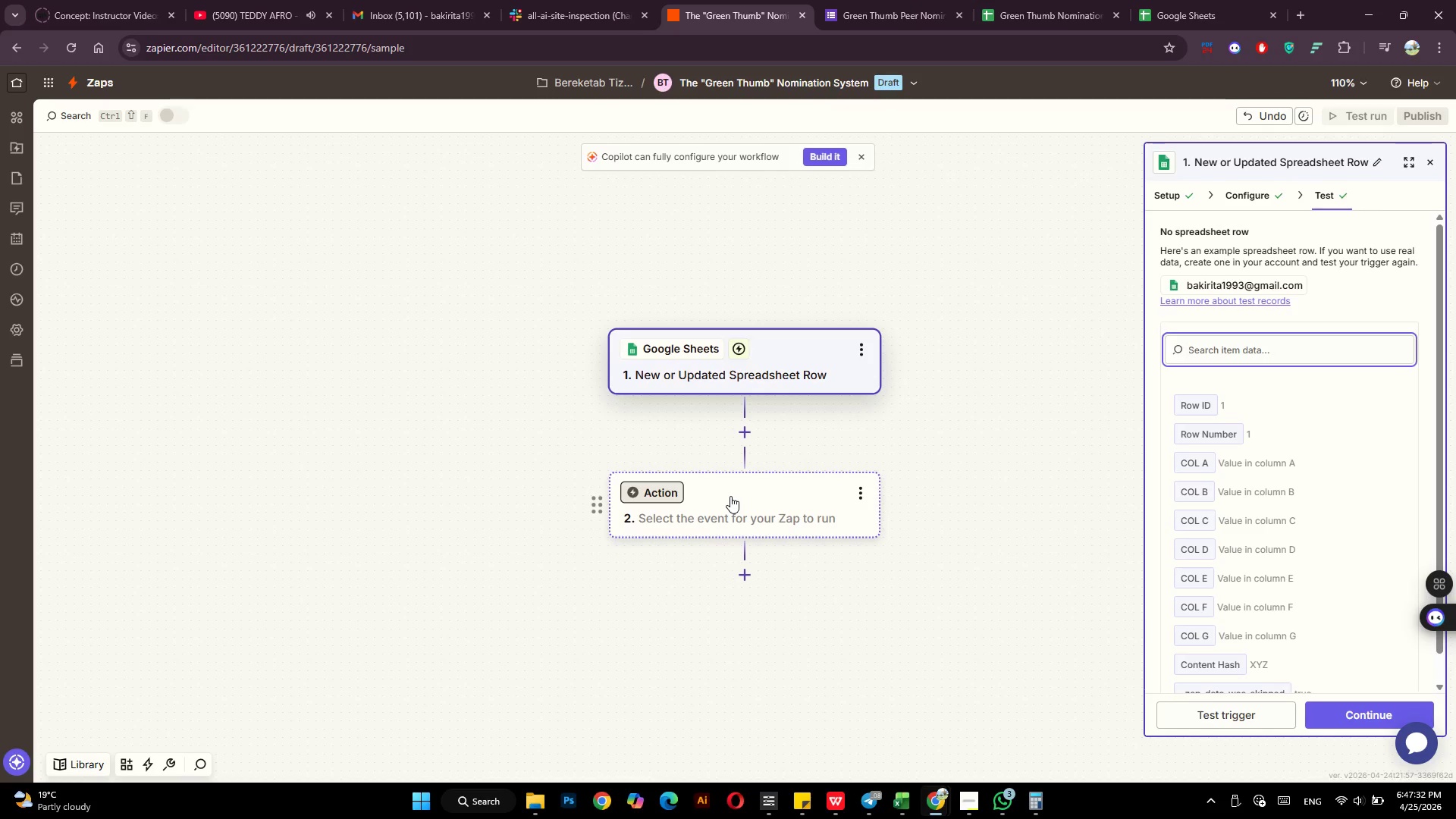 
scroll: coordinate [1348, 576], scroll_direction: down, amount: 2.0
 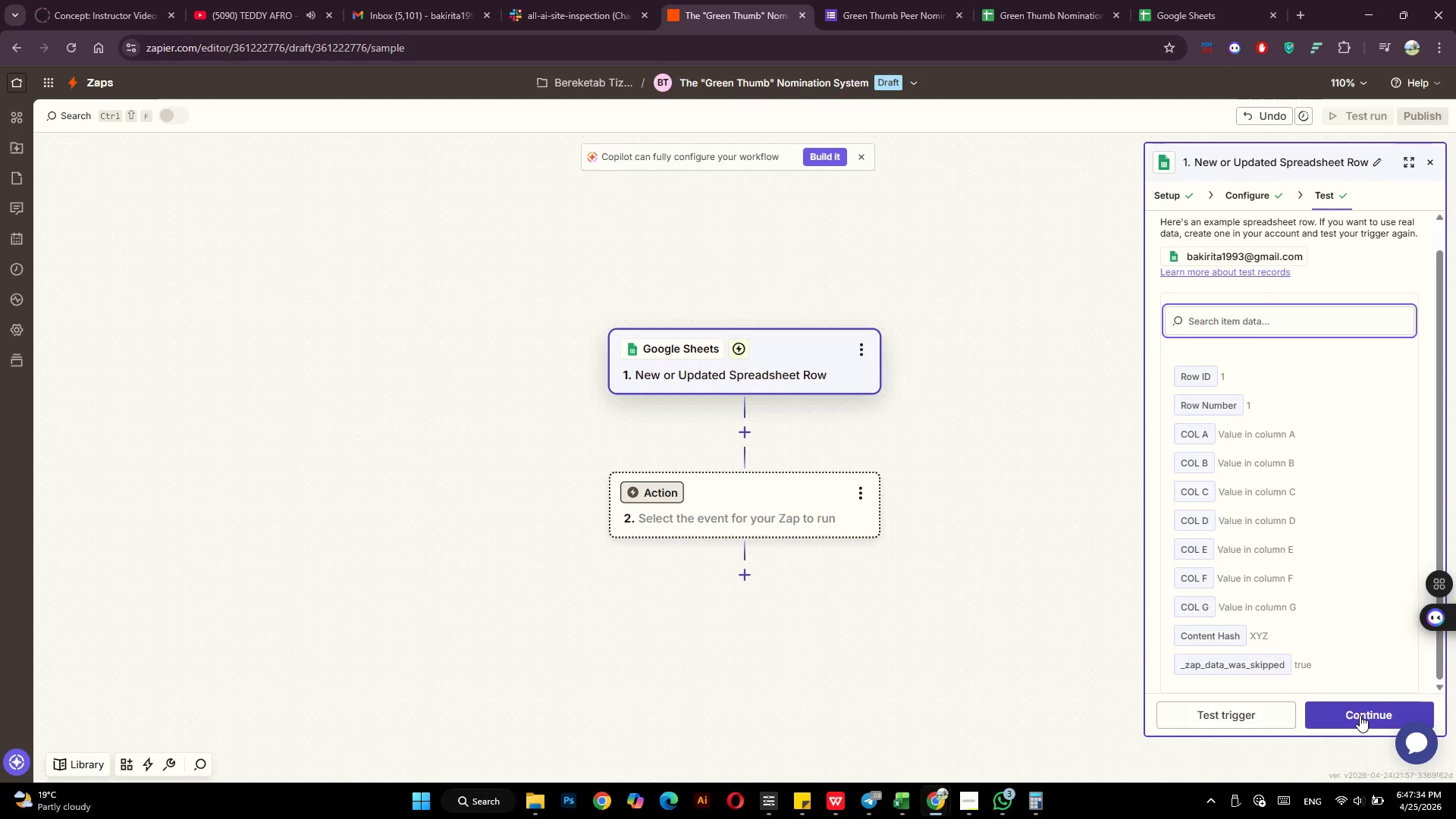 
left_click([1360, 715])
 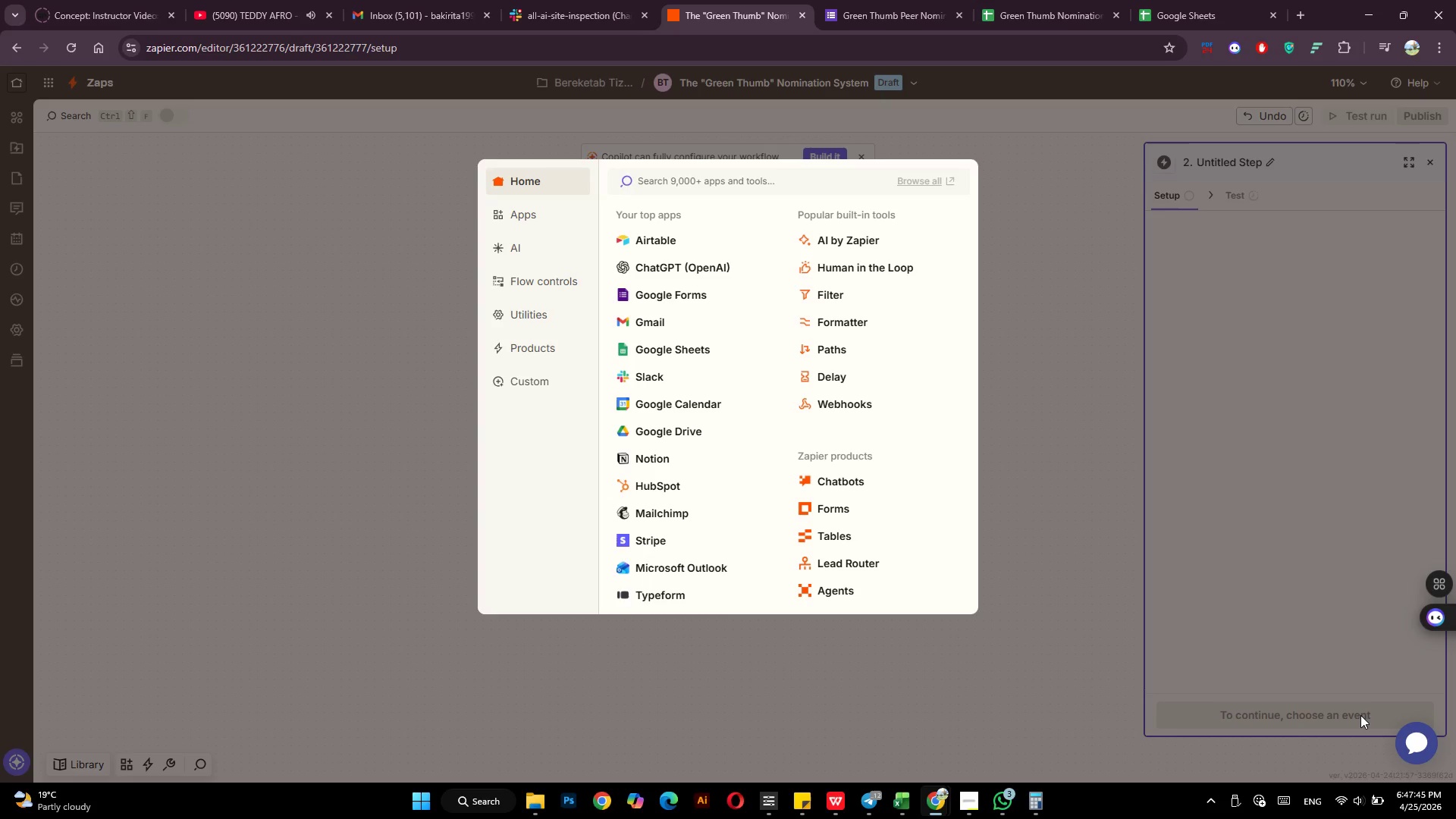 
wait(15.66)
 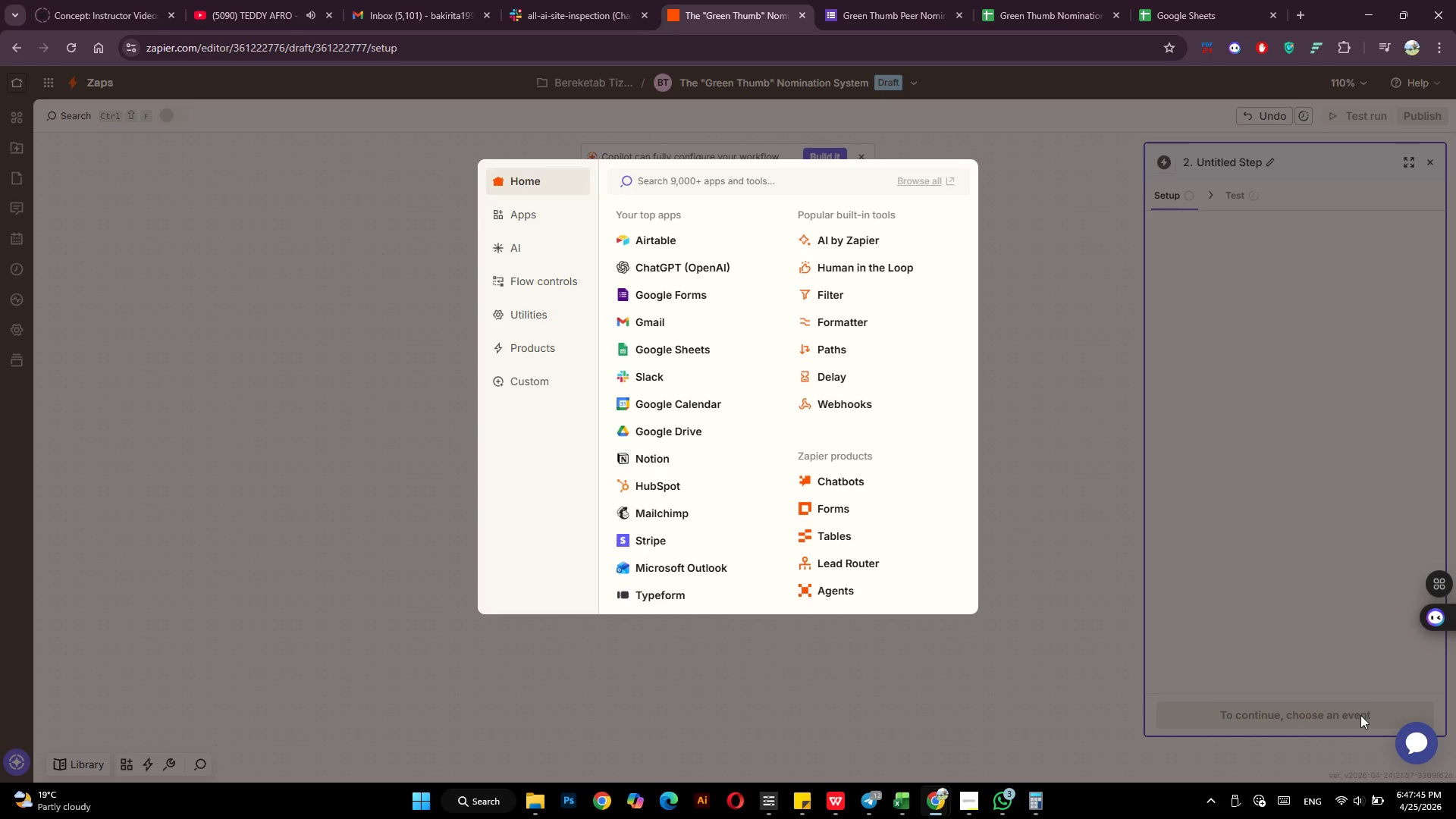 
left_click([1009, 0])
 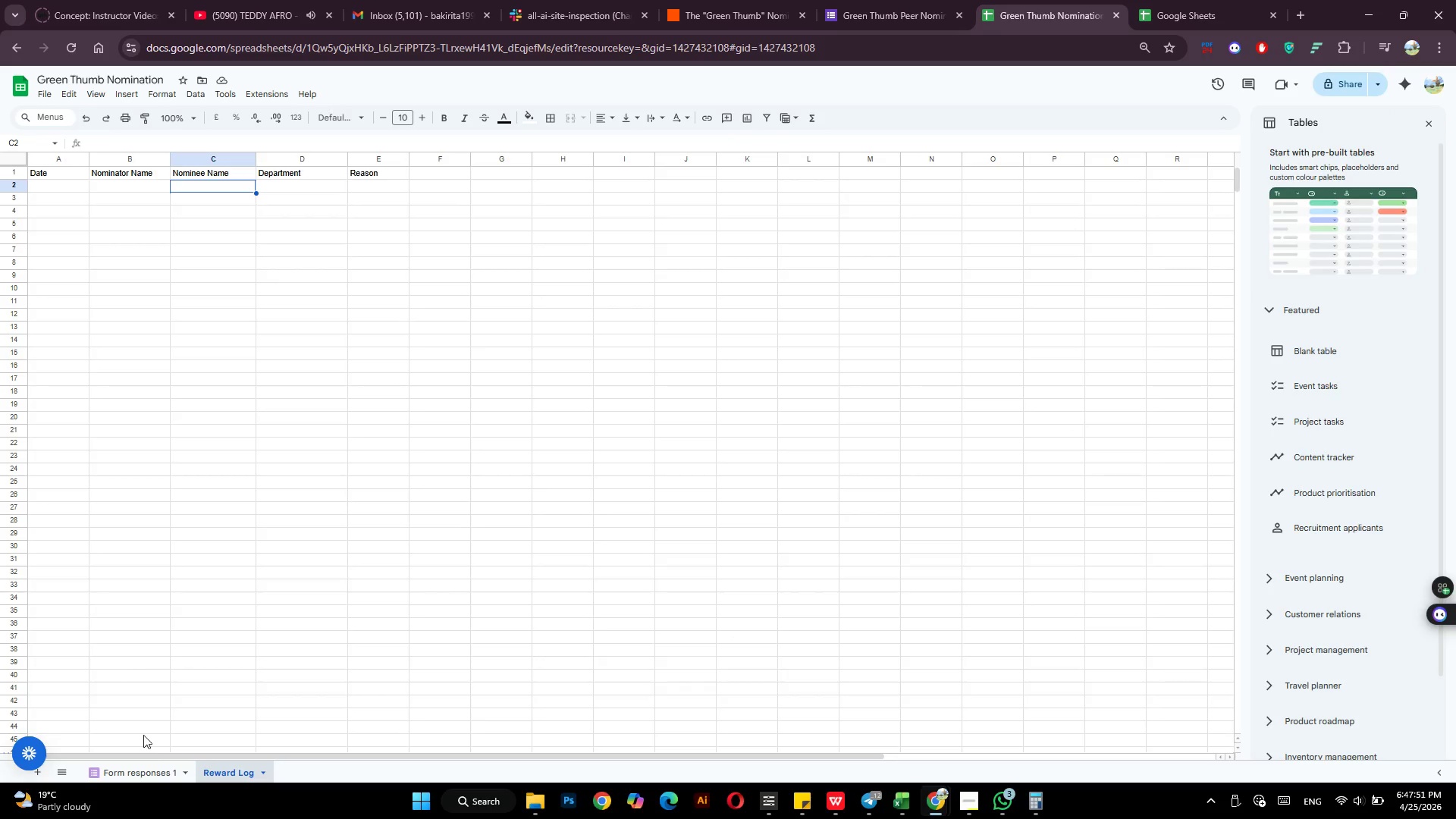 
left_click([156, 771])
 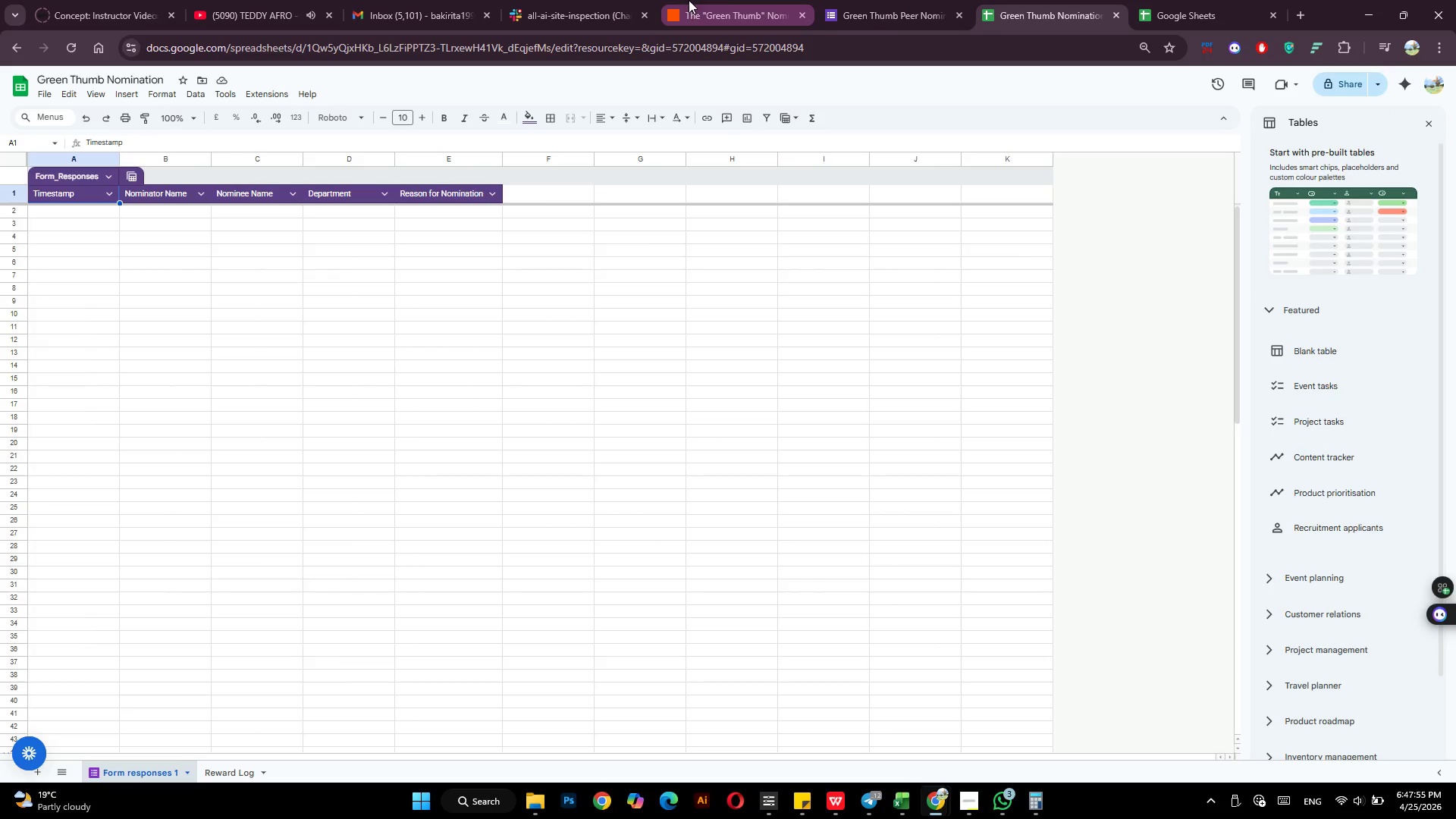 
left_click([689, 0])
 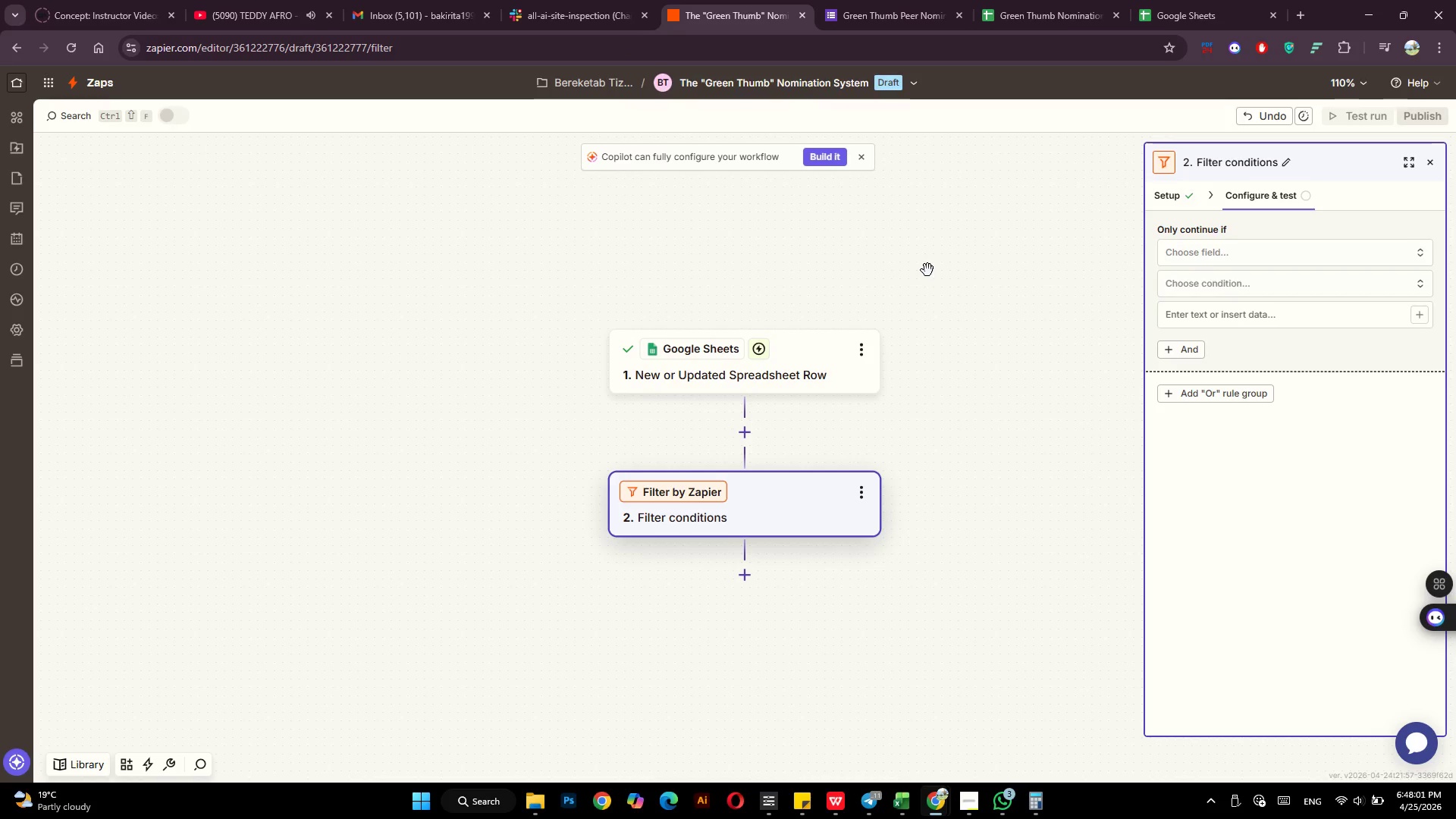 
wait(9.84)
 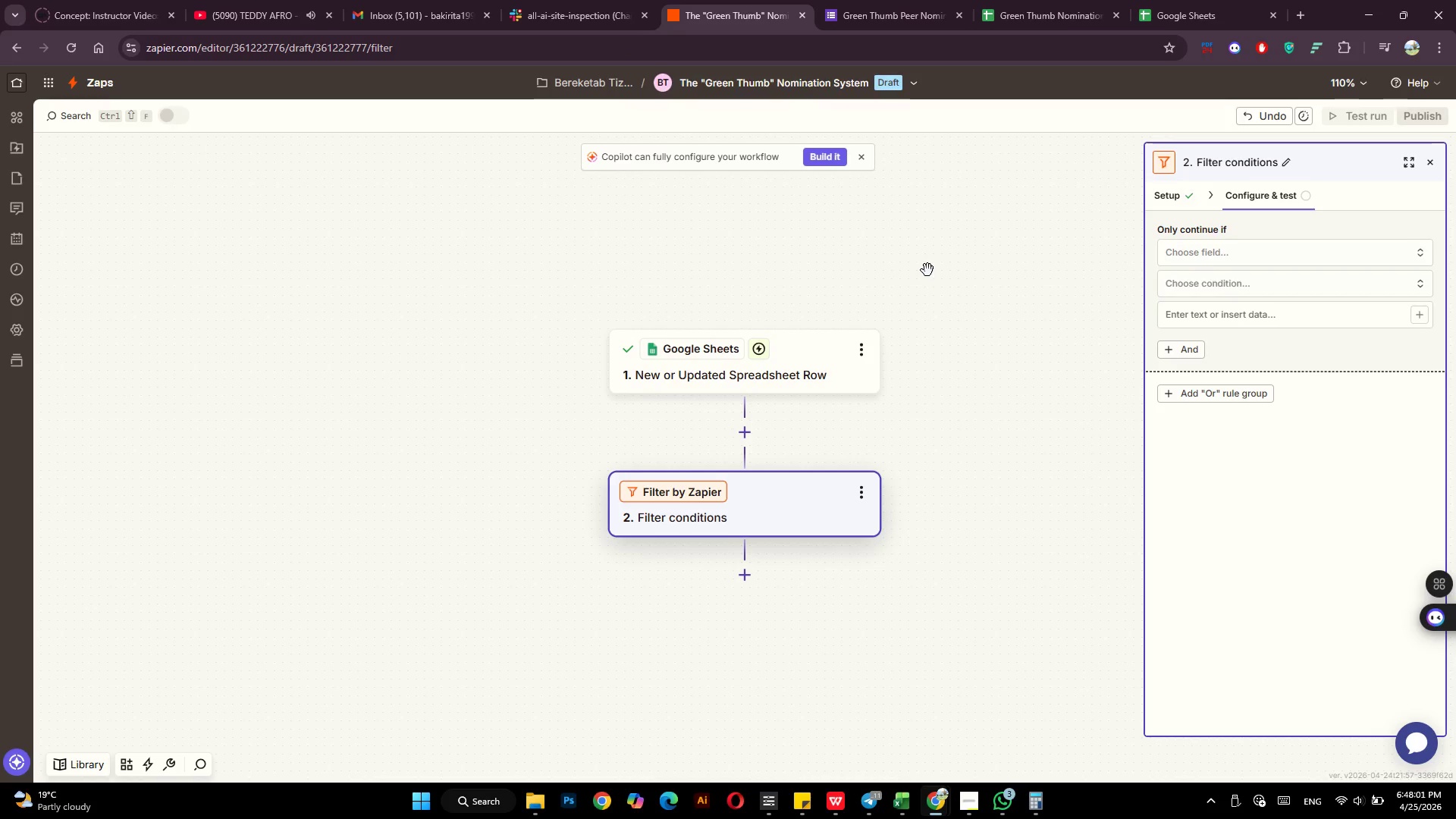 
left_click([1266, 253])
 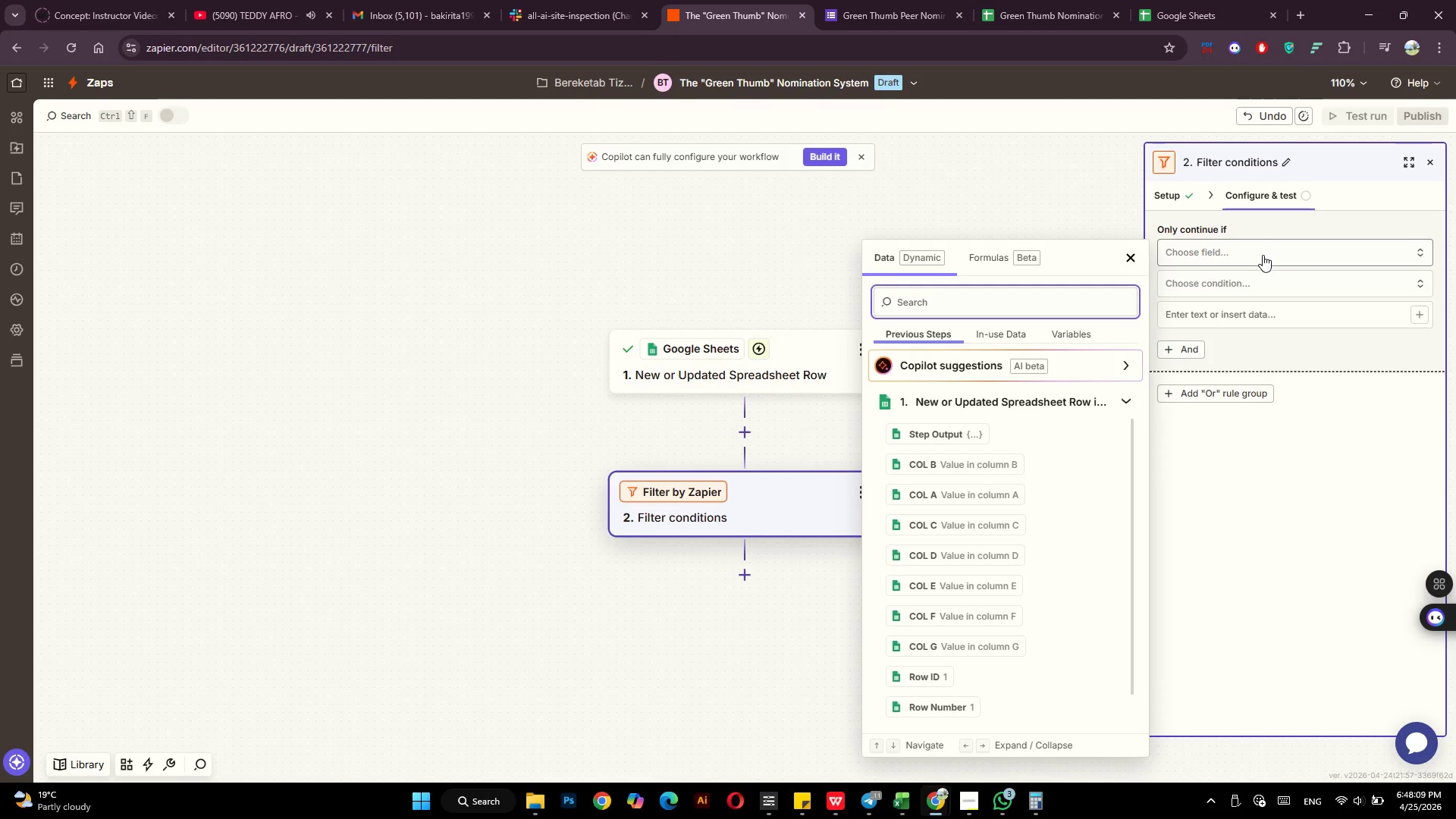 
scroll: coordinate [1059, 623], scroll_direction: down, amount: 6.0
 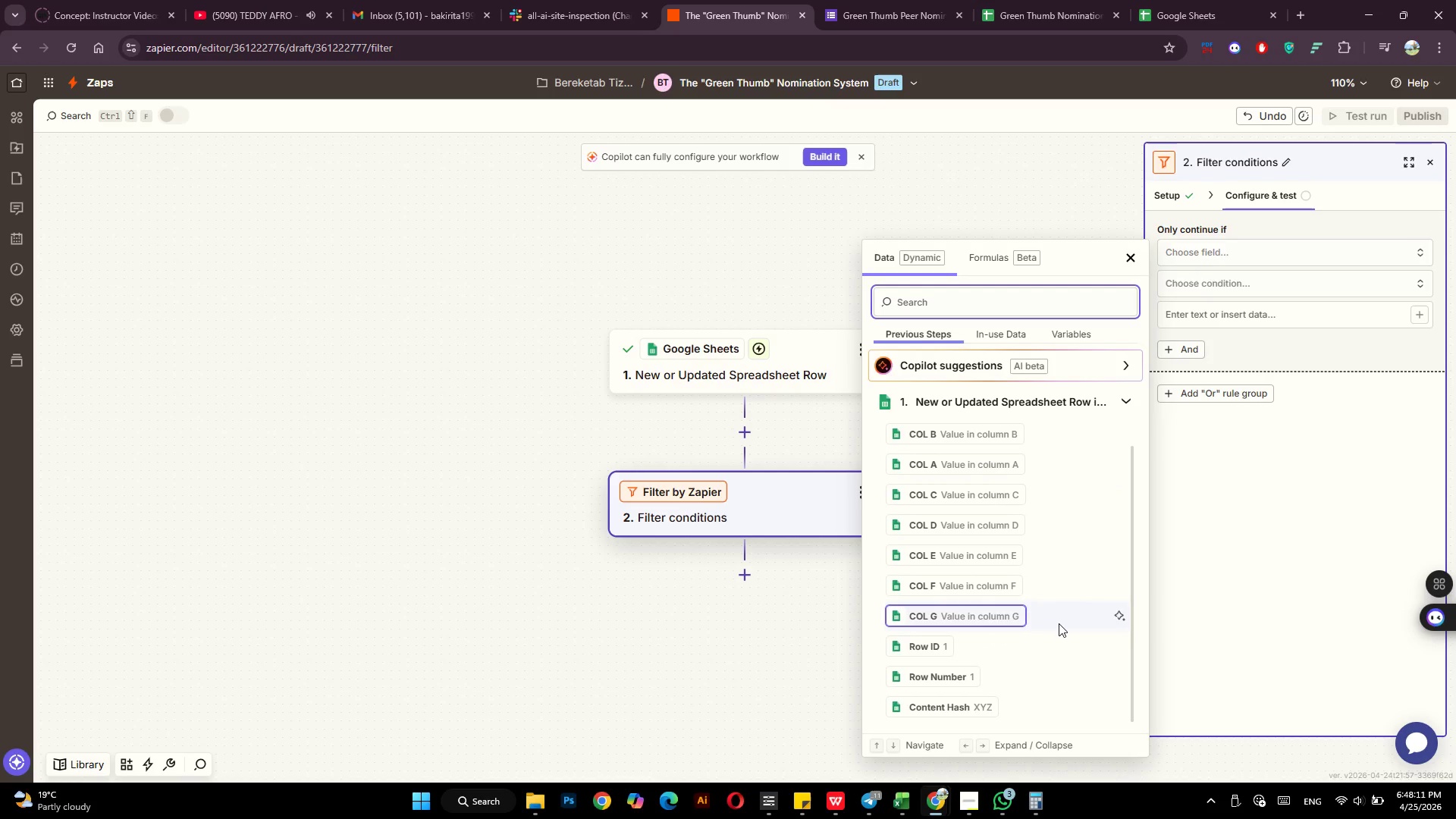 
scroll: coordinate [1059, 623], scroll_direction: up, amount: 3.0
 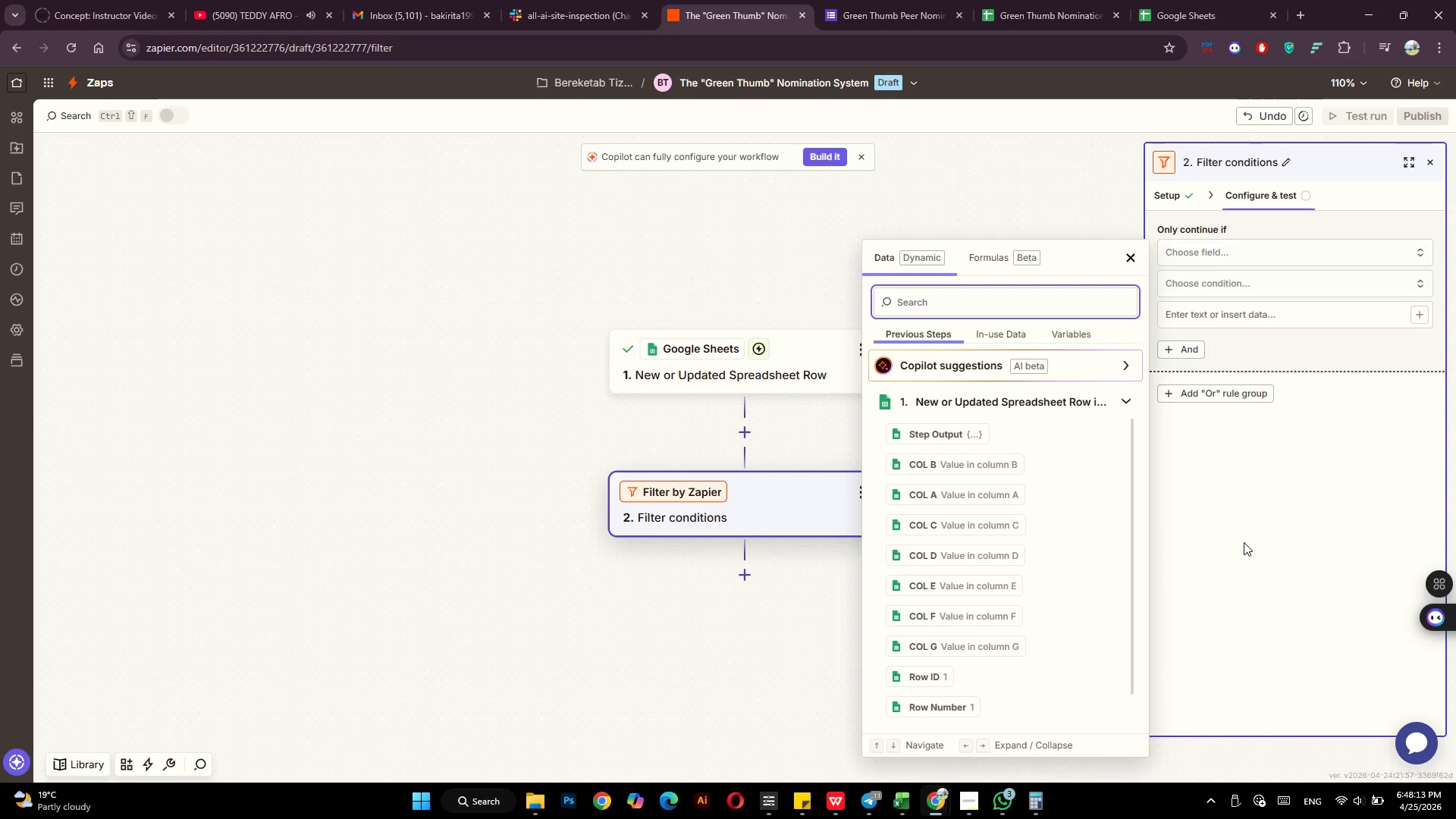 
left_click([1244, 542])
 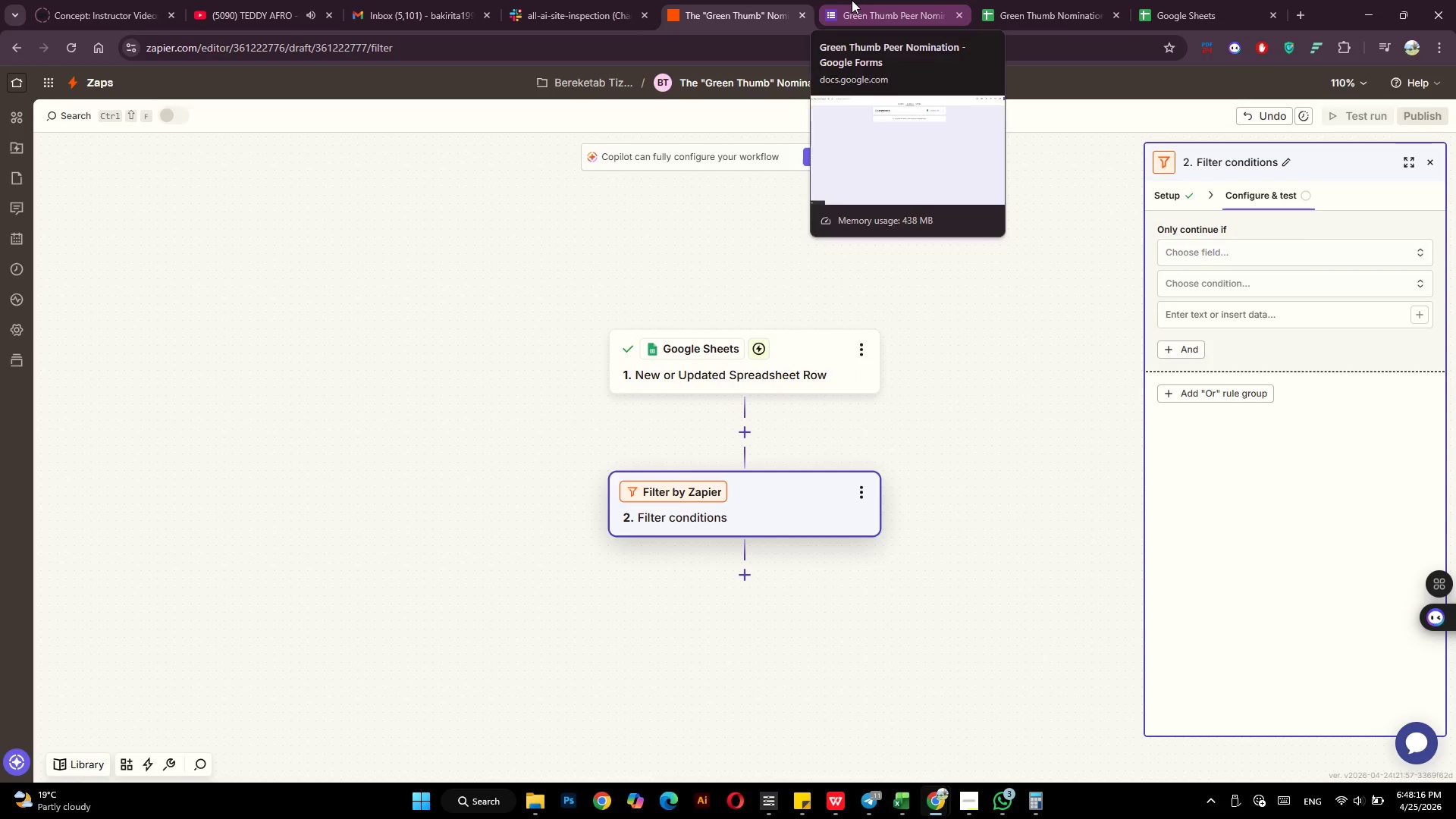 
left_click([852, 0])
 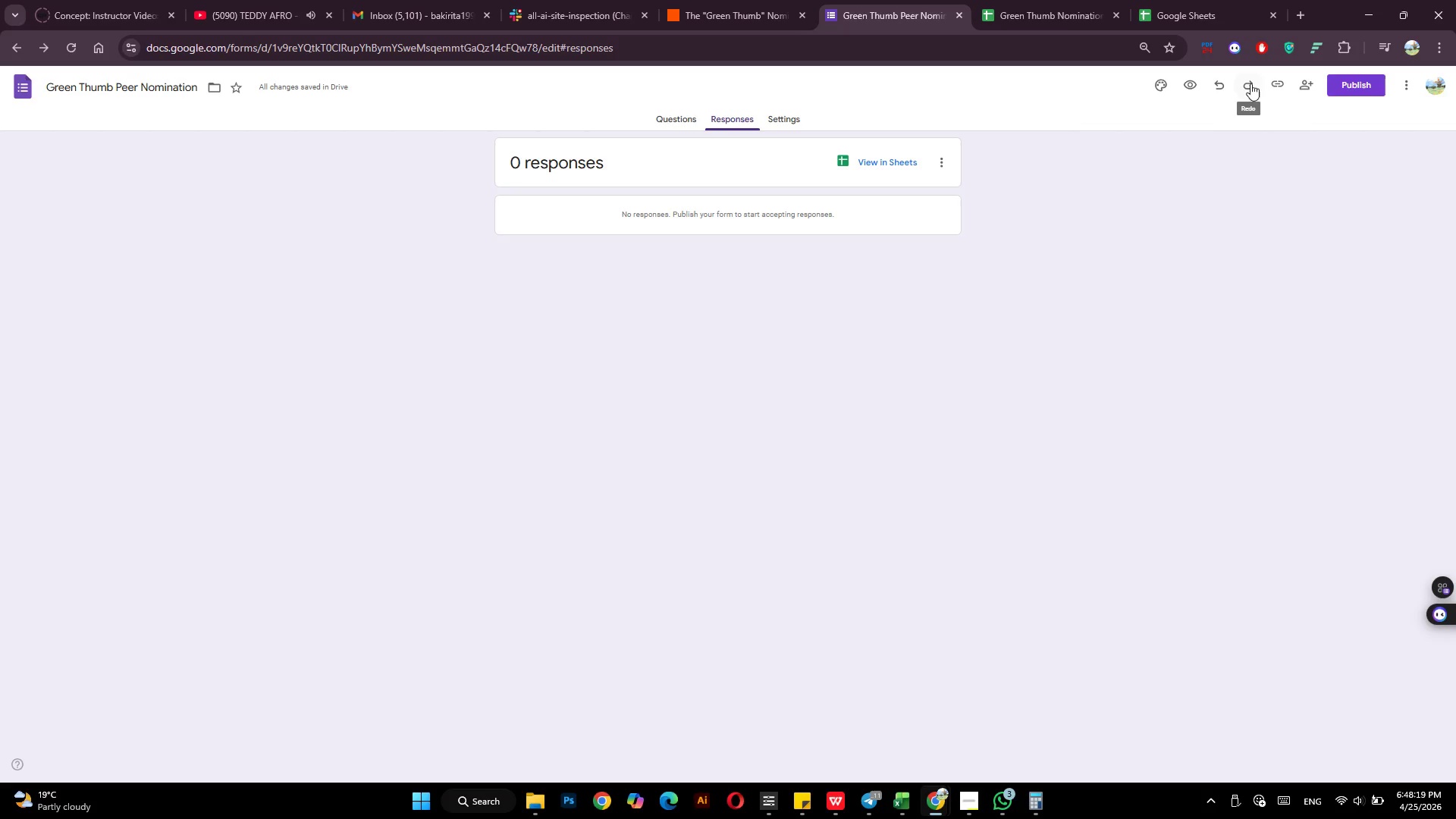 
left_click([1351, 87])
 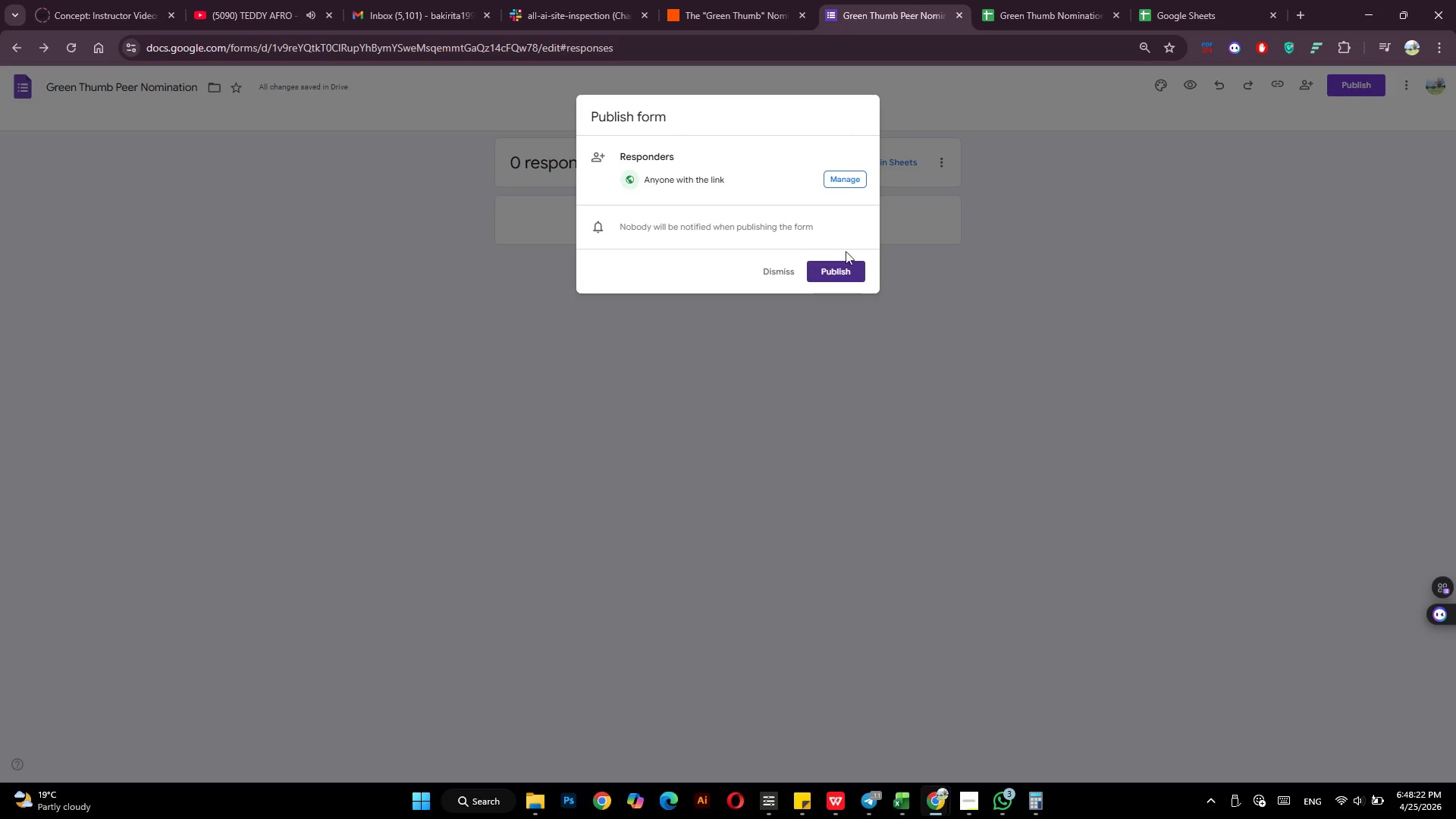 
left_click([843, 265])
 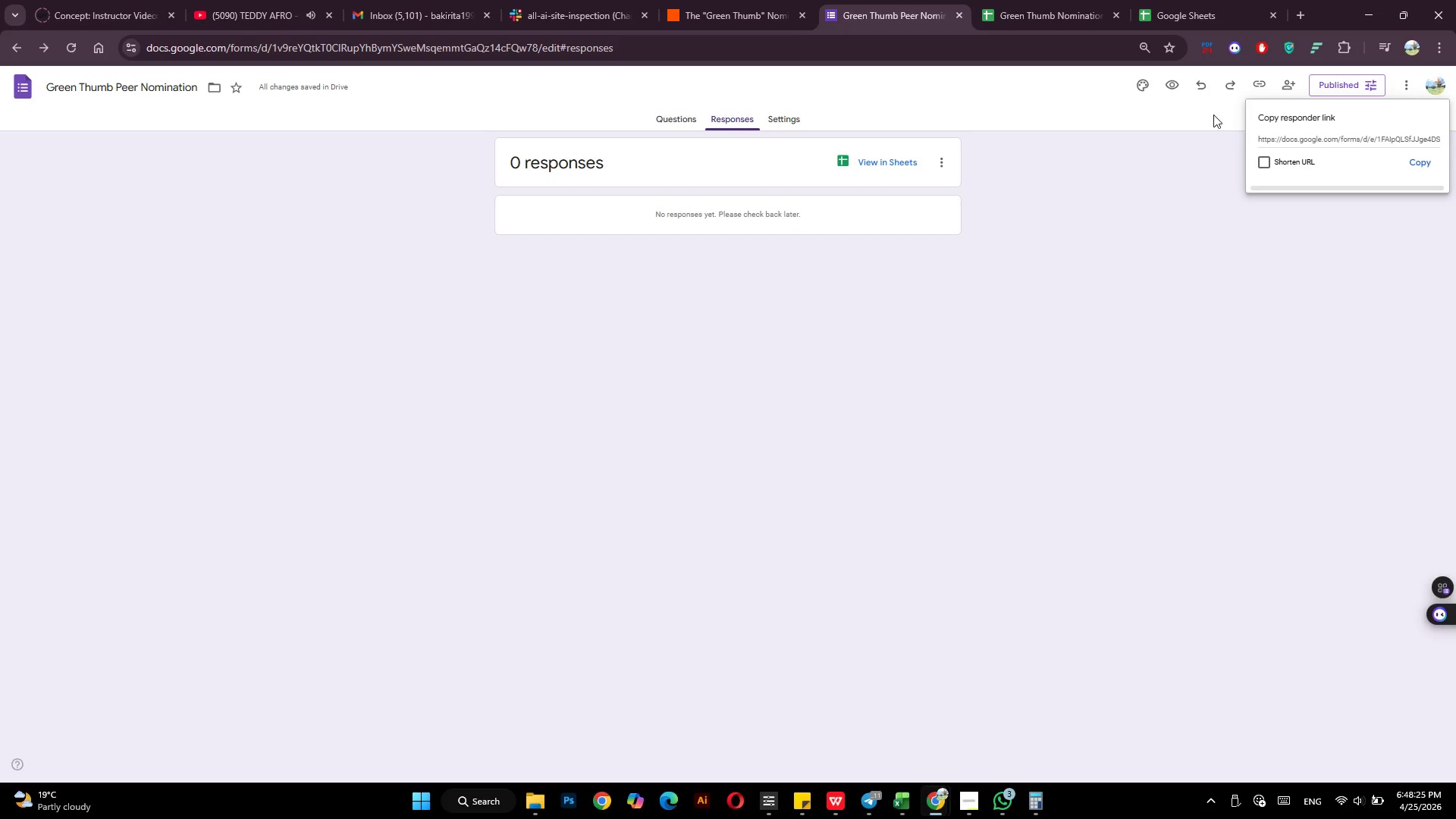 
left_click([1271, 167])
 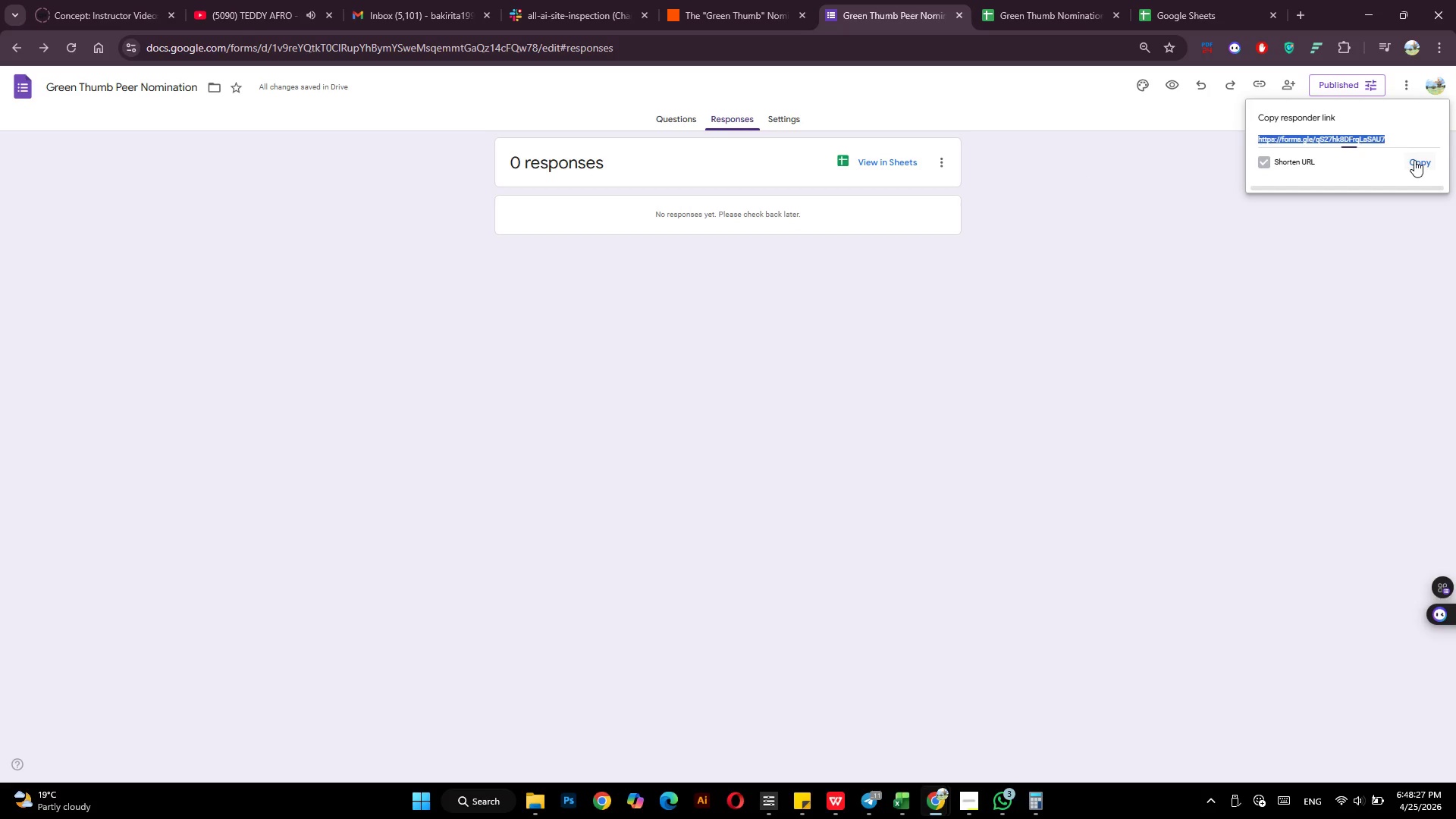 
left_click([1414, 161])
 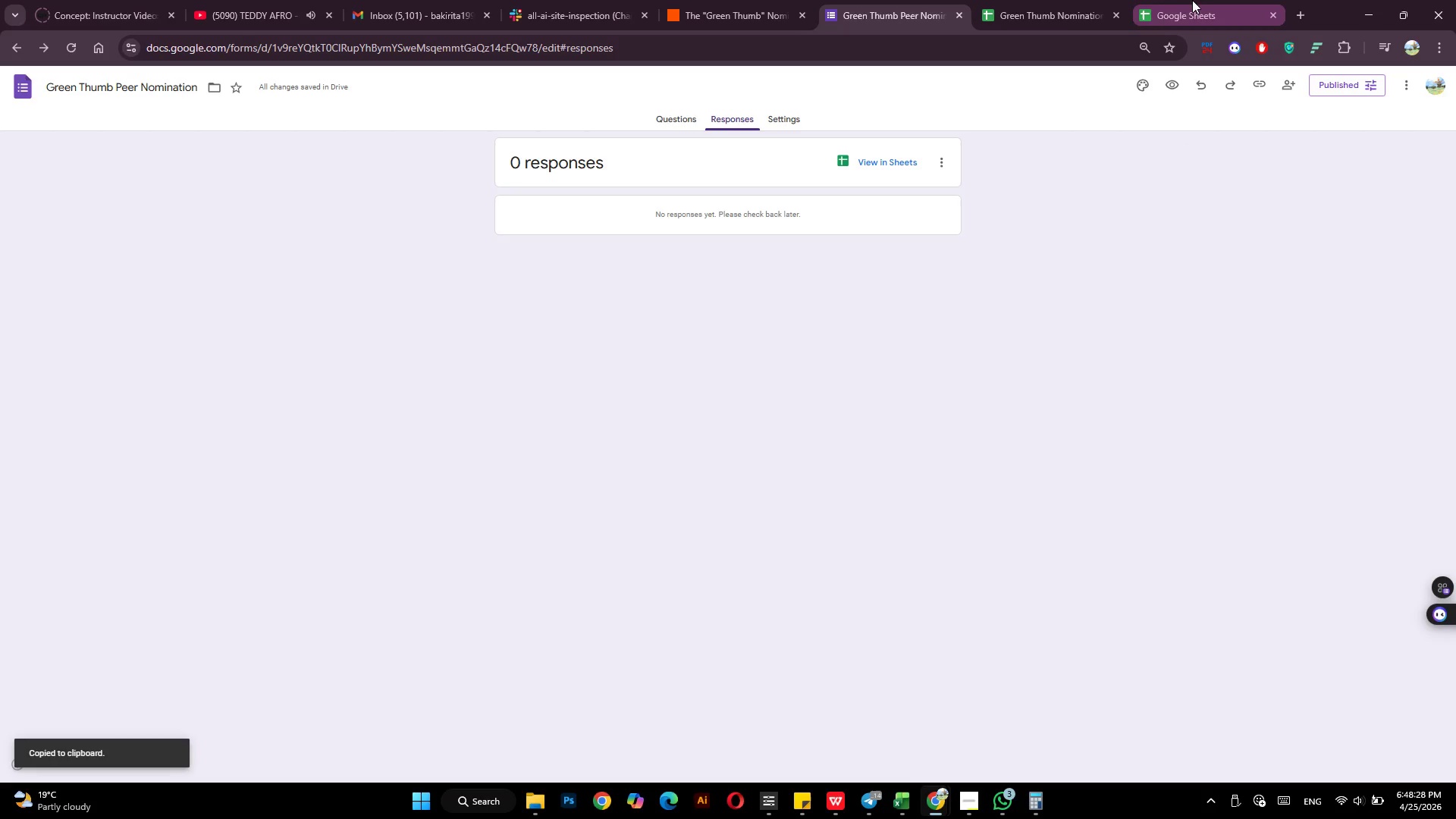 
left_click([1194, 0])
 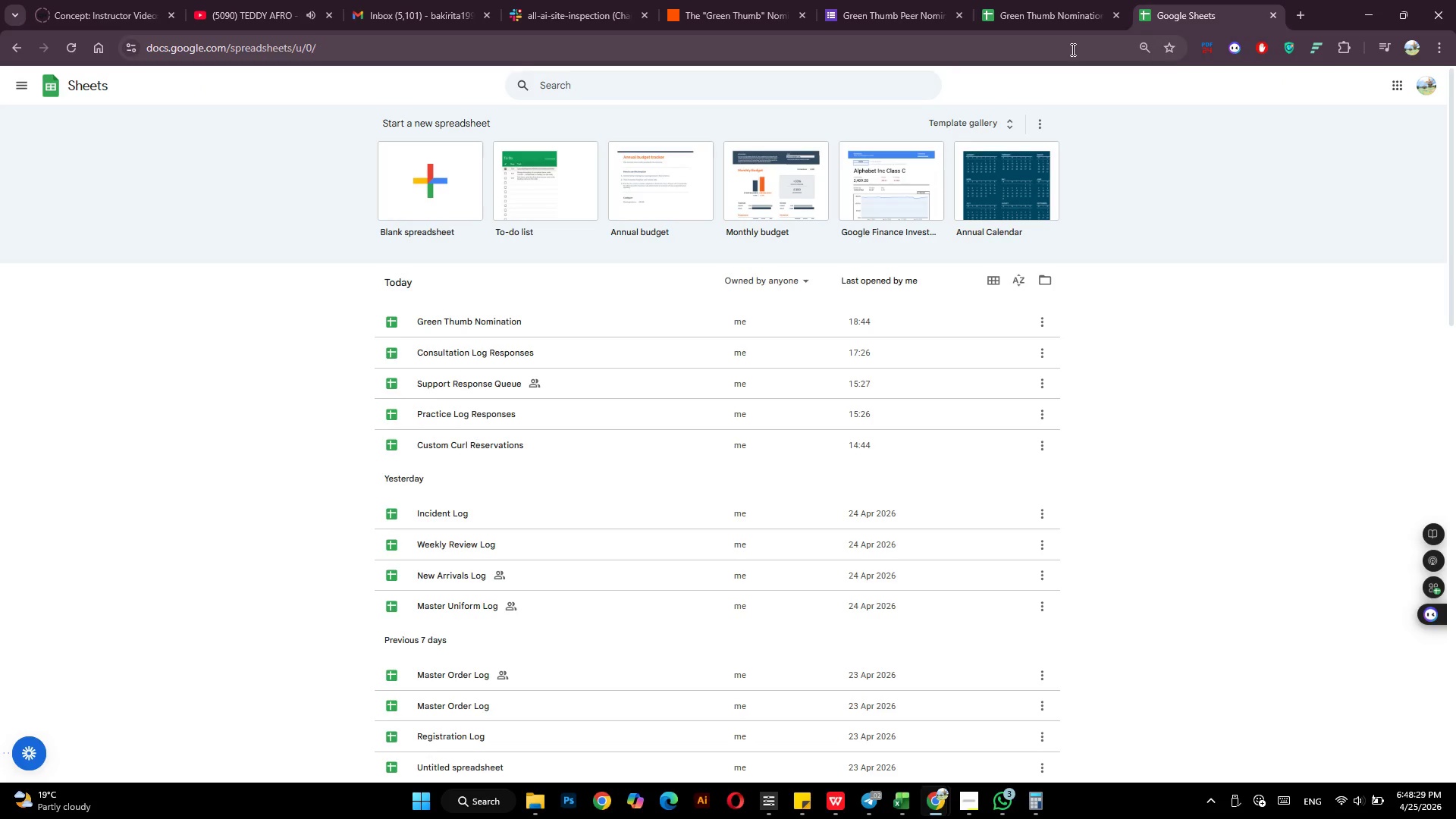 
left_click([1072, 49])
 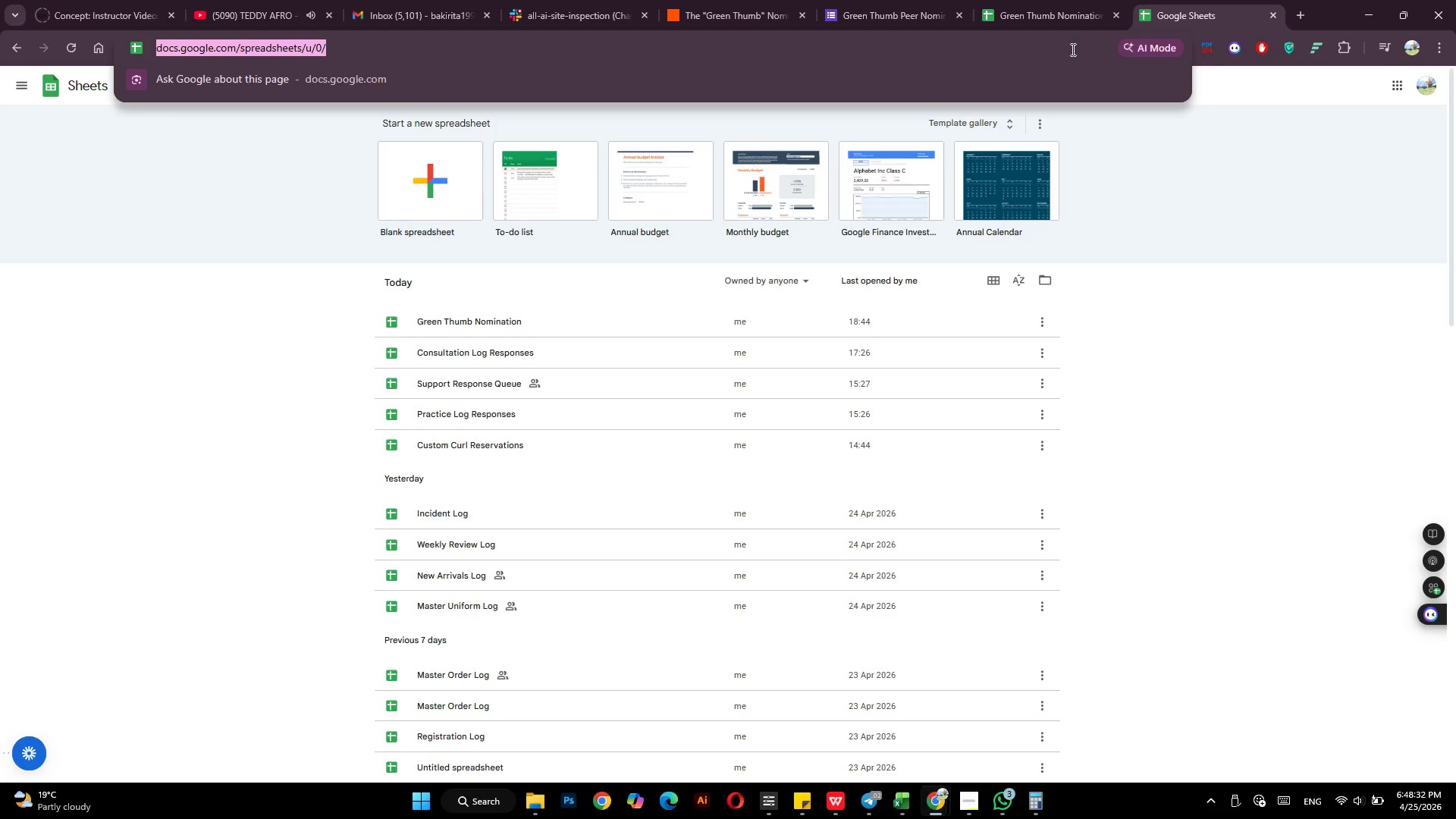 
right_click([1072, 49])
 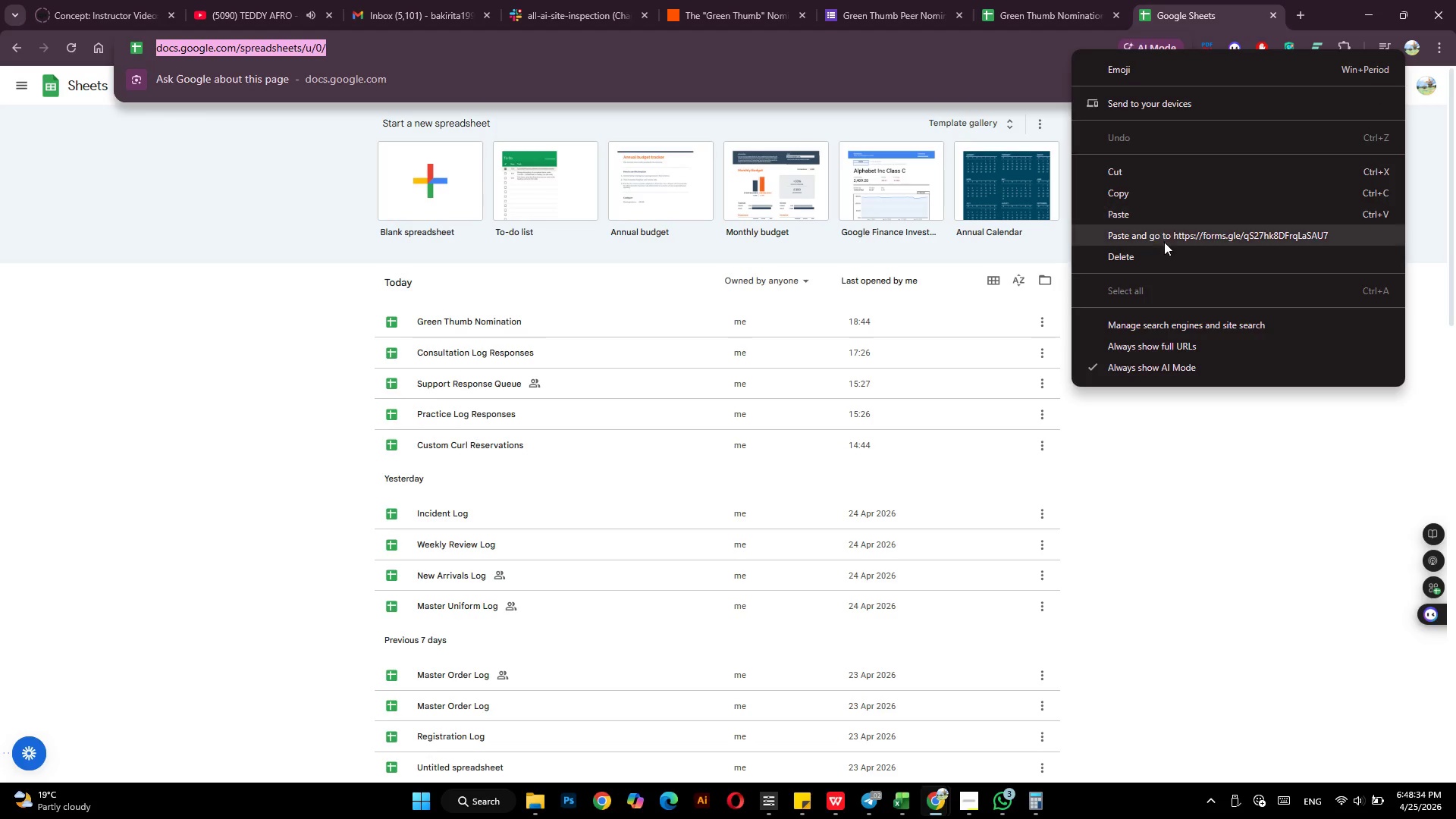 
left_click([1164, 242])
 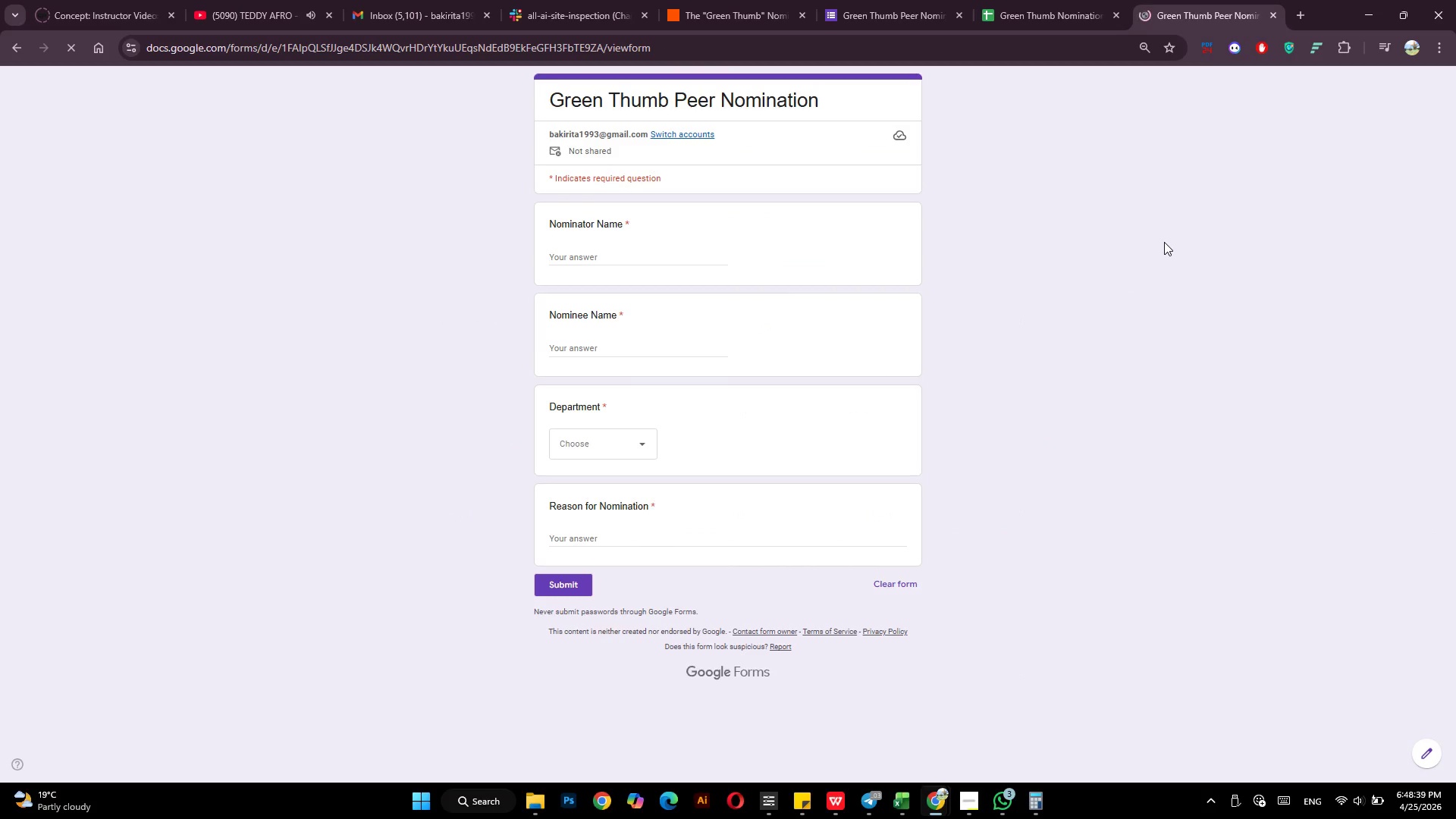 
wait(6.06)
 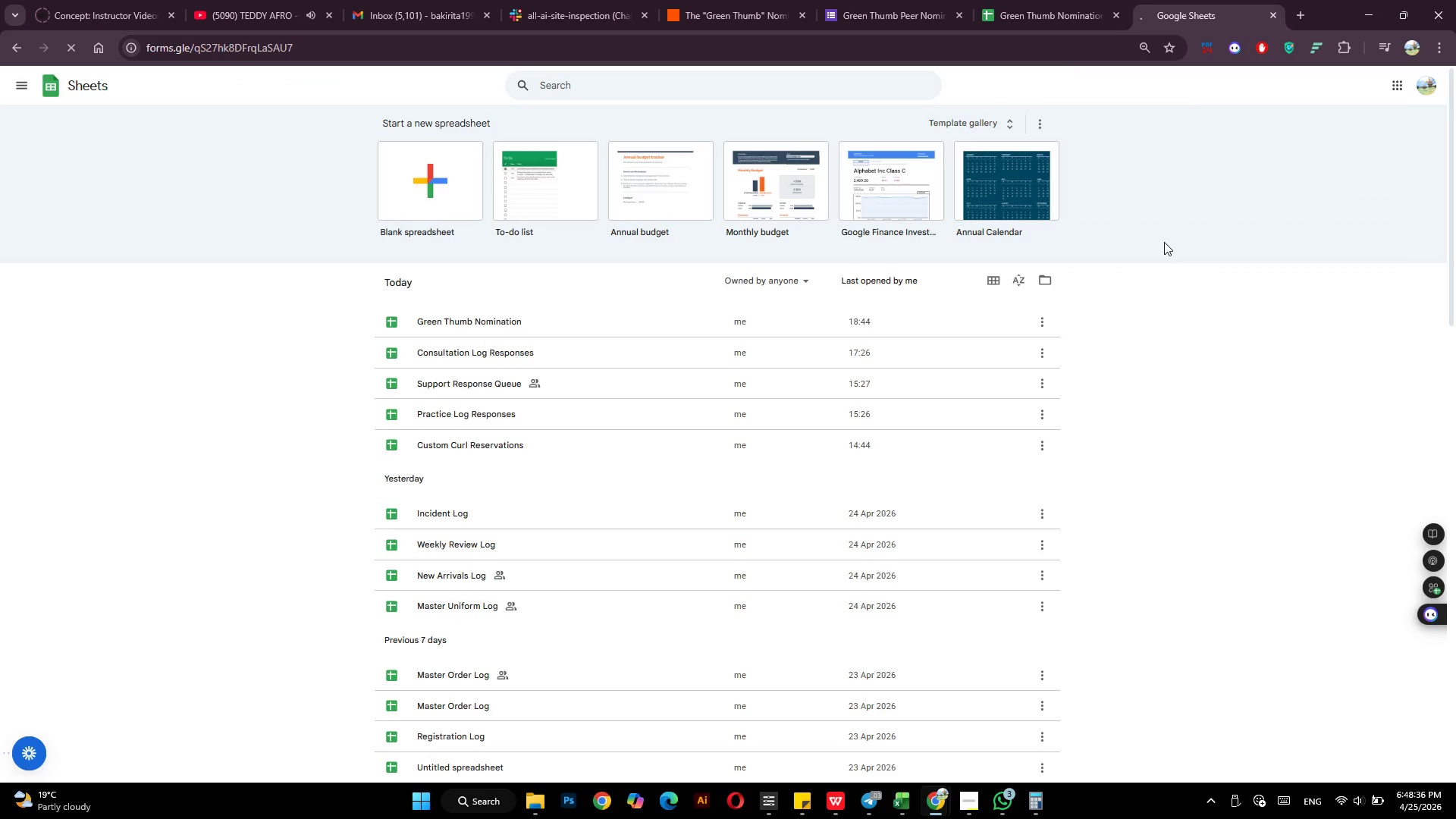 
left_click([608, 258])
 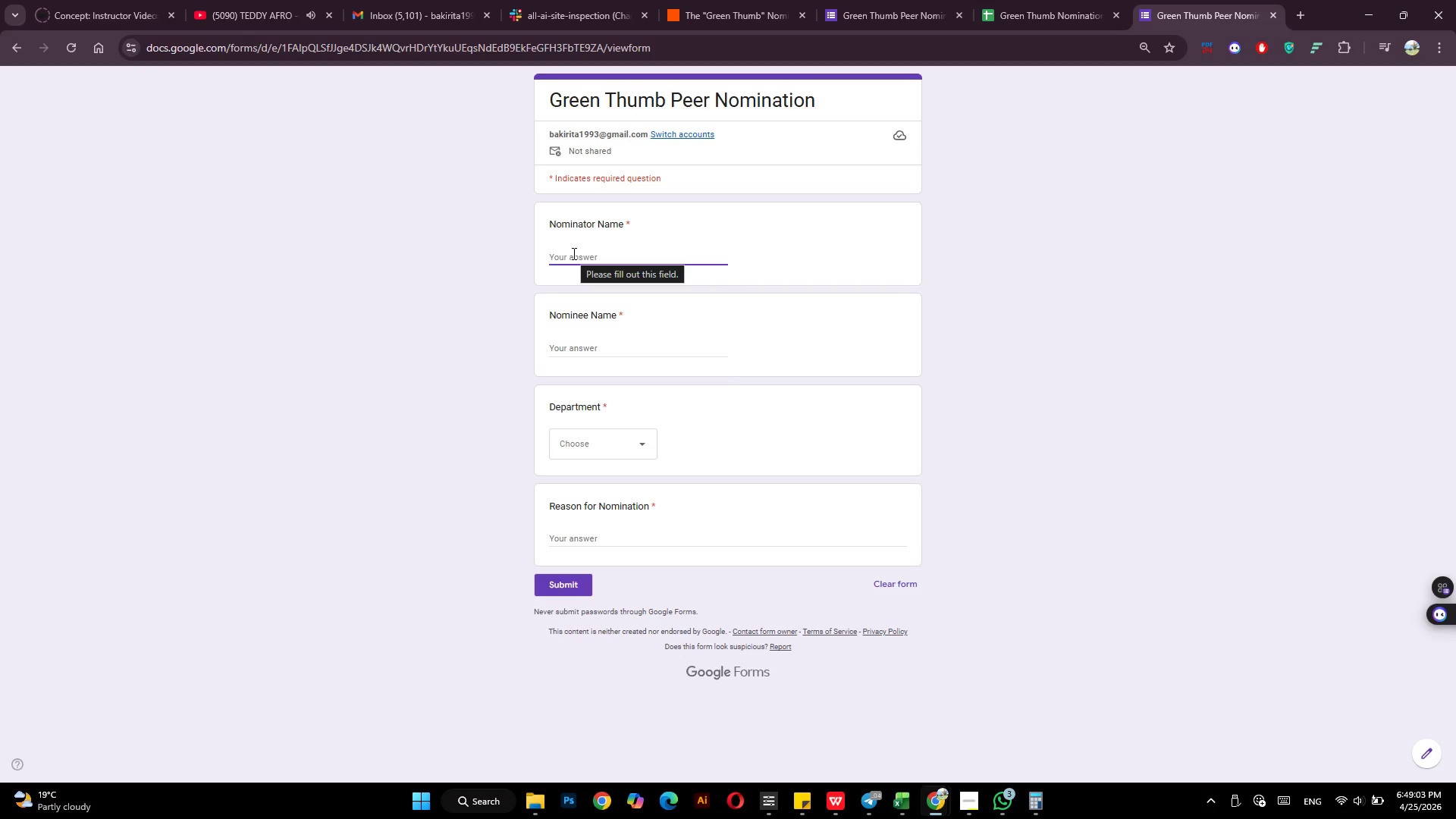 
wait(28.11)
 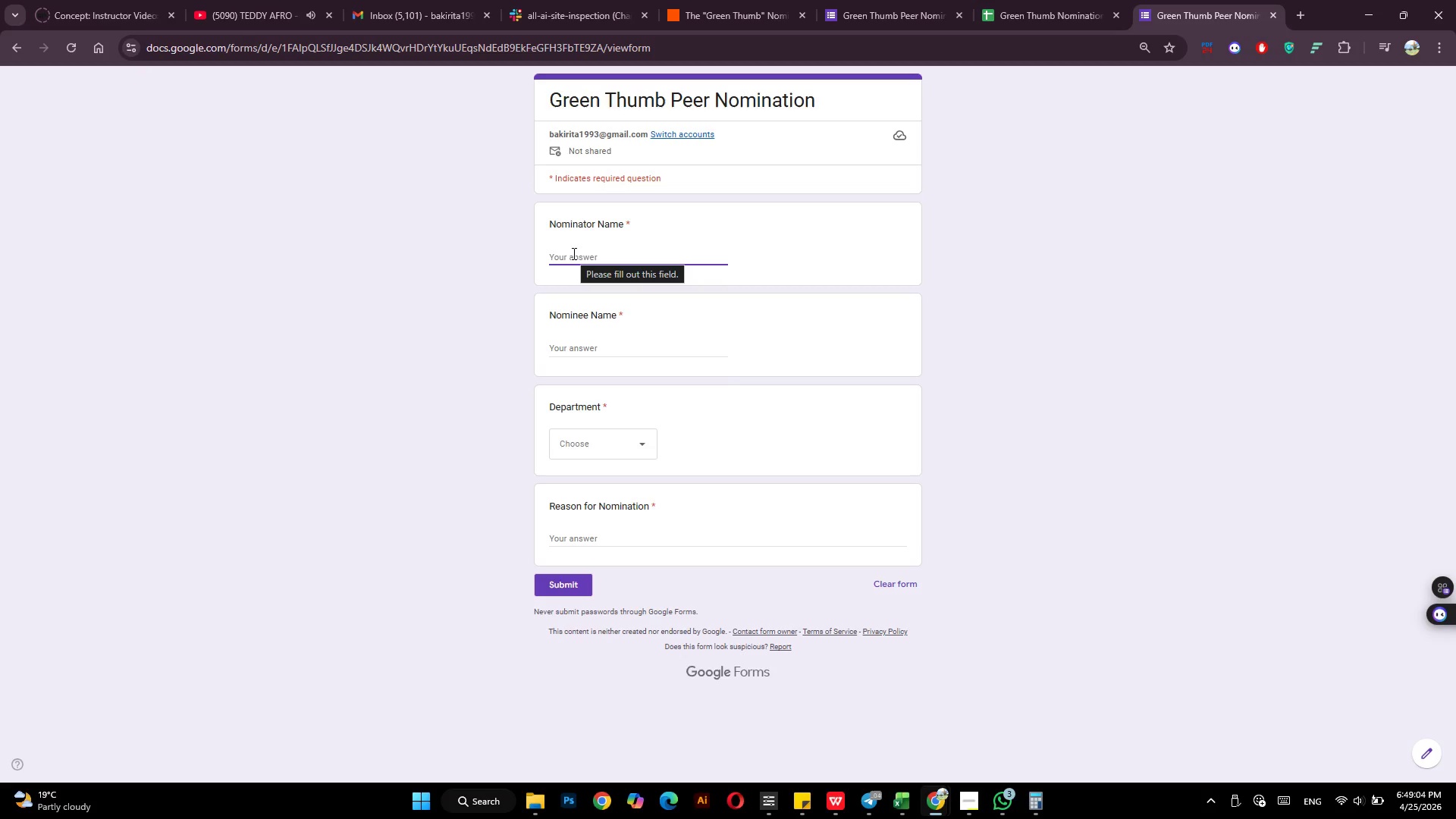 
type(Bereketab)
 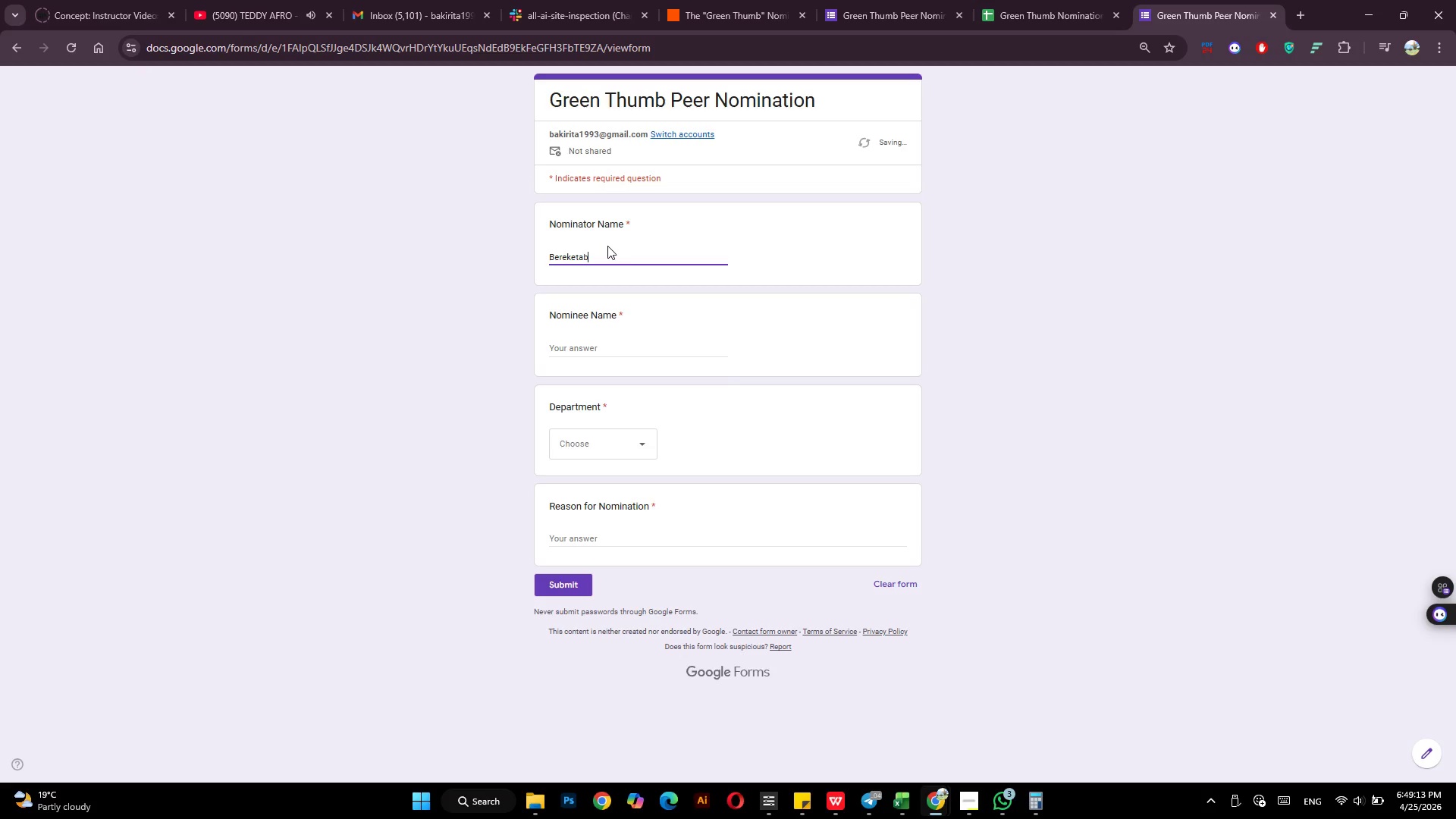 
type( Tizazu)
 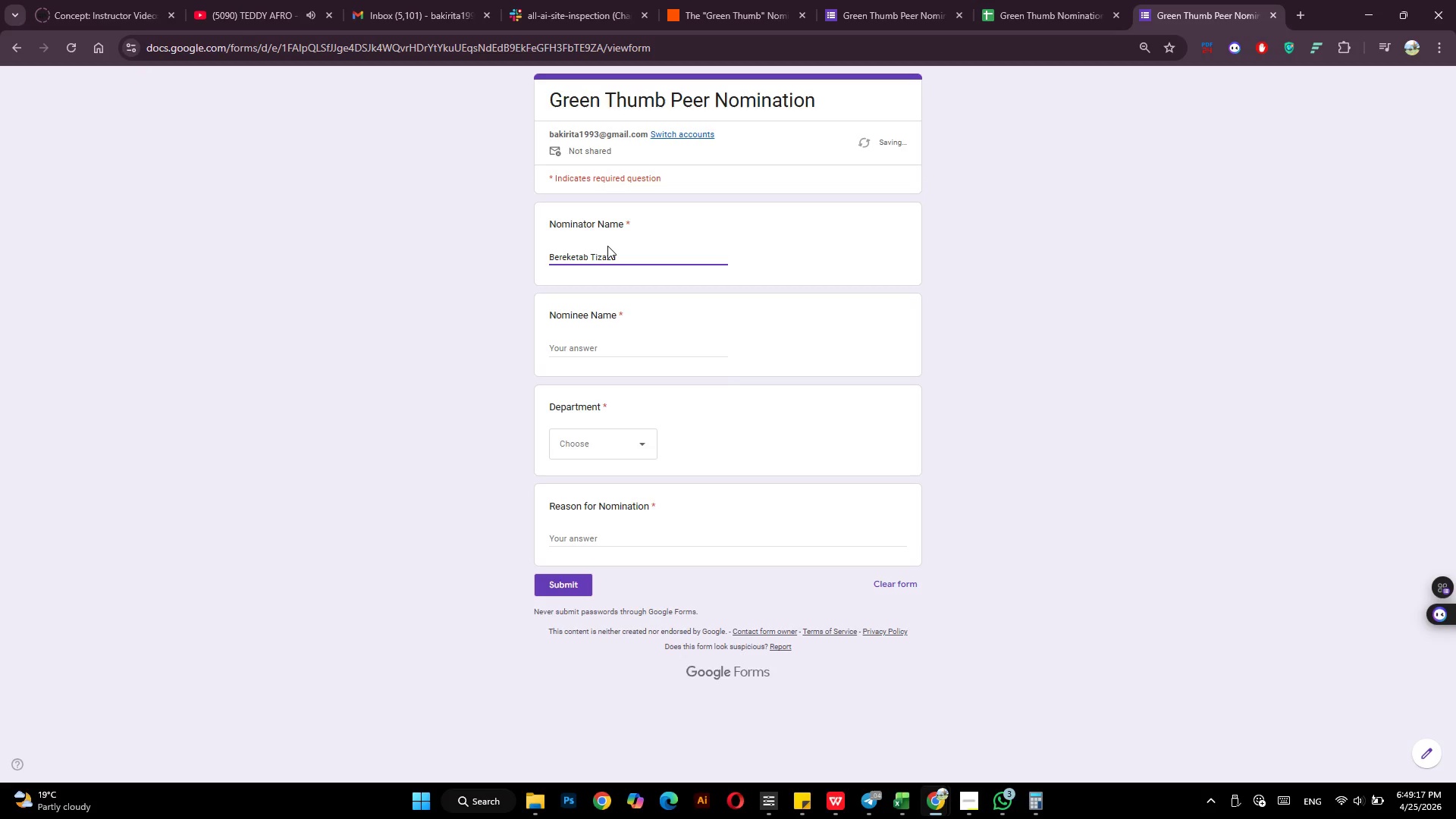 
left_click([566, 344])
 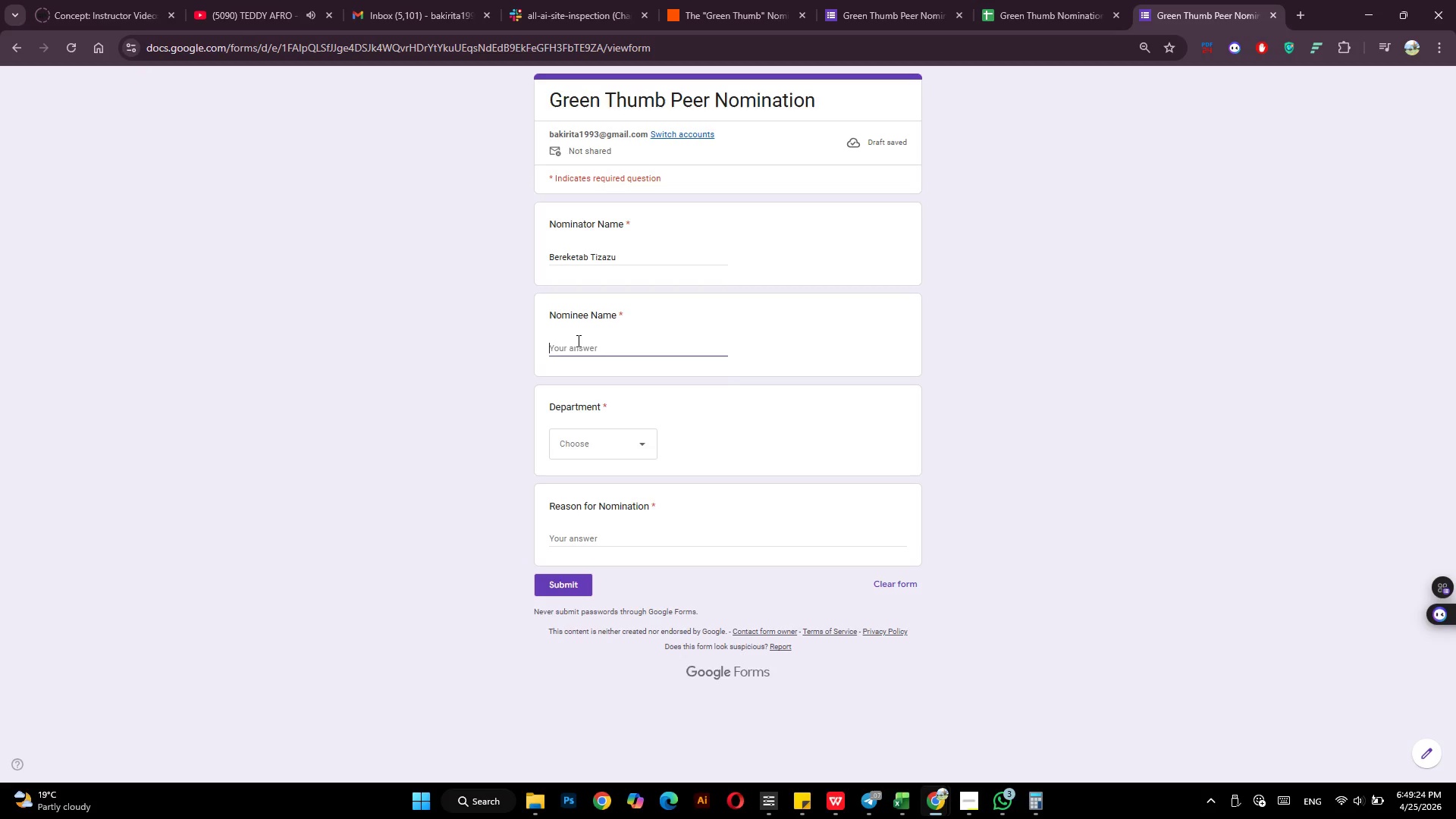 
wait(5.31)
 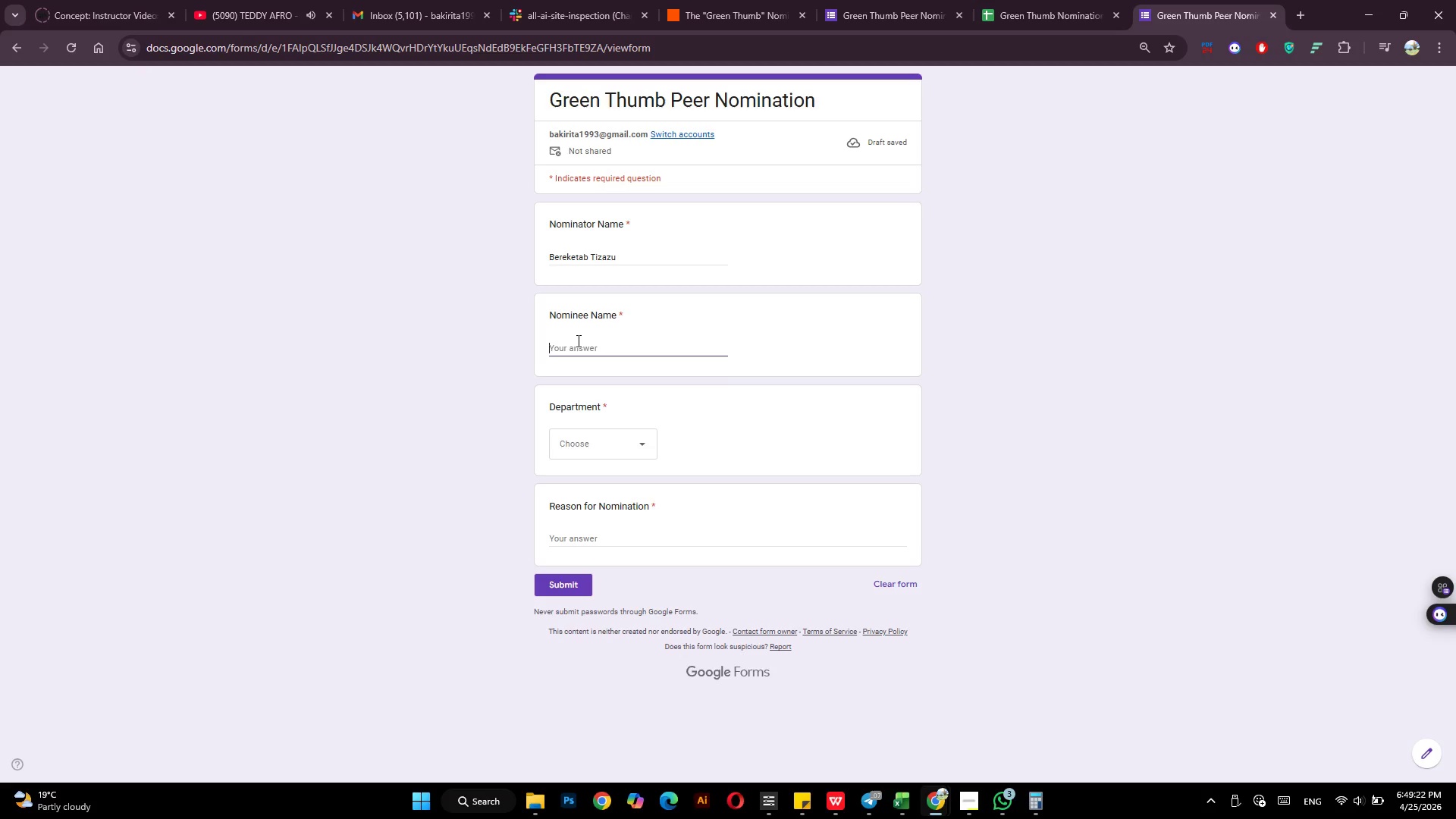 
type(Bella)
 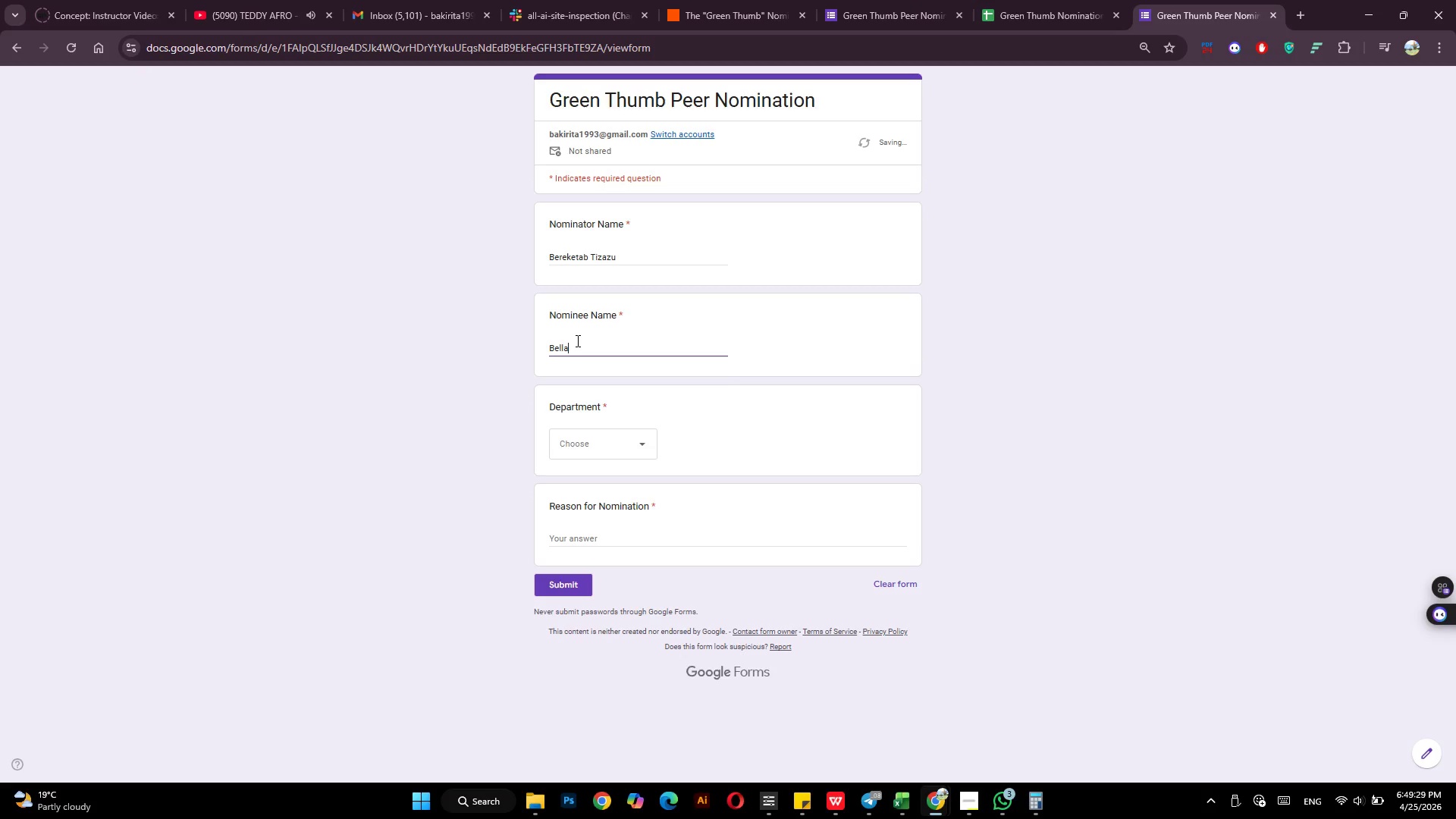 
mouse_move([601, 471])
 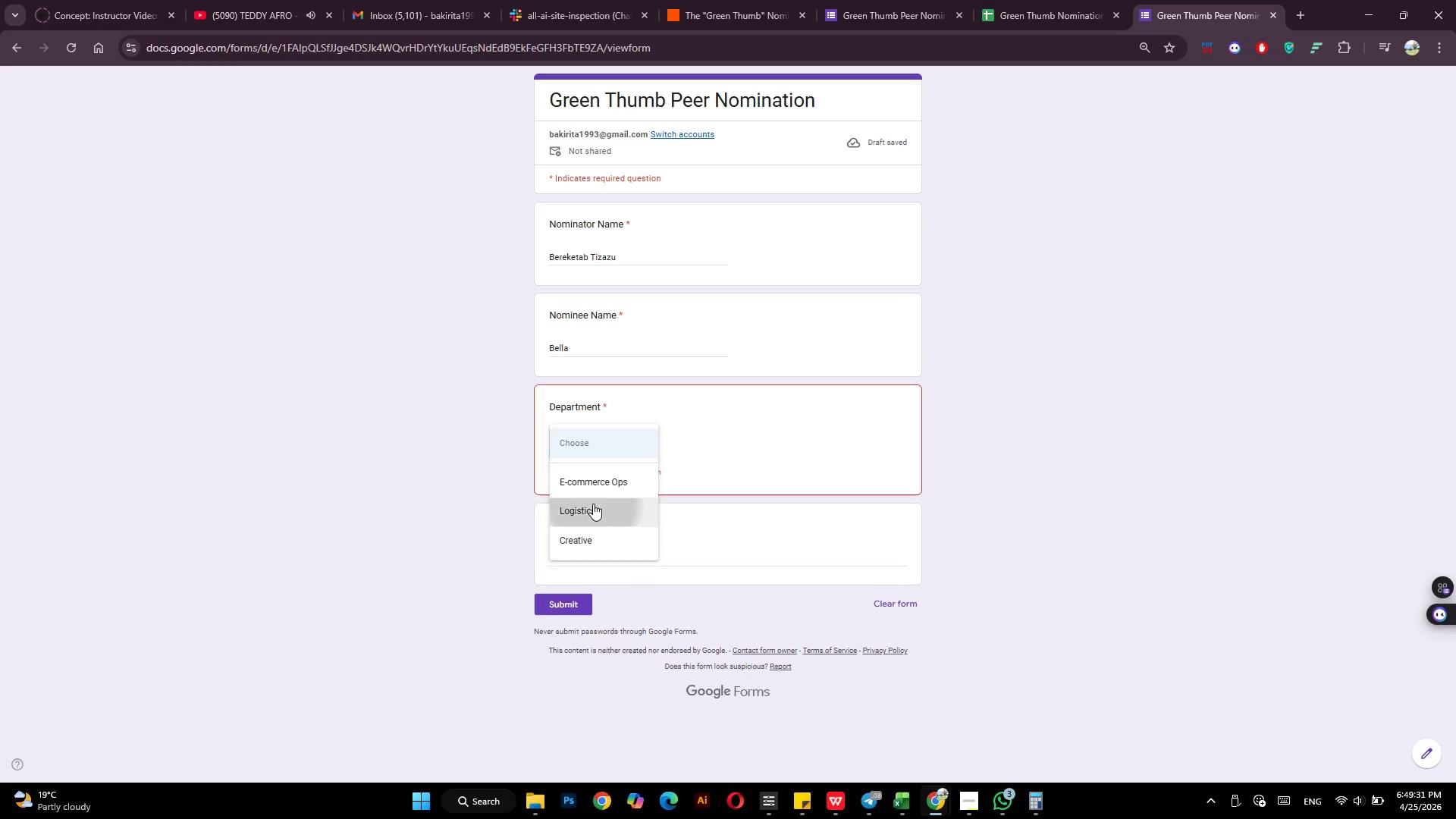 
left_click([593, 504])
 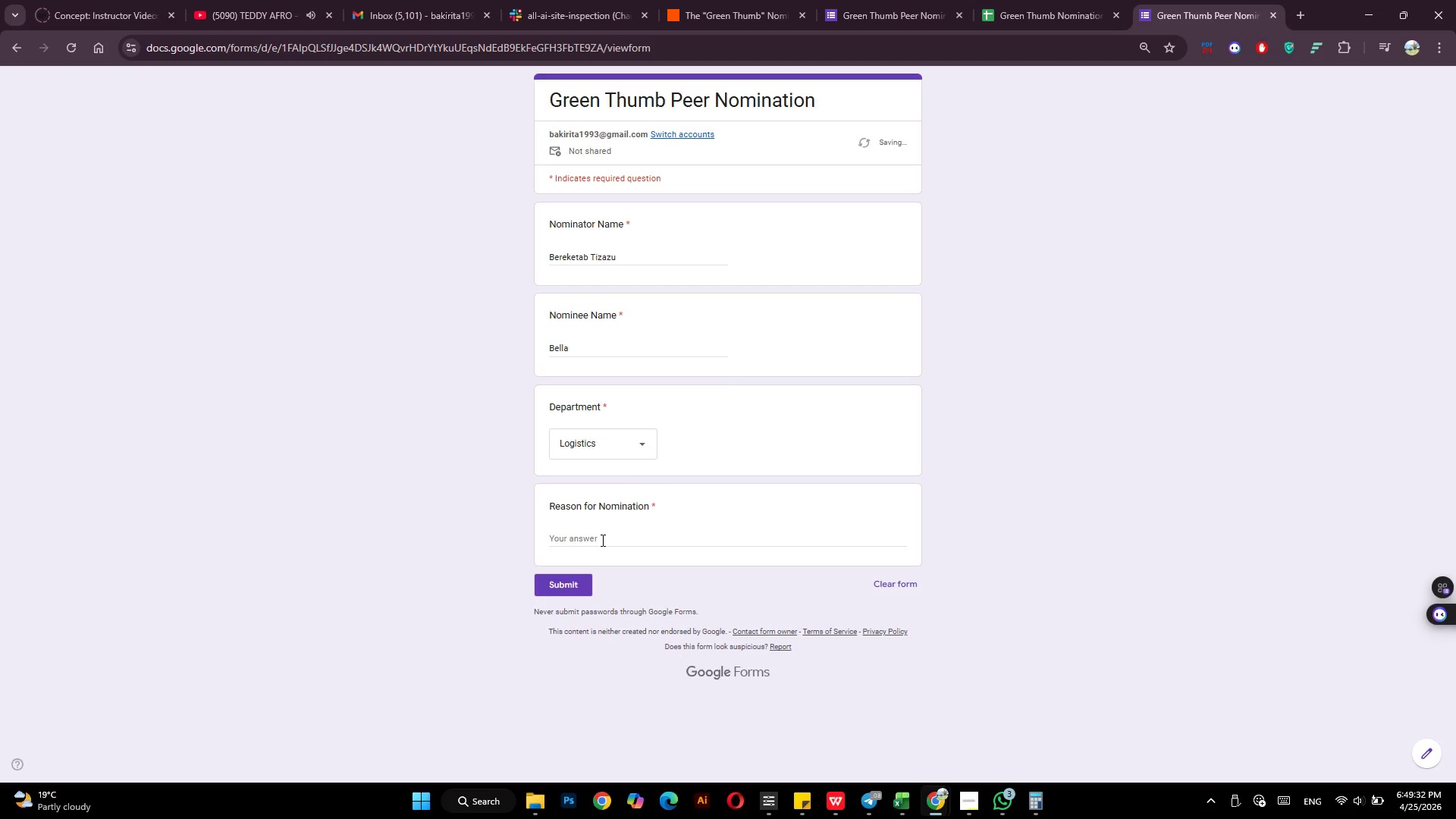 
left_click([601, 538])
 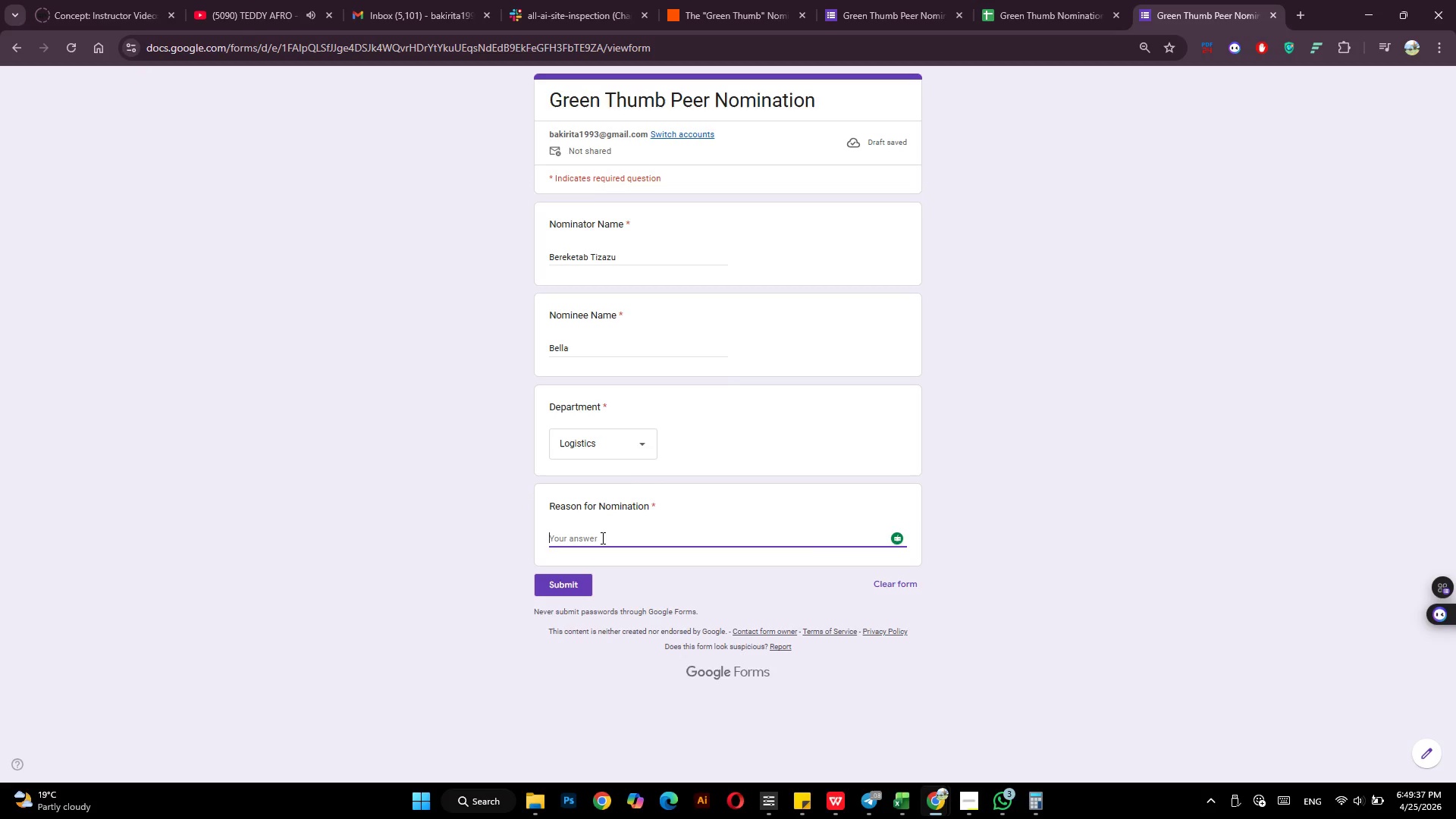 
wait(6.0)
 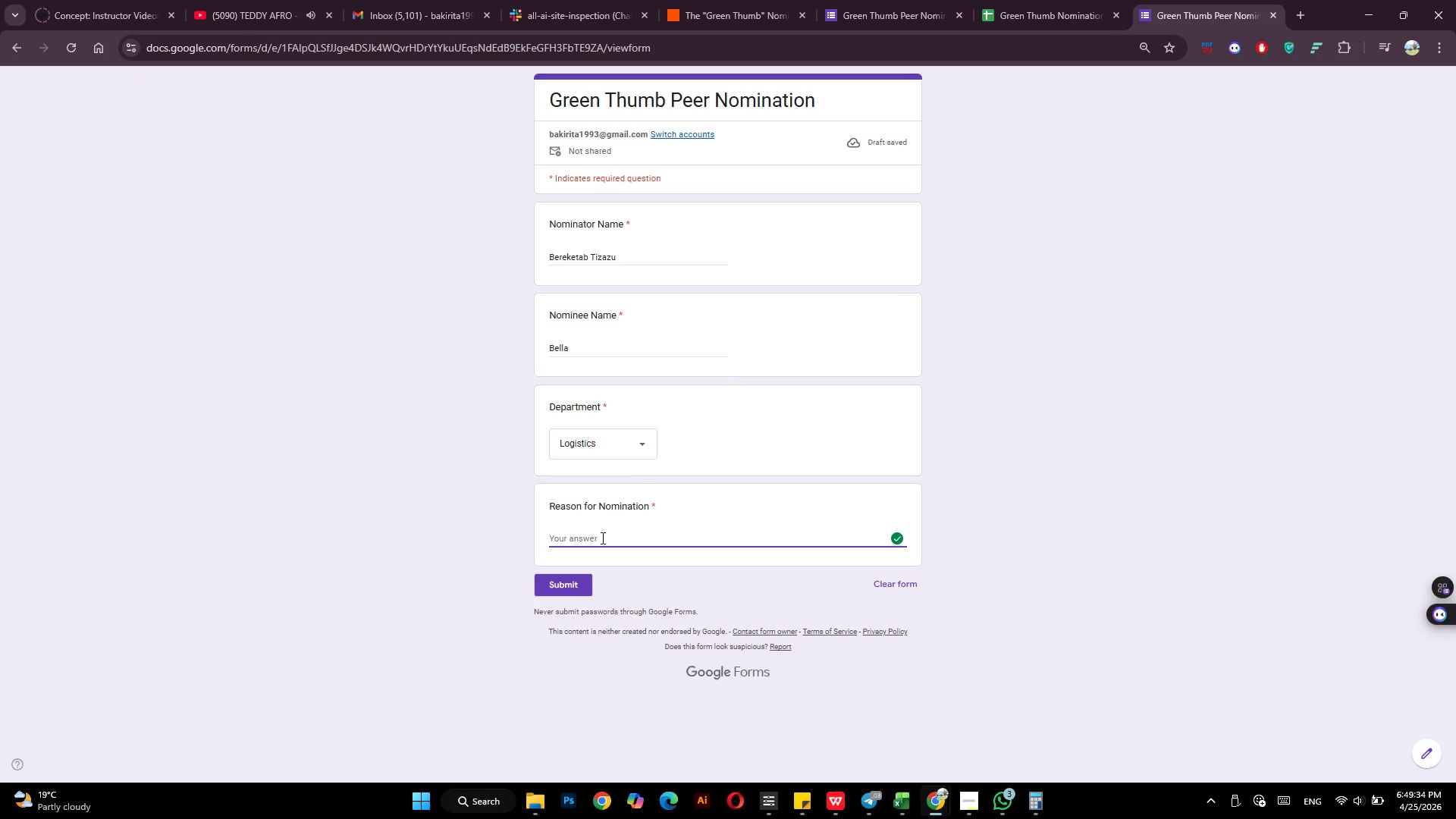 
type(She is very good at her job.)
 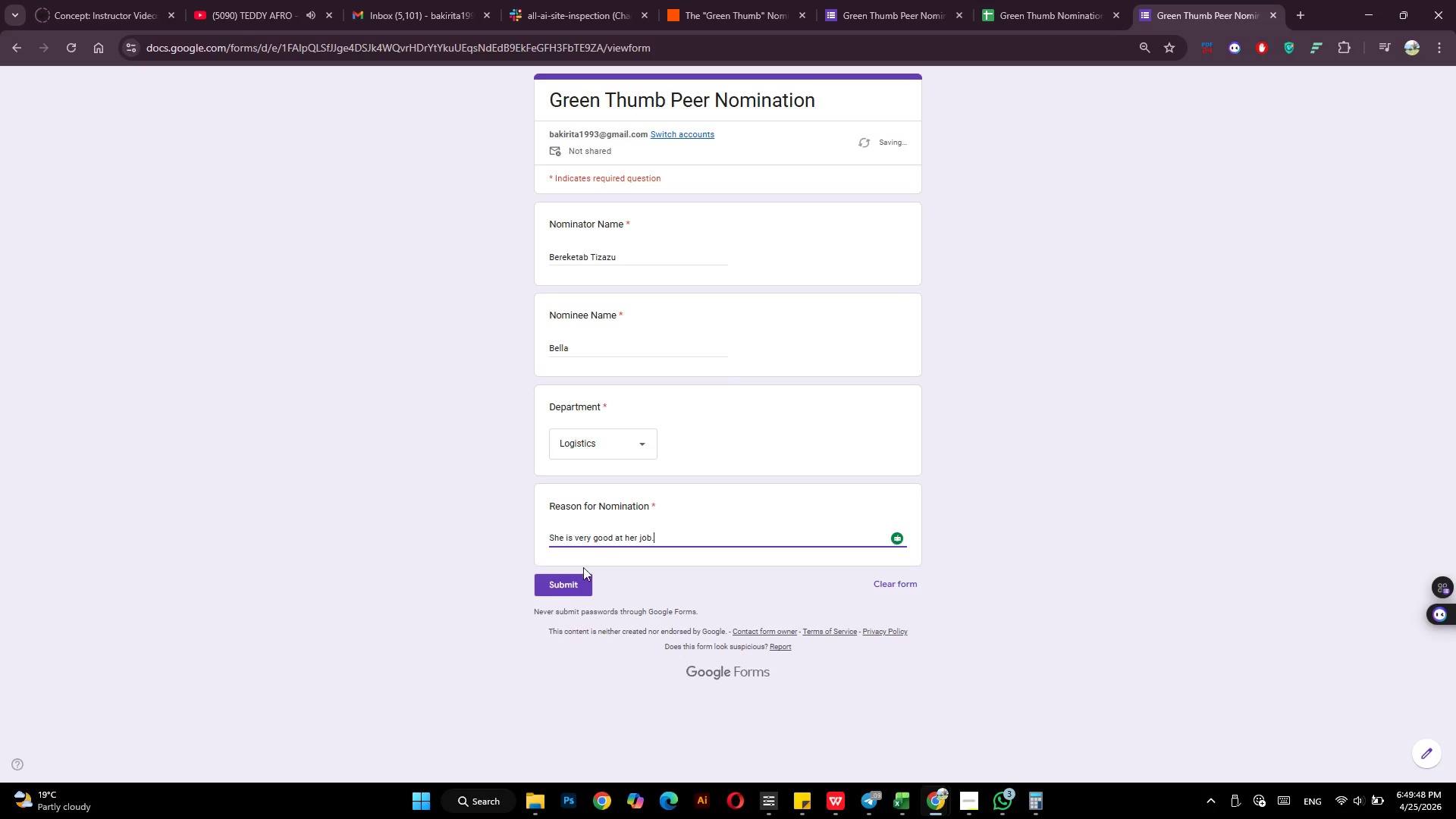 
left_click([570, 586])
 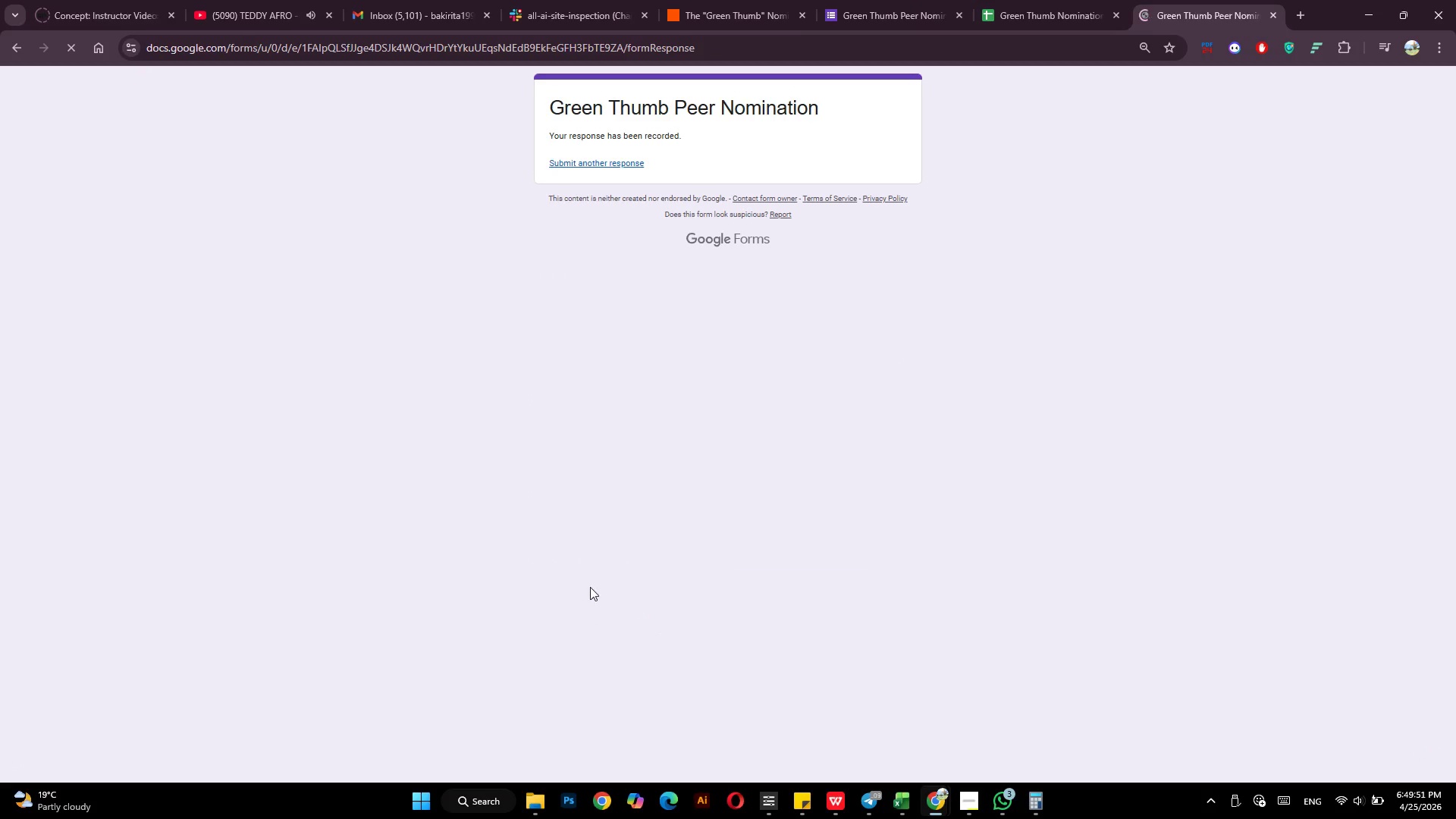 
left_click([1012, 0])
 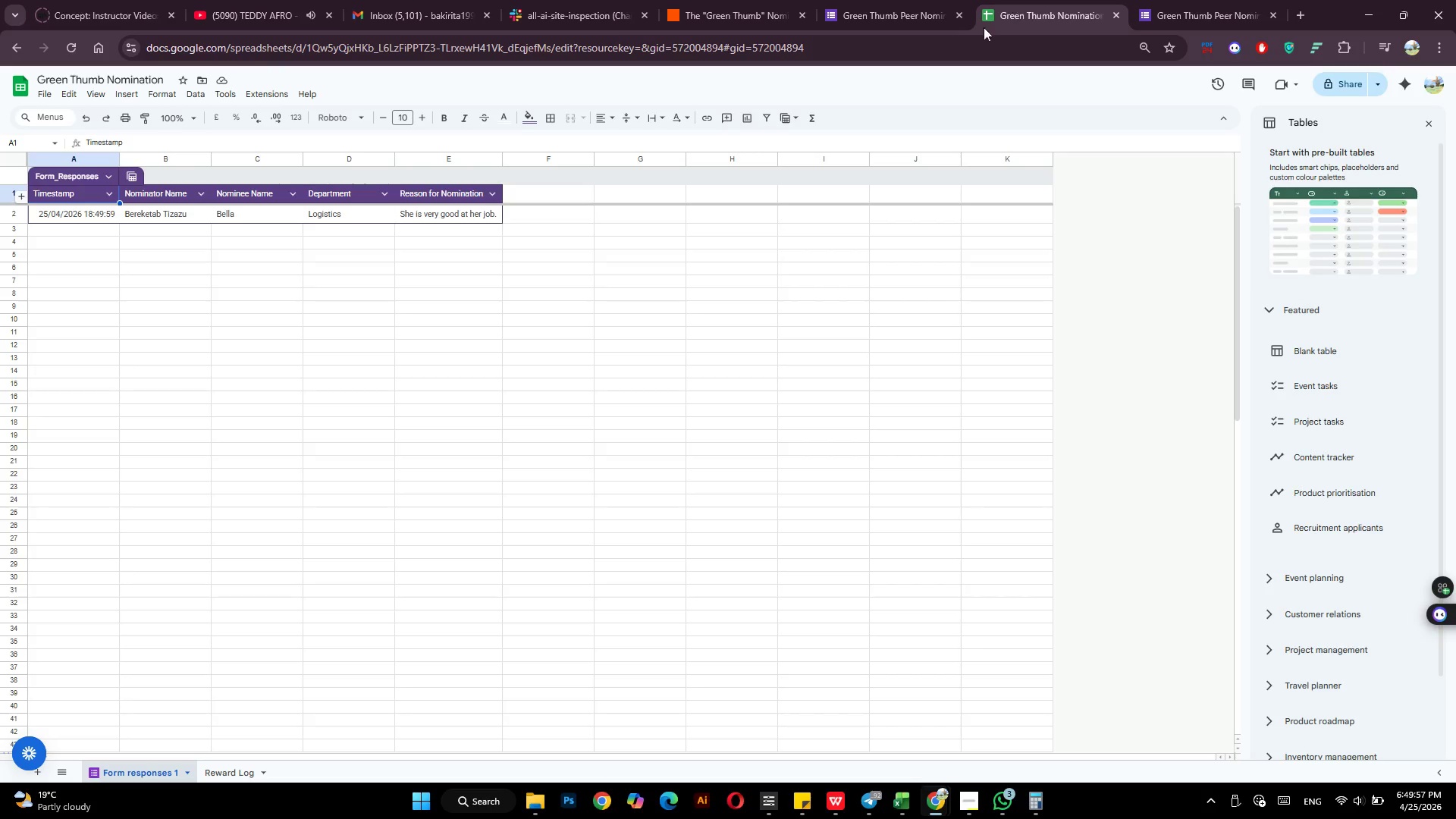 
wait(6.0)
 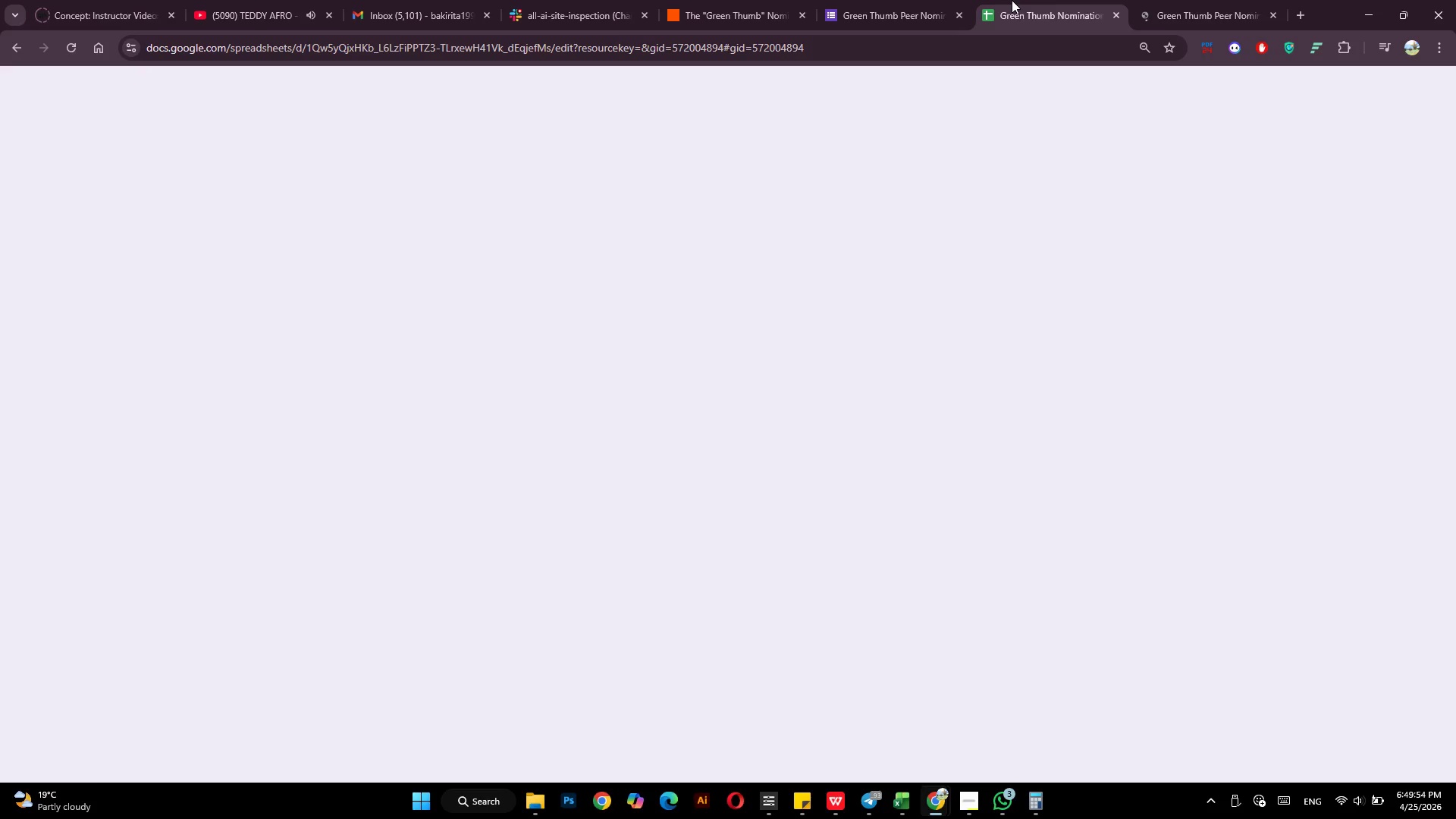 
left_click([729, 0])
 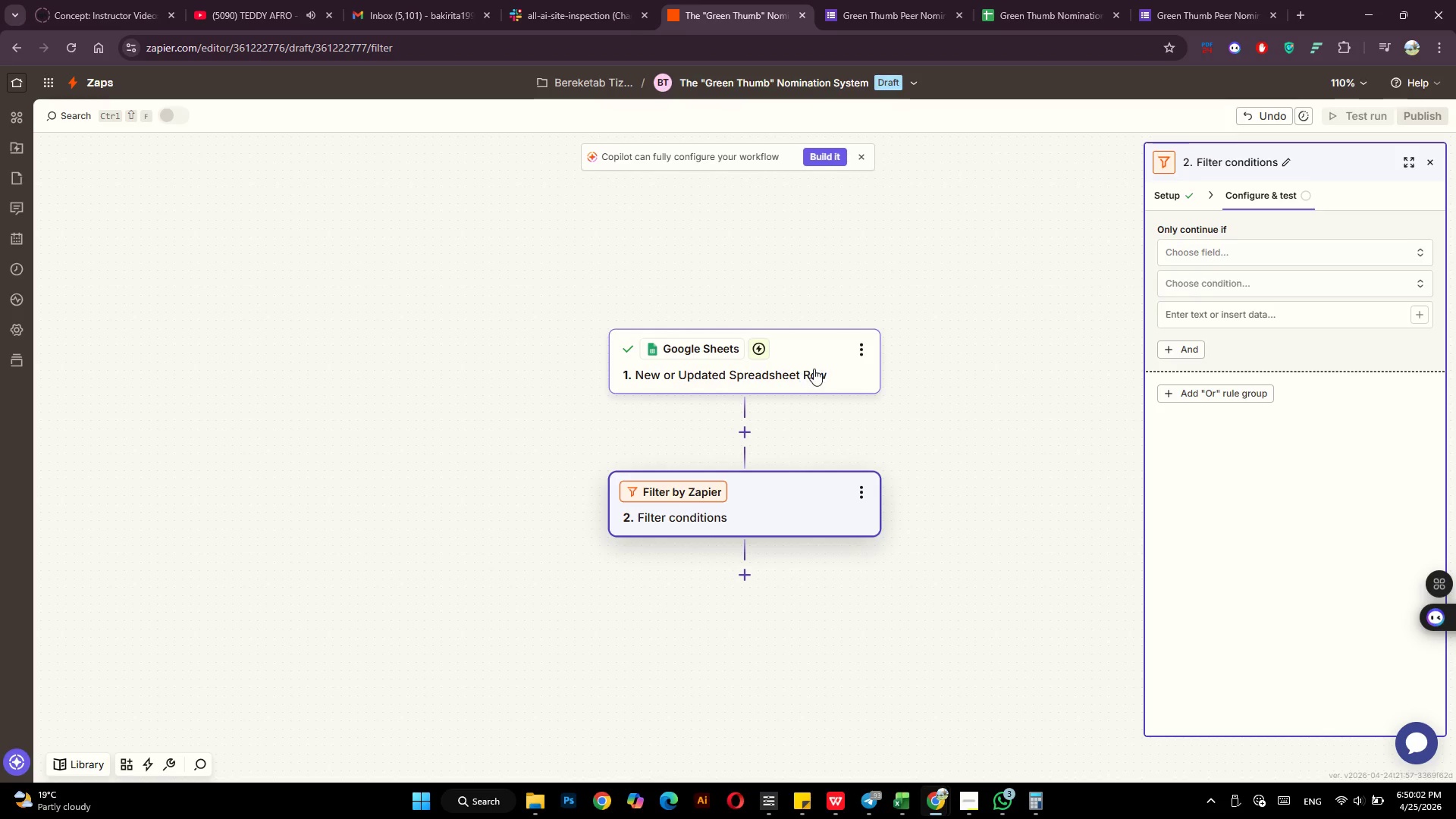 
left_click([1241, 249])
 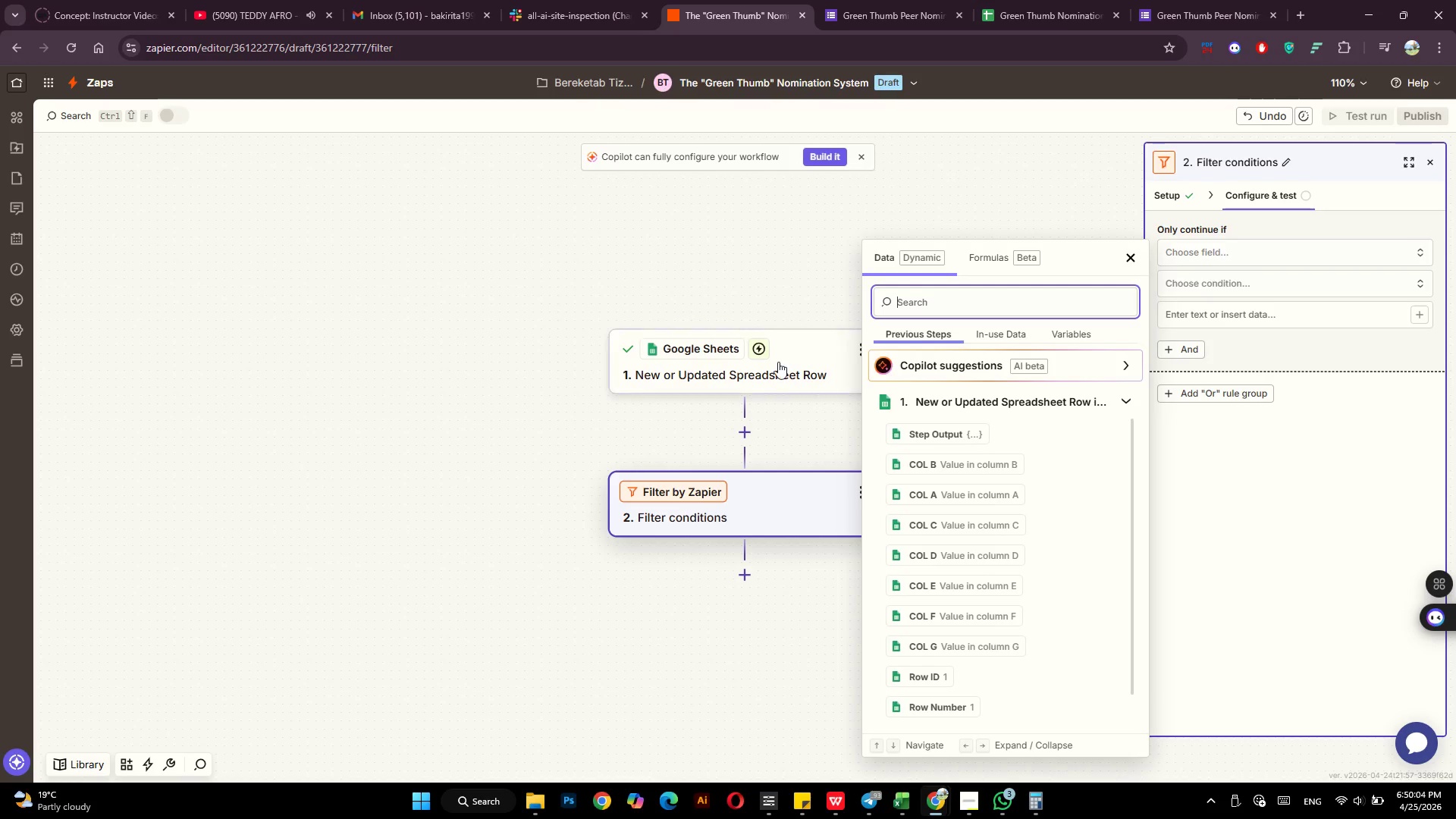 
left_click([780, 364])
 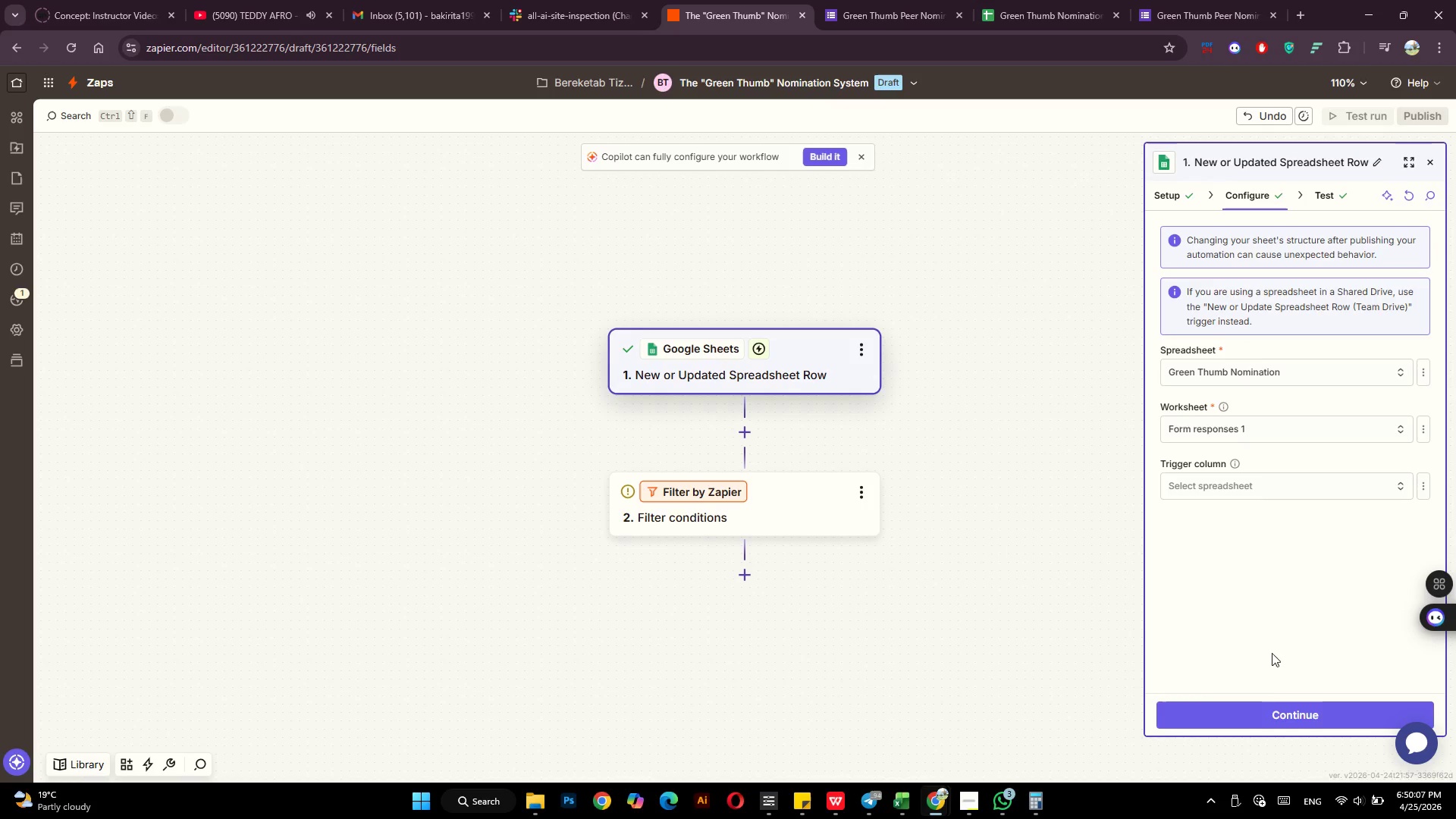 
left_click([1268, 714])
 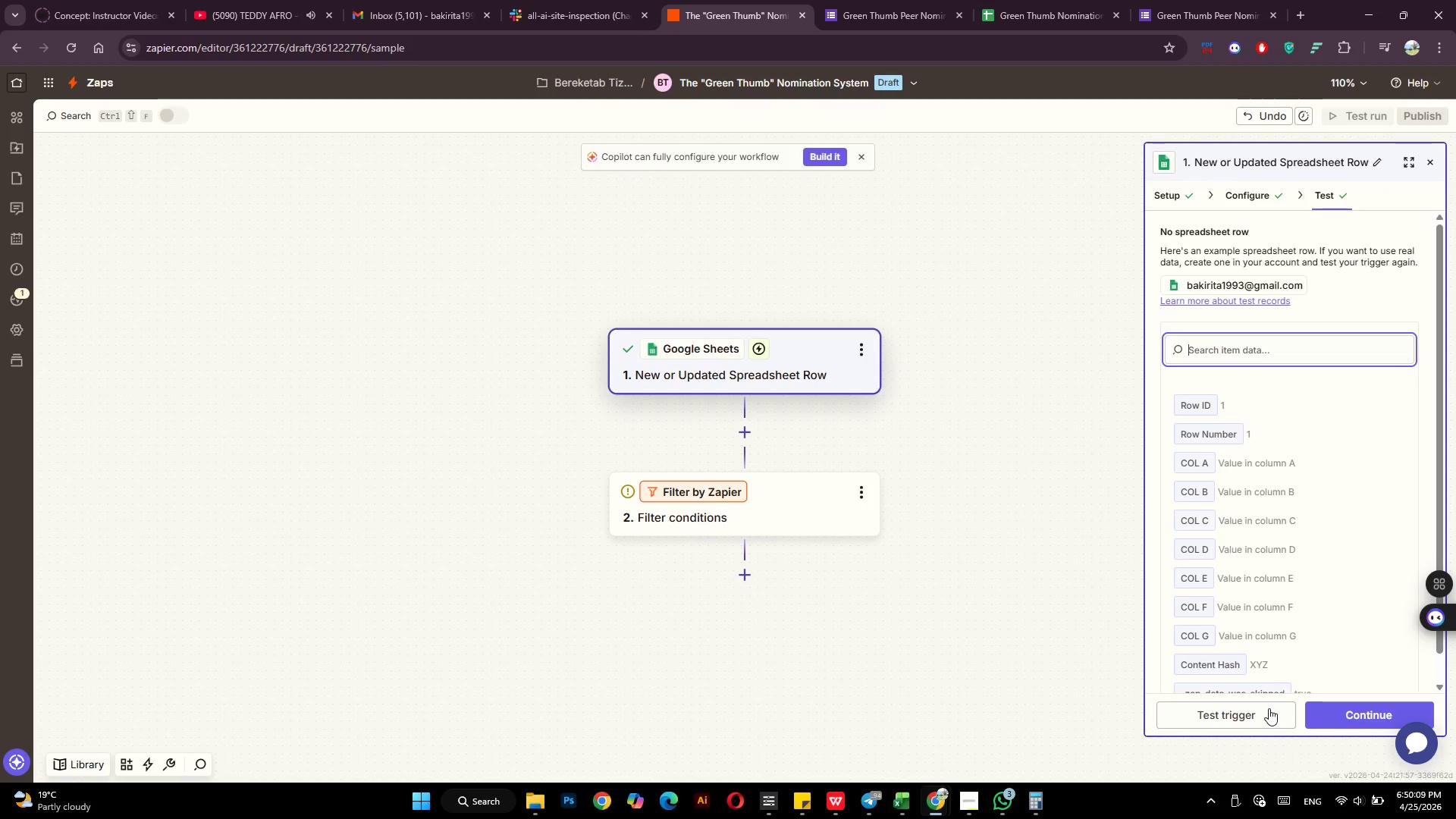 
left_click([1269, 708])
 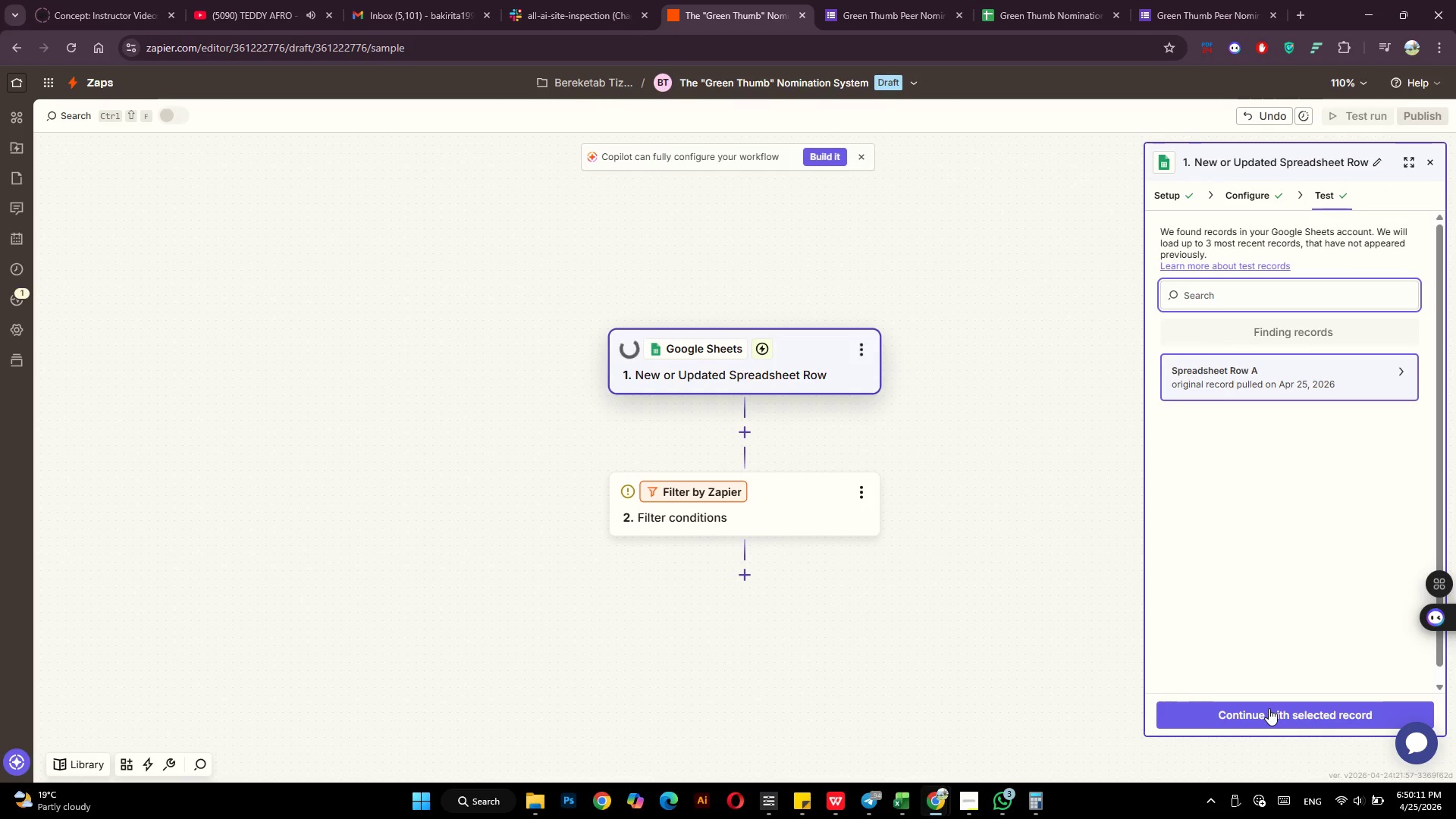 
left_click([1269, 708])
 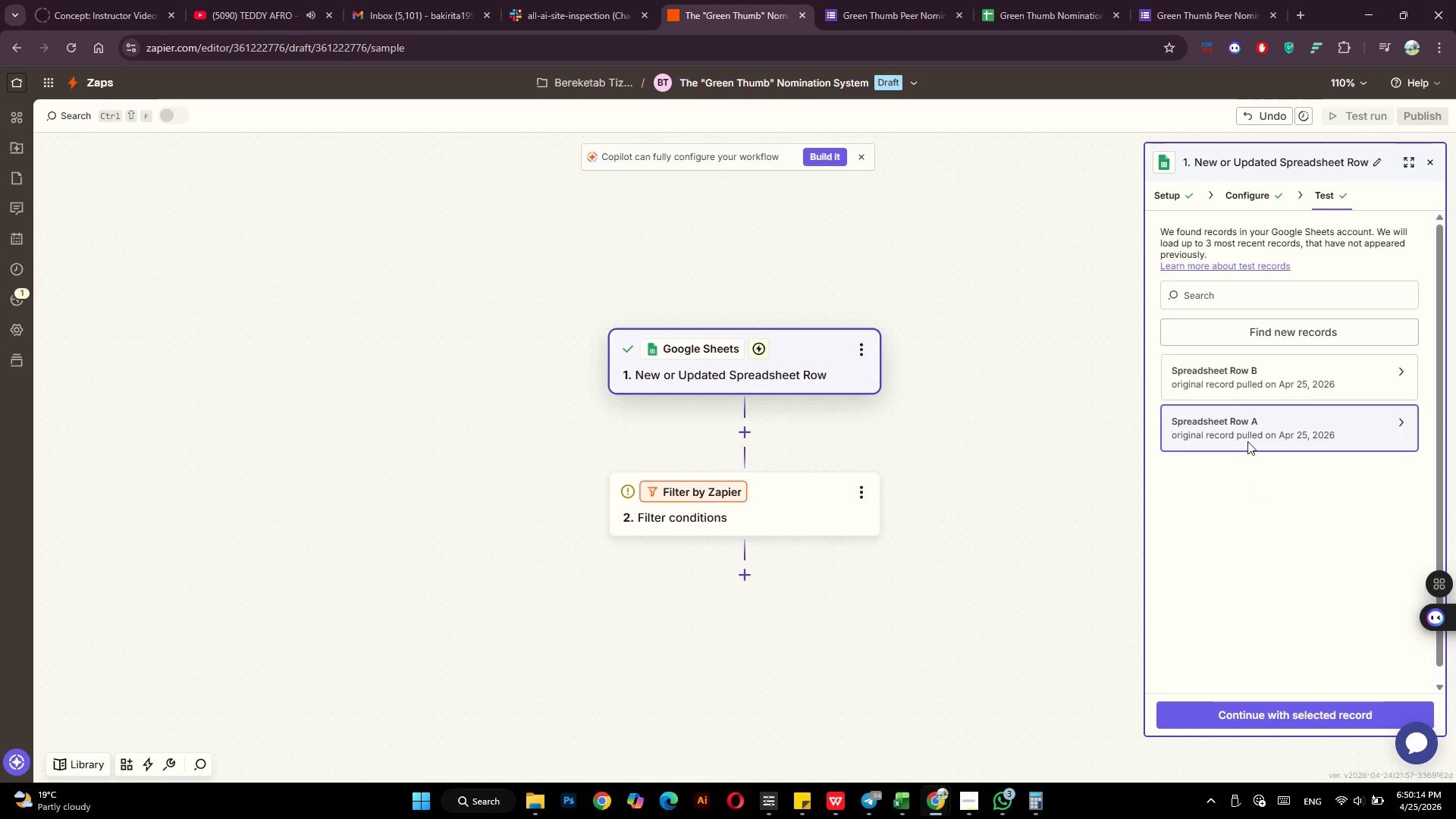 
left_click([1236, 365])
 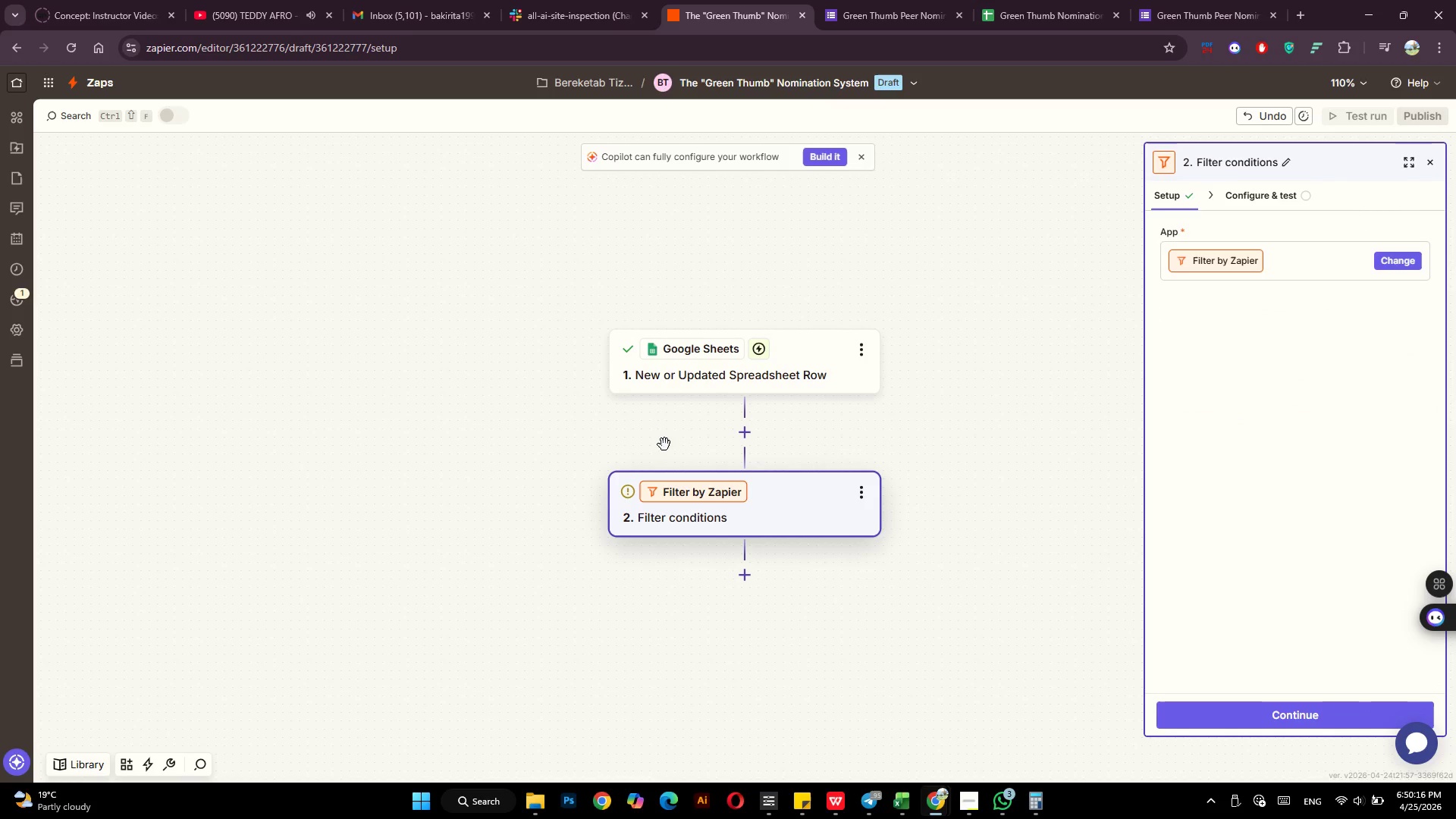 
left_click([711, 391])
 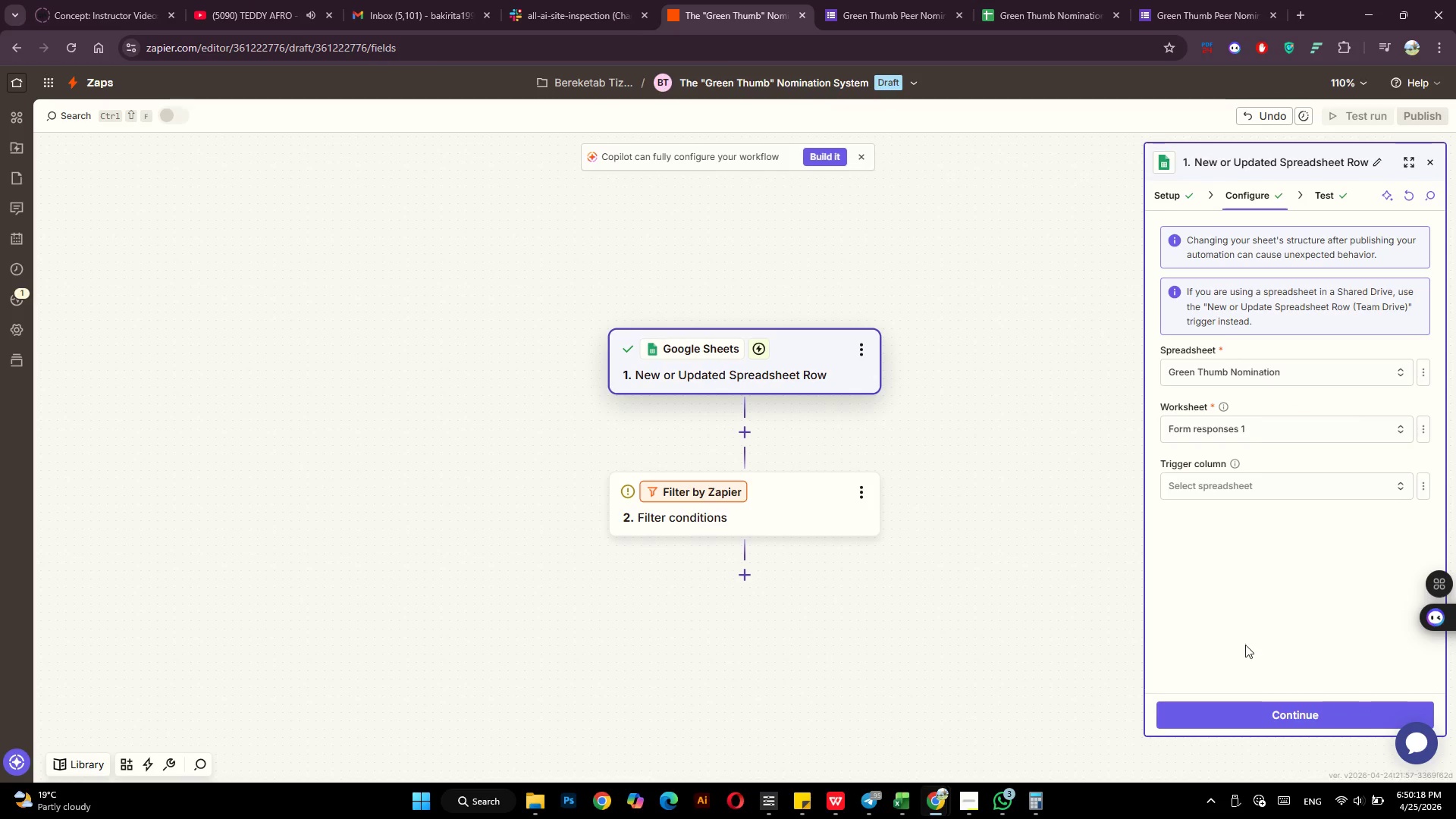 
left_click([1250, 716])
 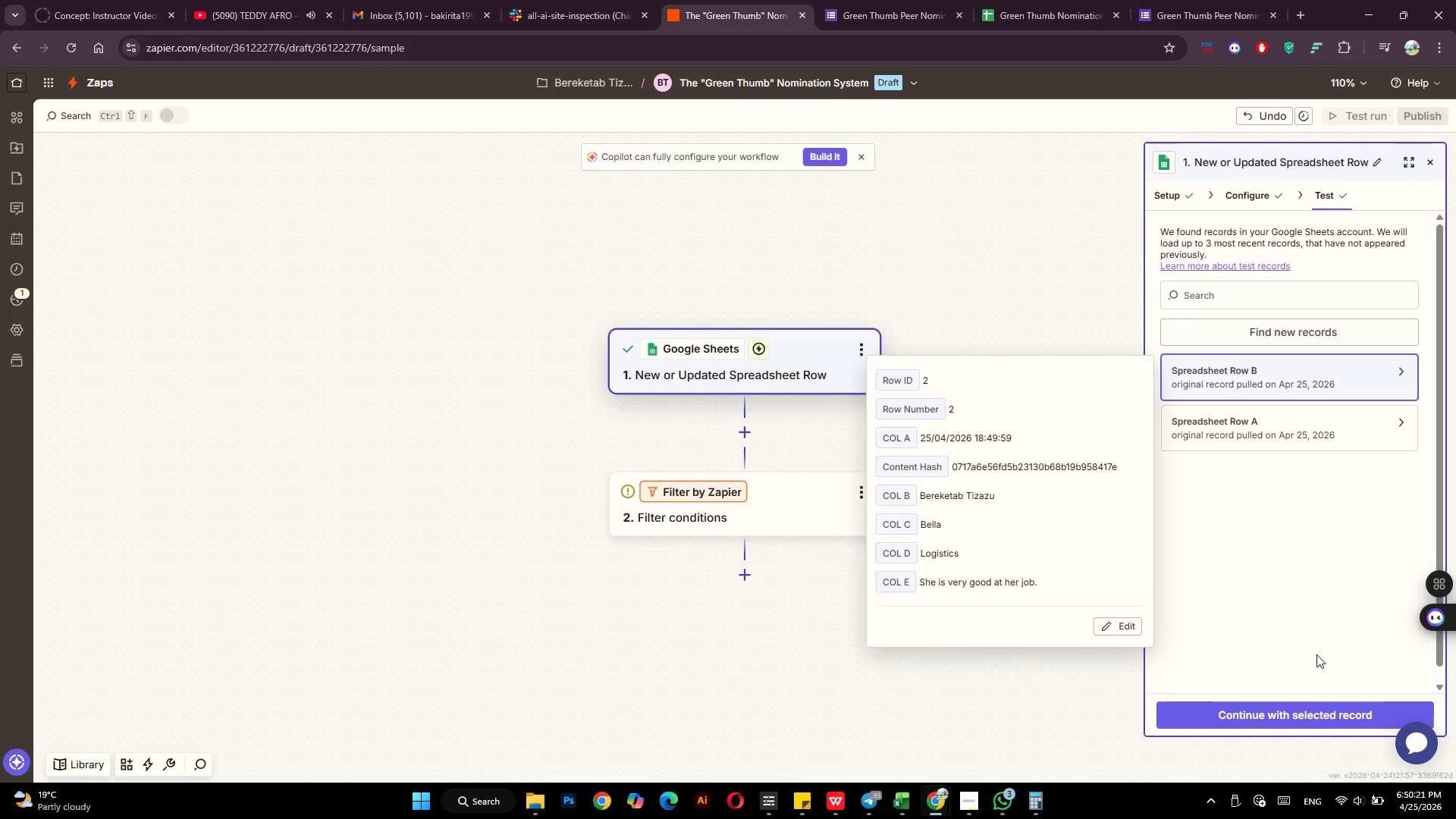 
left_click([1310, 717])
 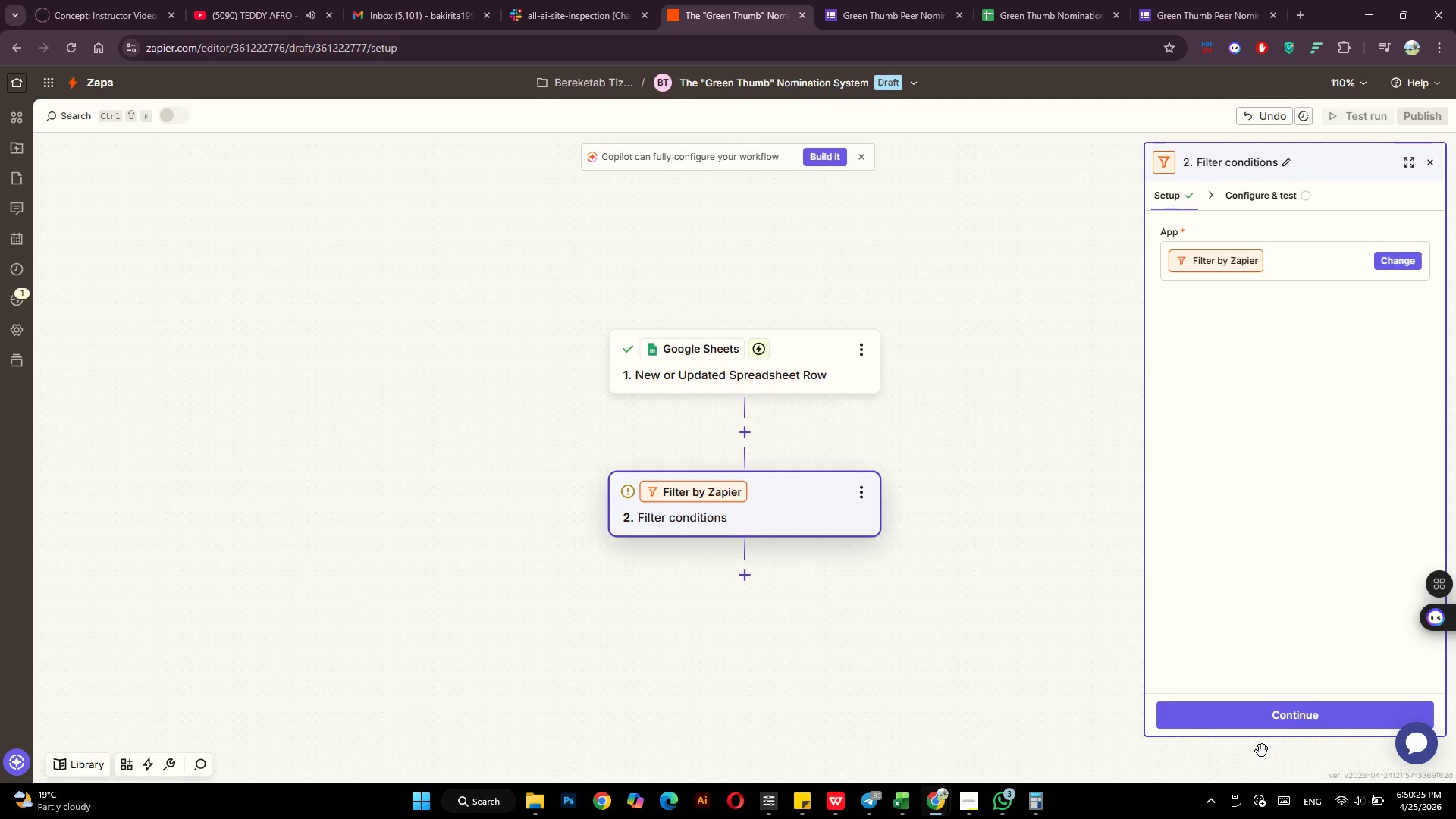 
left_click([1279, 720])
 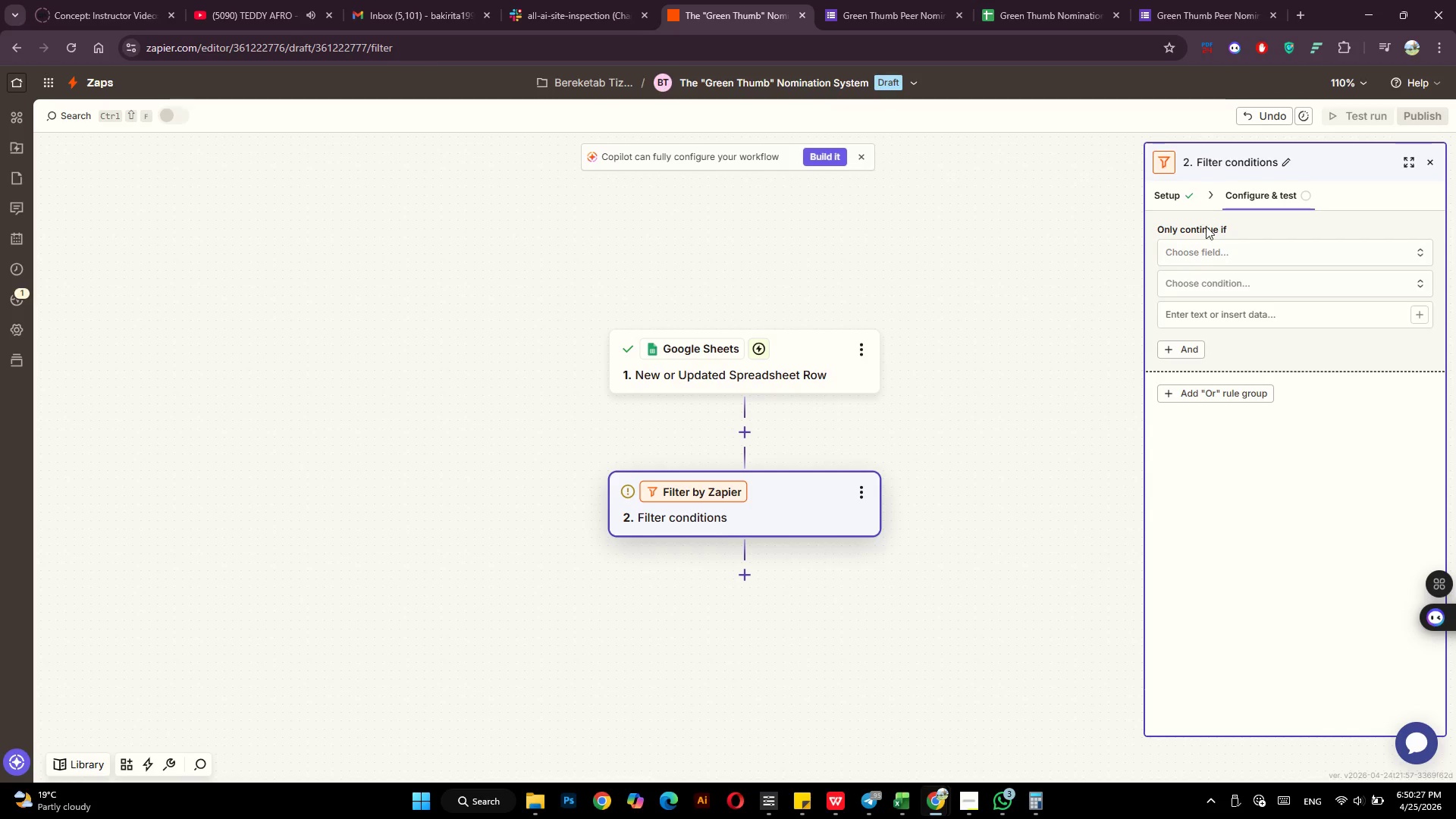 
left_click([1210, 248])
 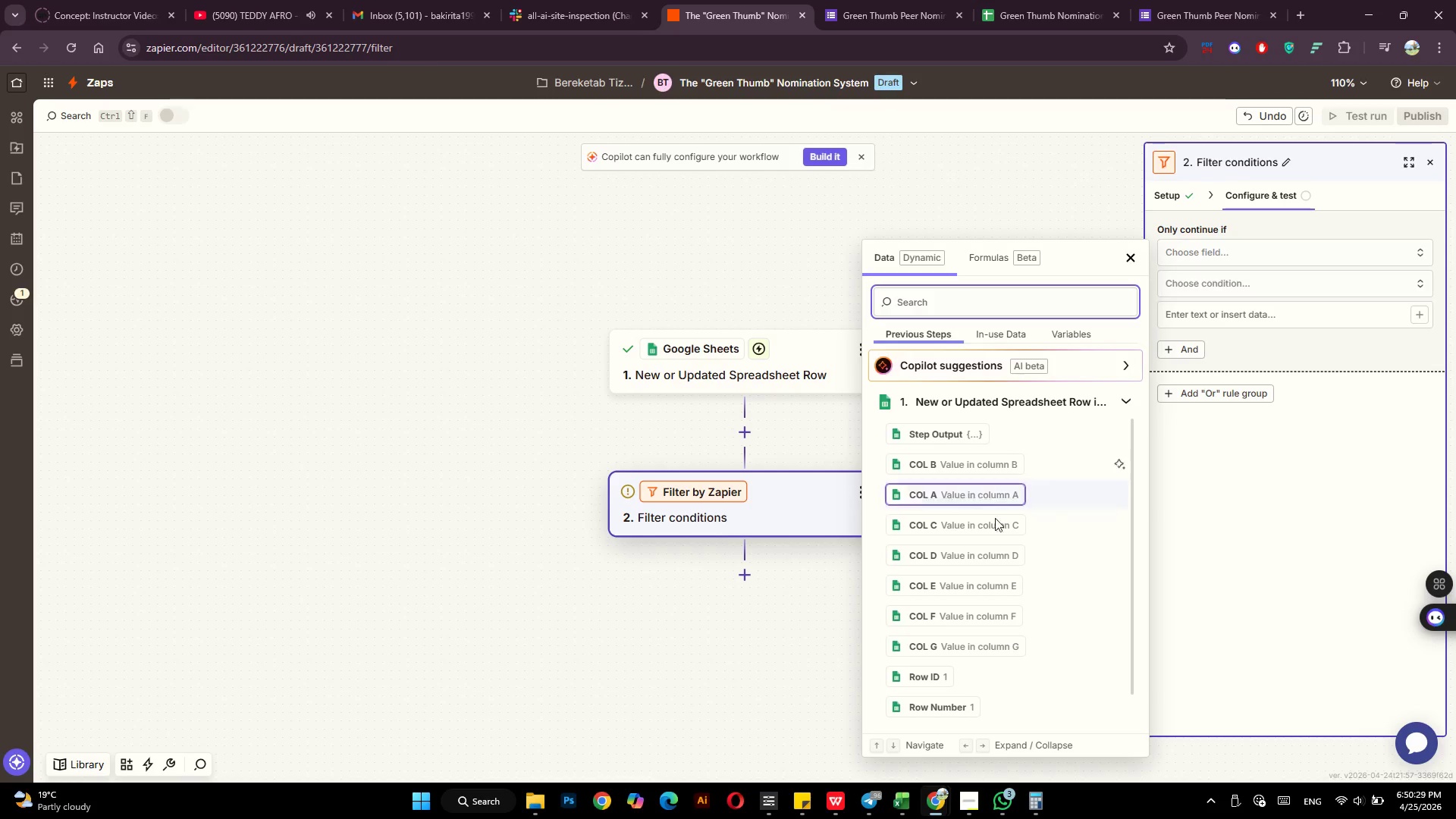 
scroll: coordinate [977, 555], scroll_direction: down, amount: 5.0
 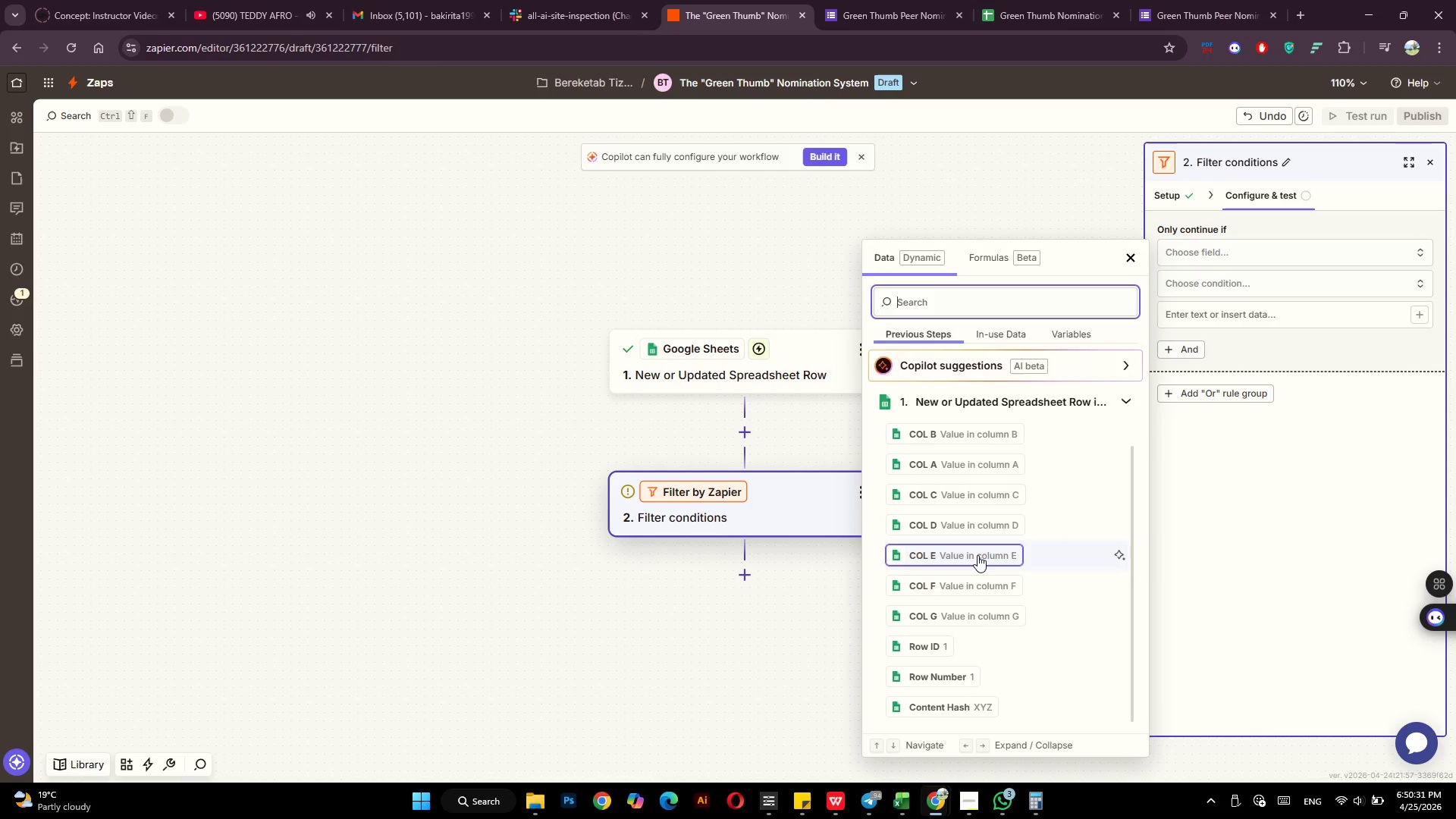 
scroll: coordinate [977, 555], scroll_direction: up, amount: 7.0
 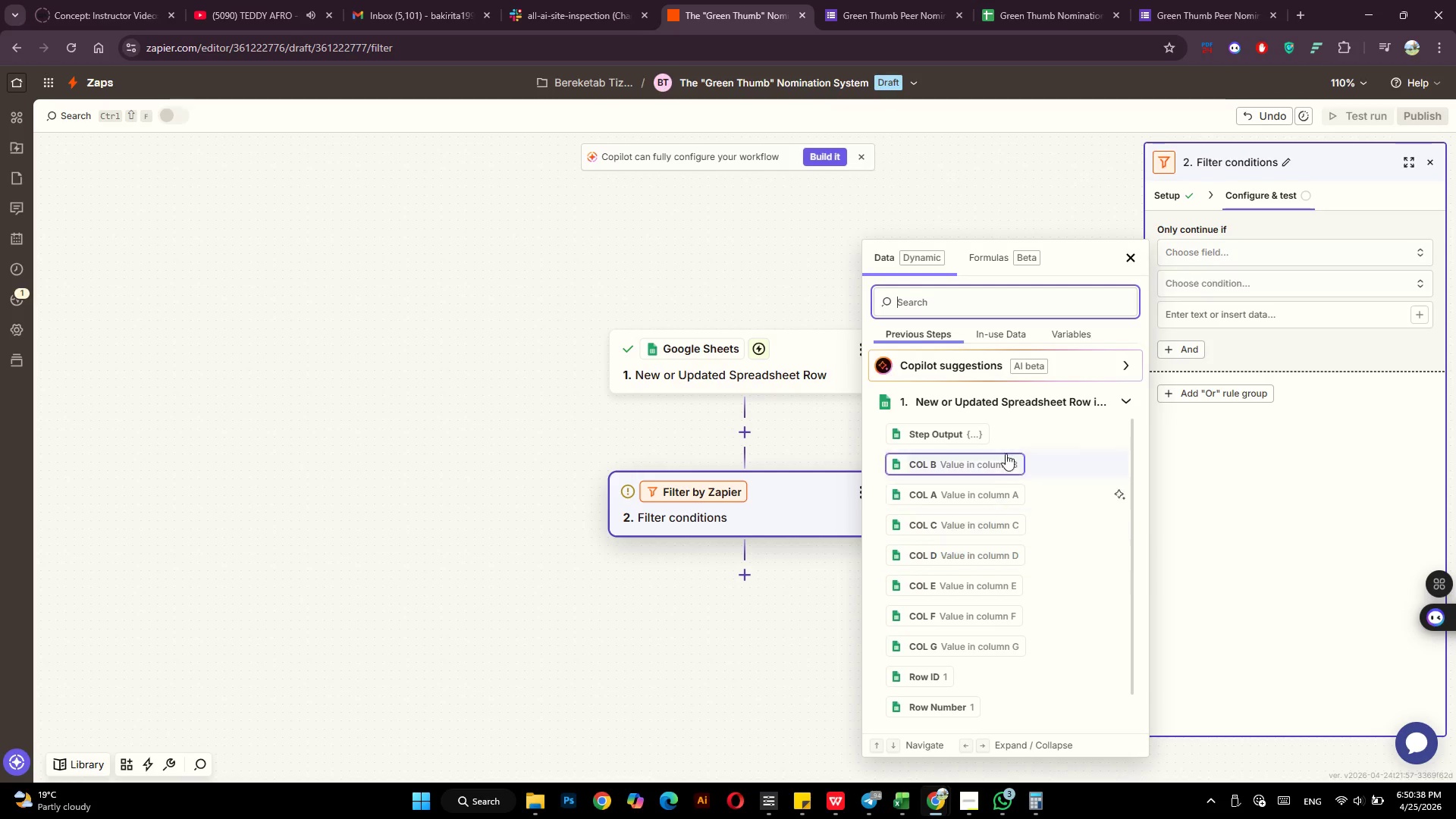 
wait(6.99)
 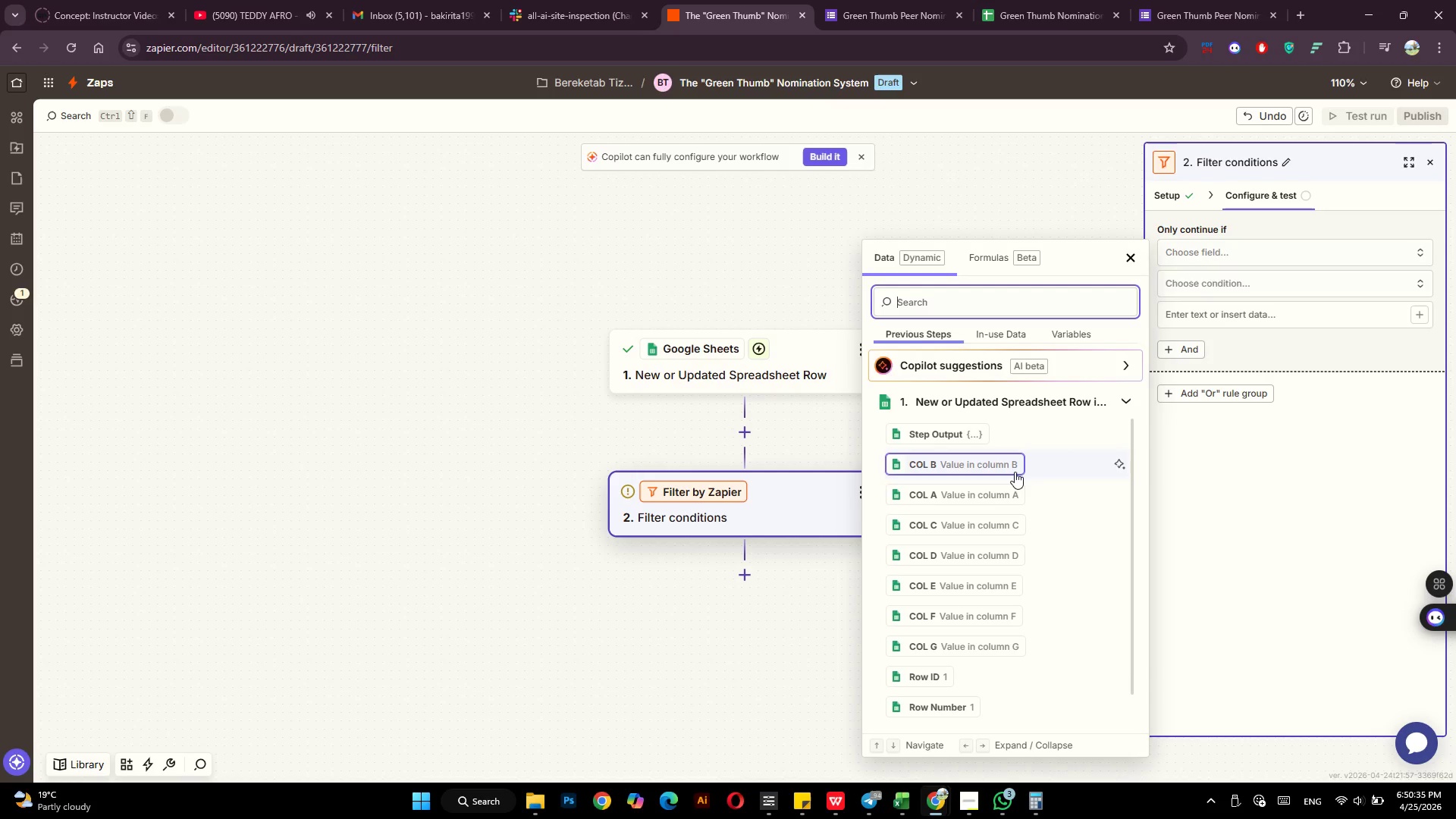 
left_click([1284, 463])
 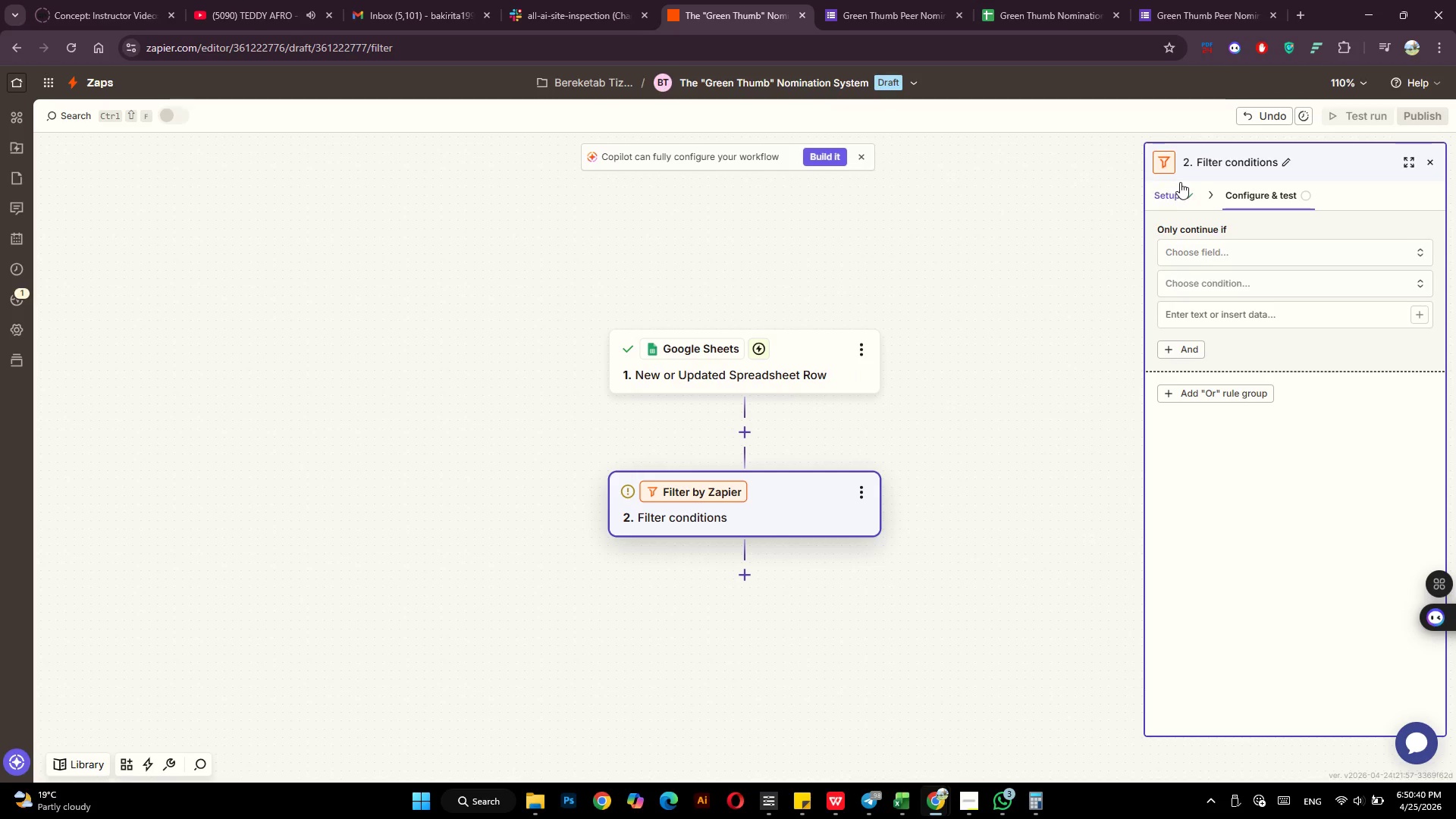 
left_click([1179, 186])
 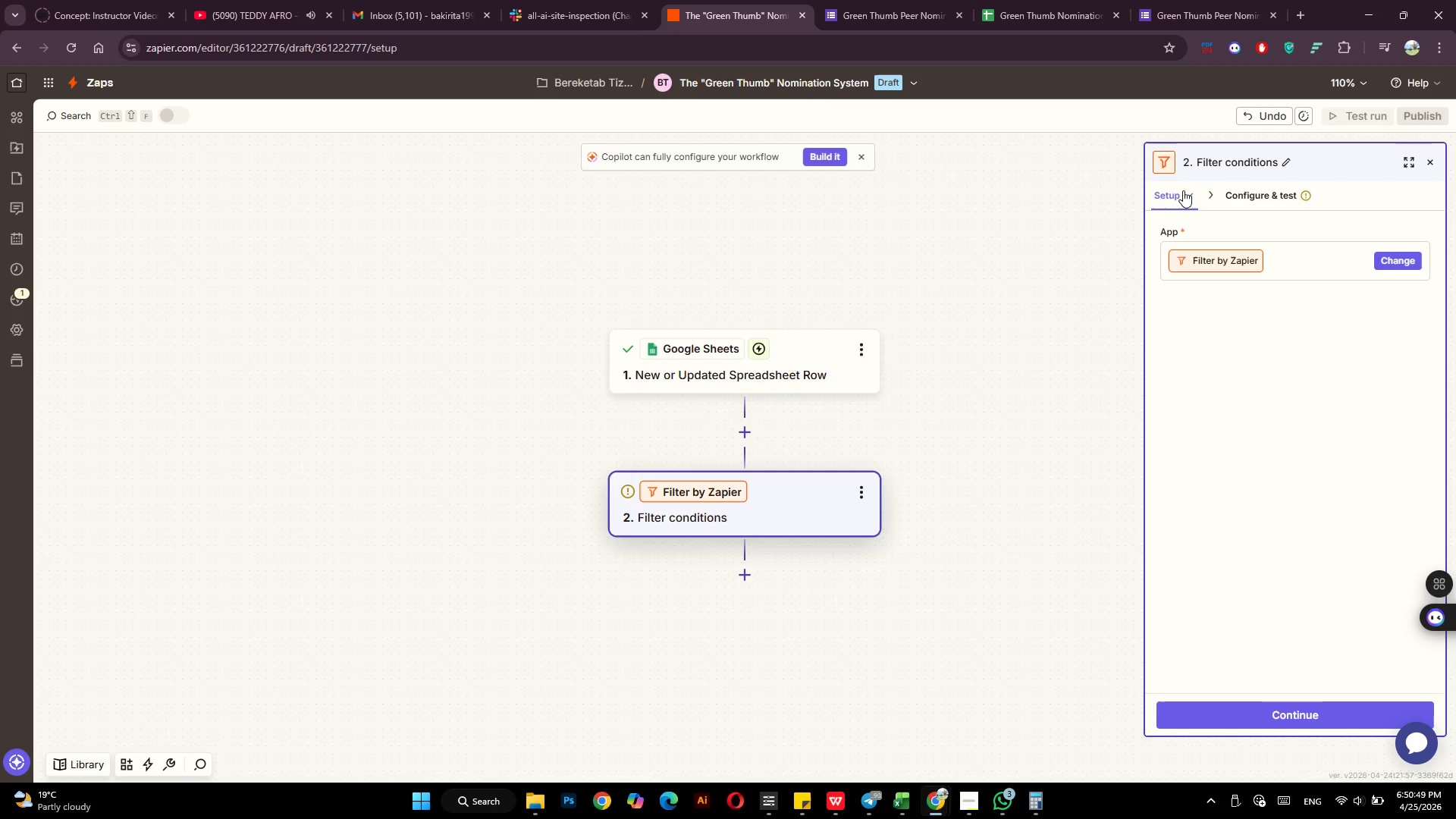 
wait(13.01)
 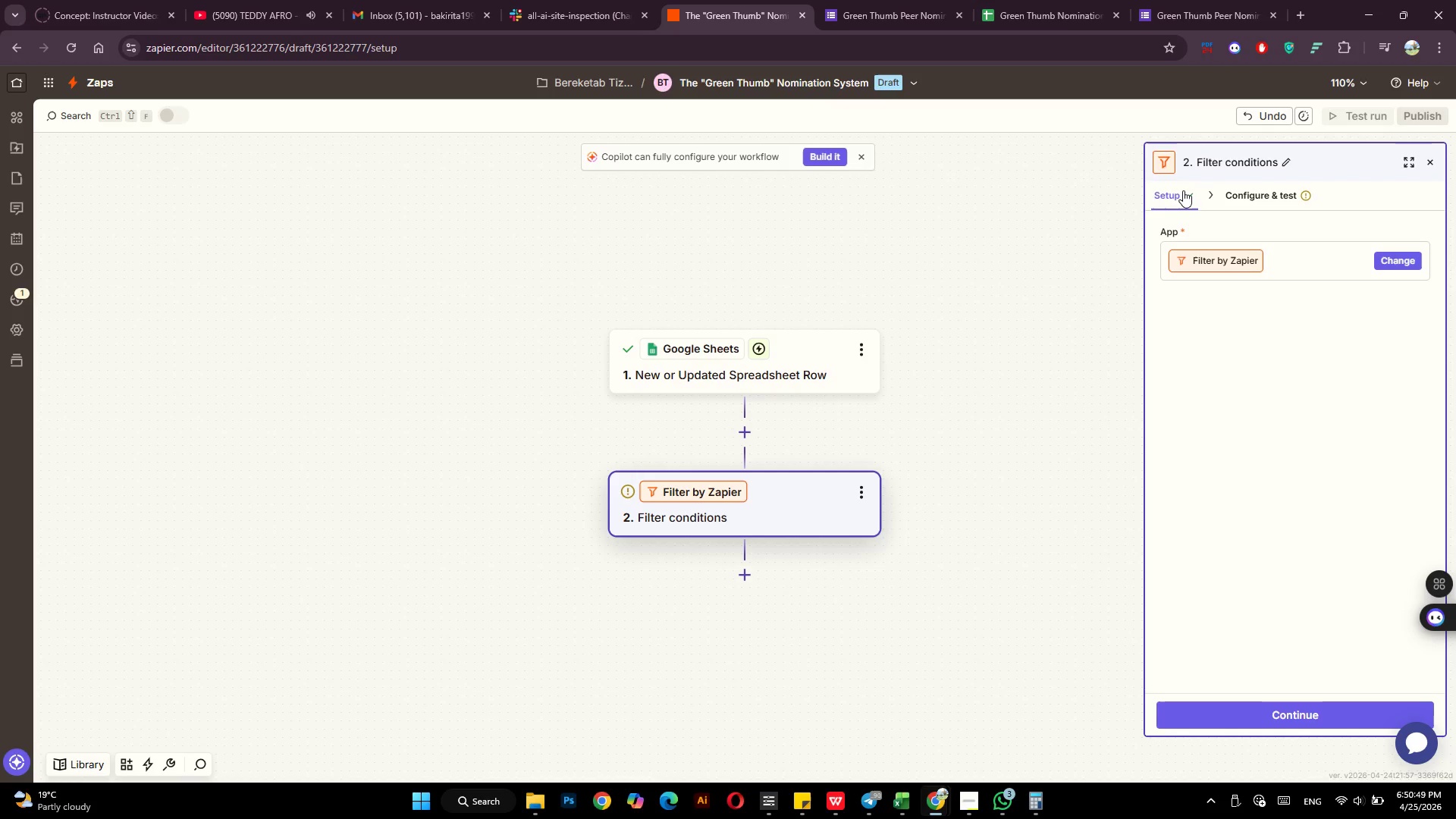 
left_click([1280, 711])
 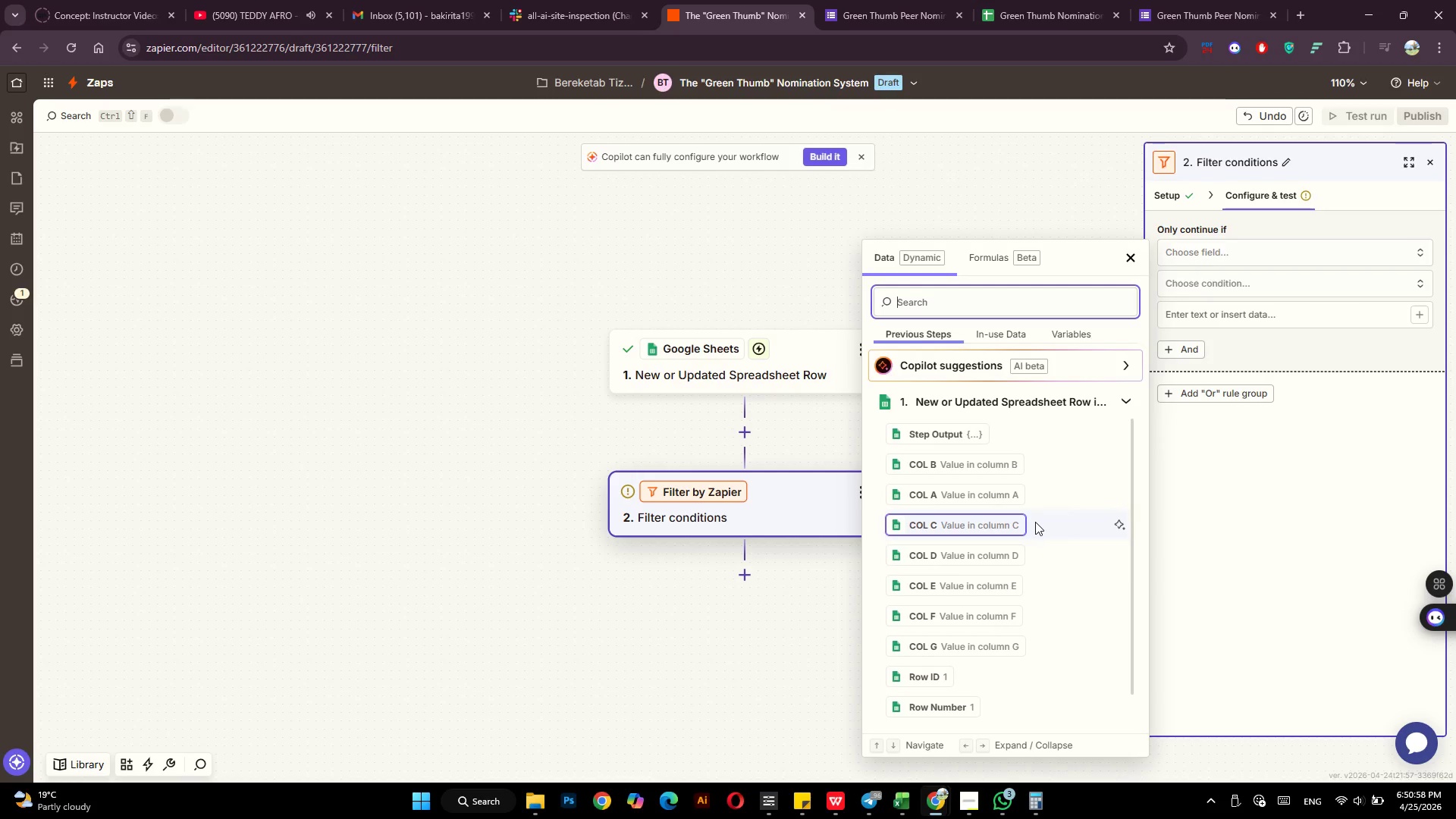 
wait(5.74)
 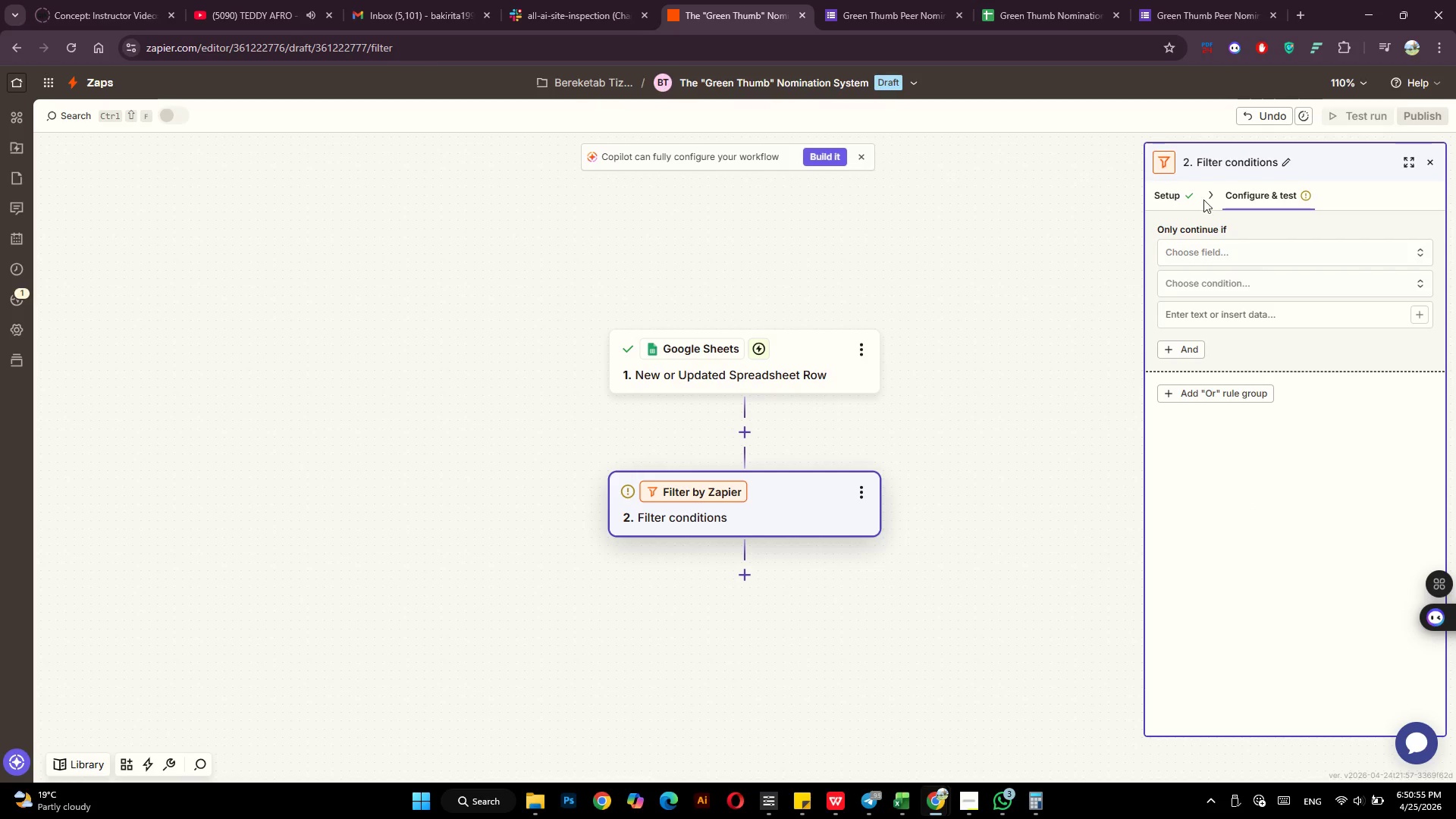 
scroll: coordinate [1022, 613], scroll_direction: down, amount: 11.0
 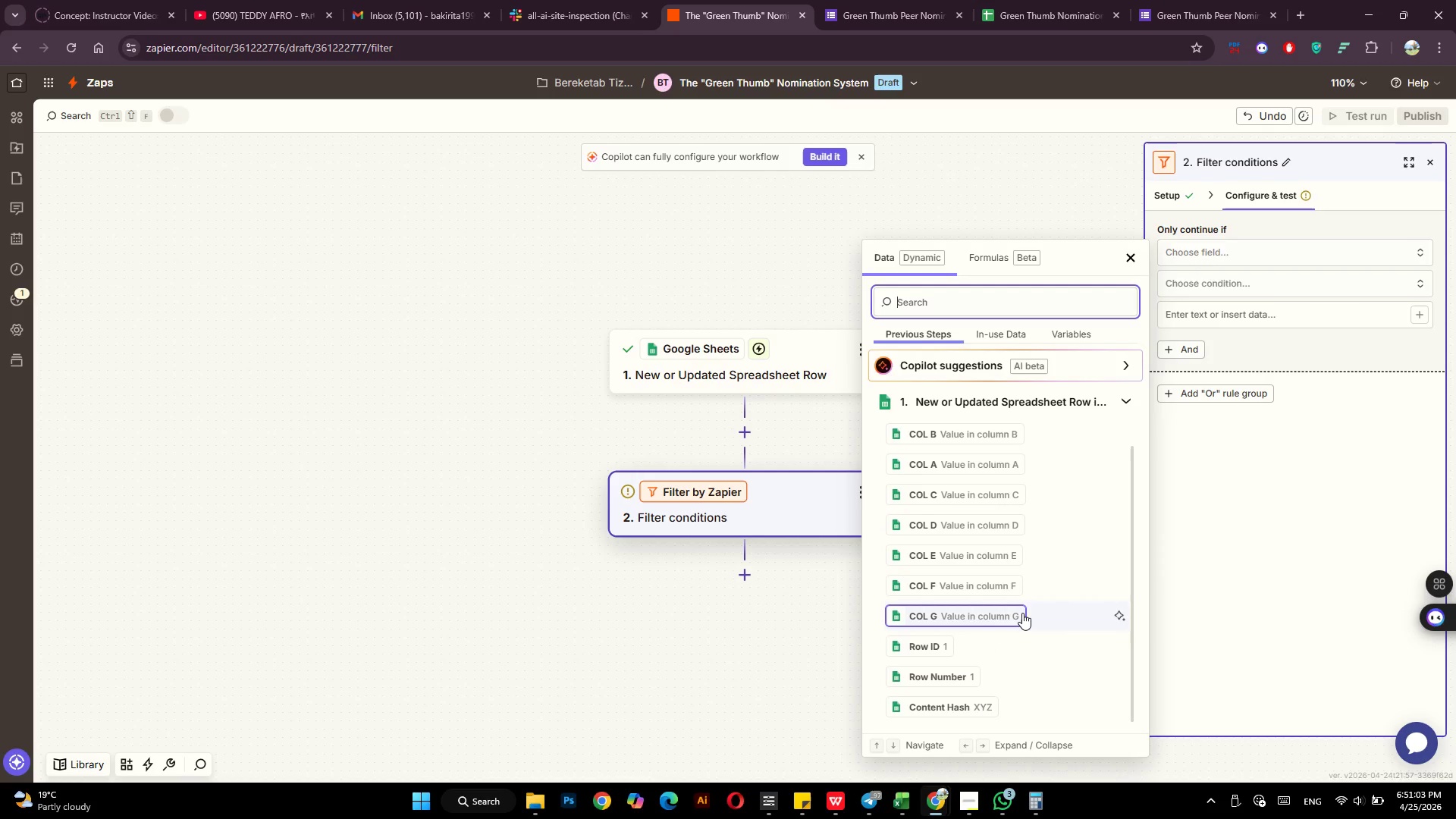 
scroll: coordinate [1022, 613], scroll_direction: up, amount: 6.0
 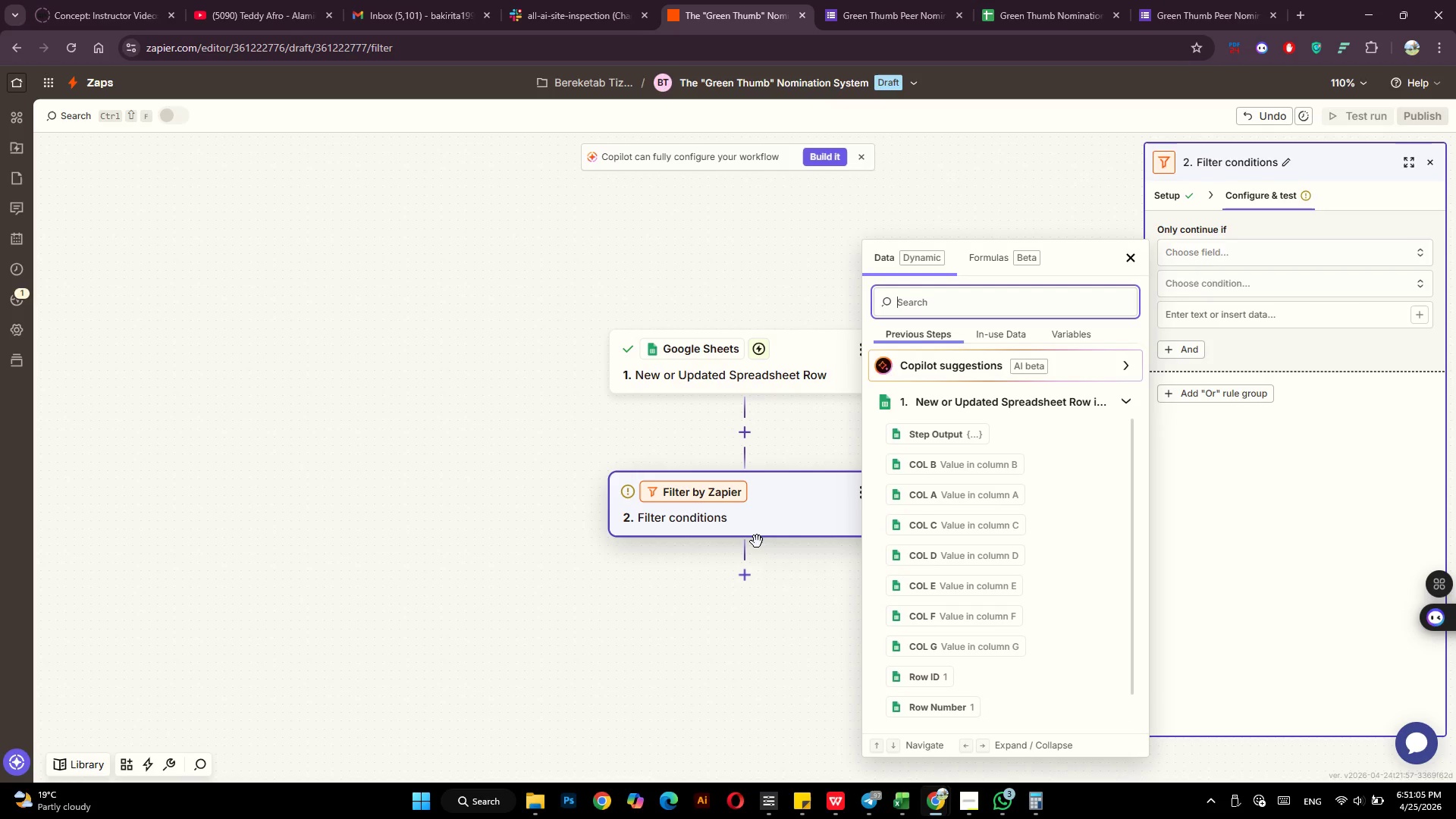 
left_click([749, 431])
 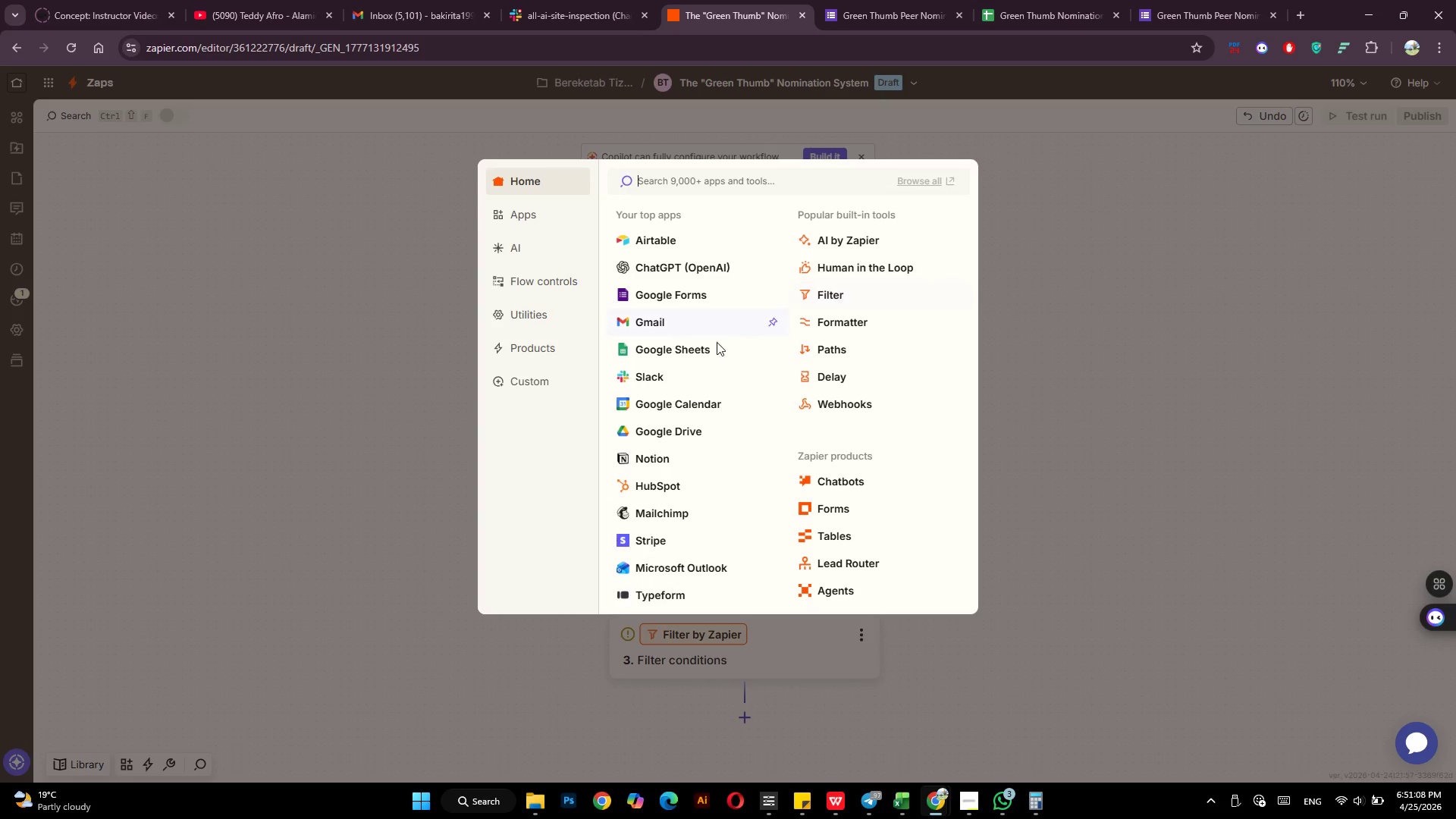 
mouse_move([671, 343])
 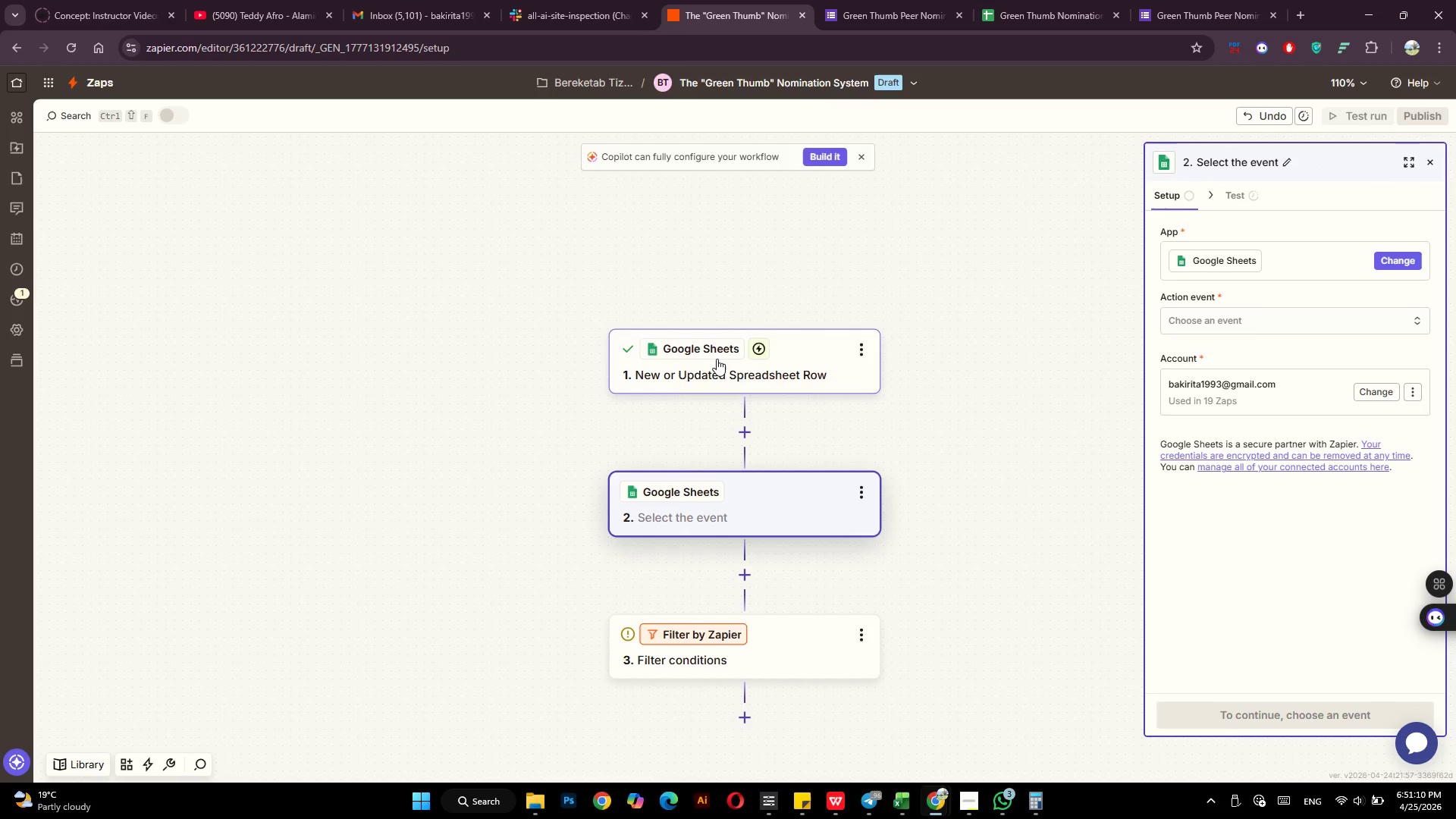 
left_click([717, 359])
 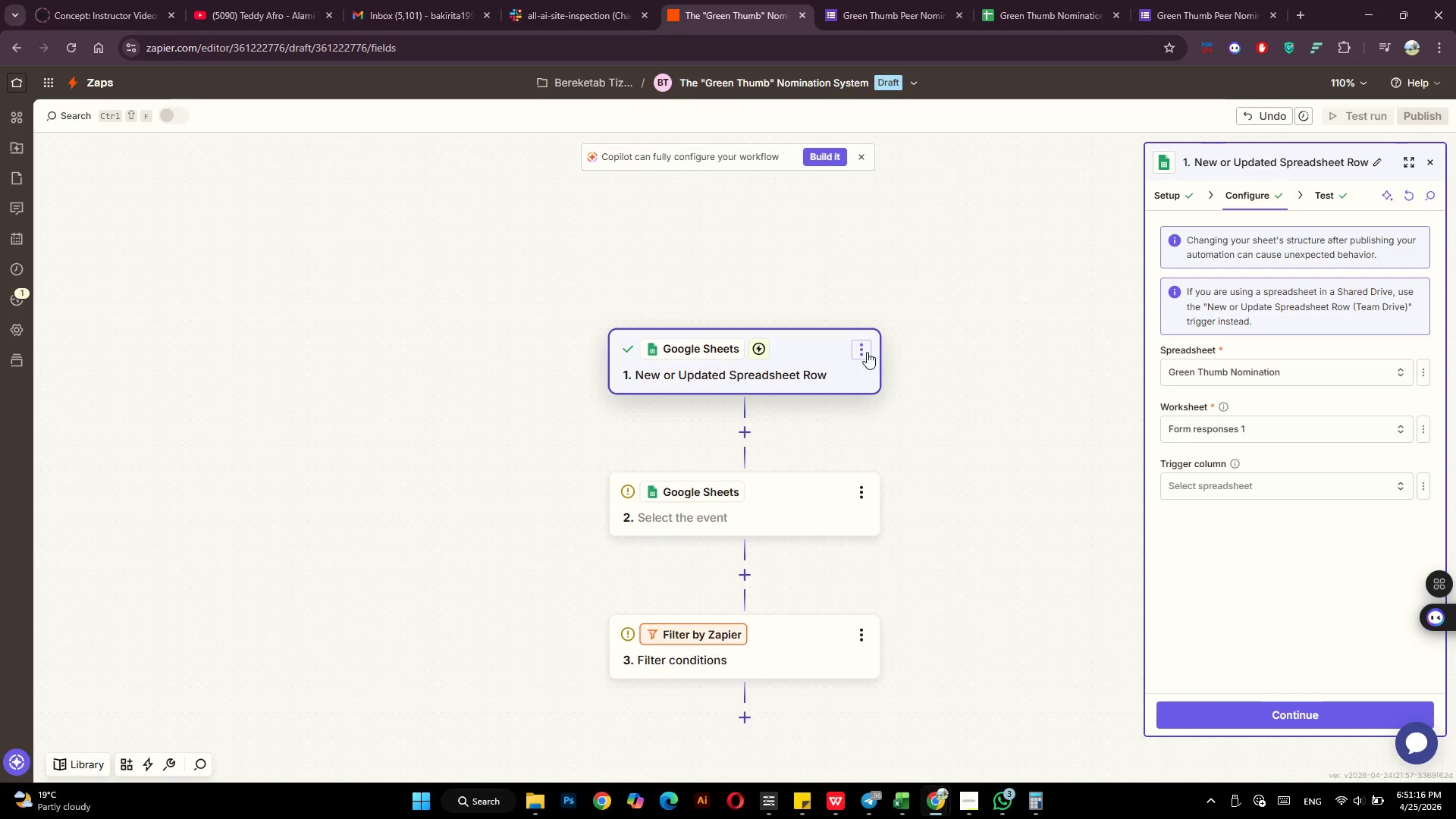 
wait(7.92)
 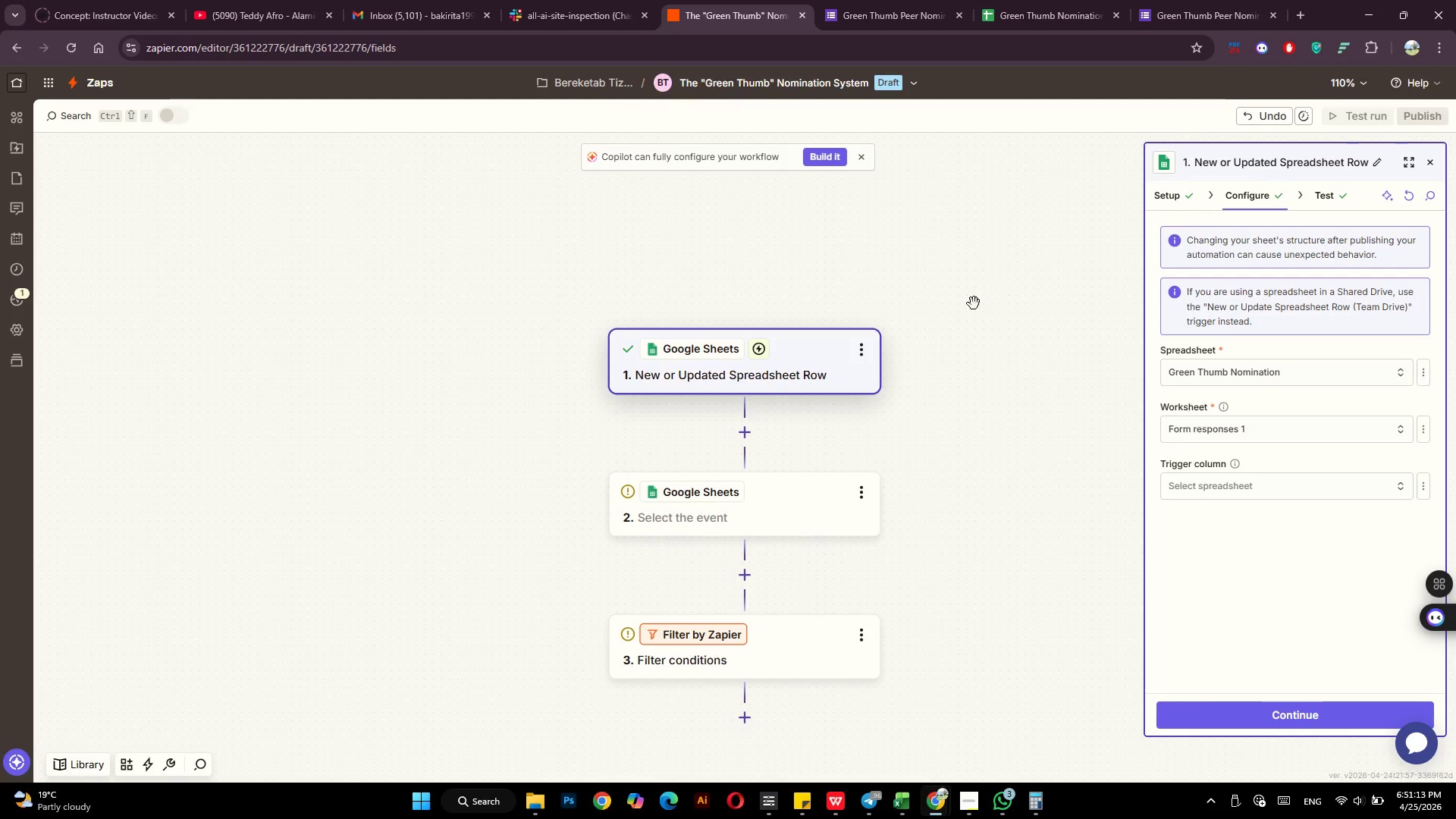 
left_click([867, 352])
 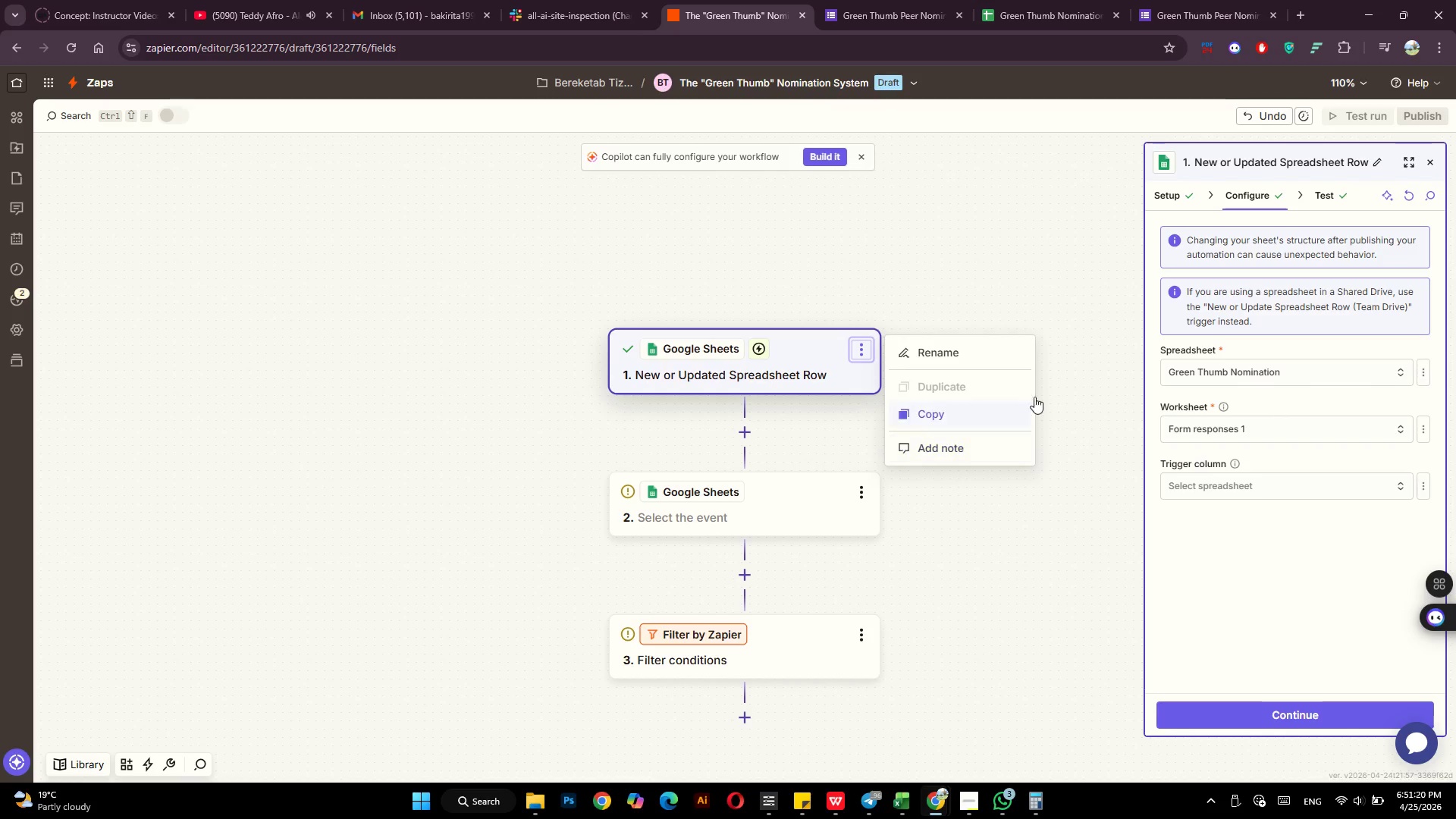 
left_click([1047, 390])
 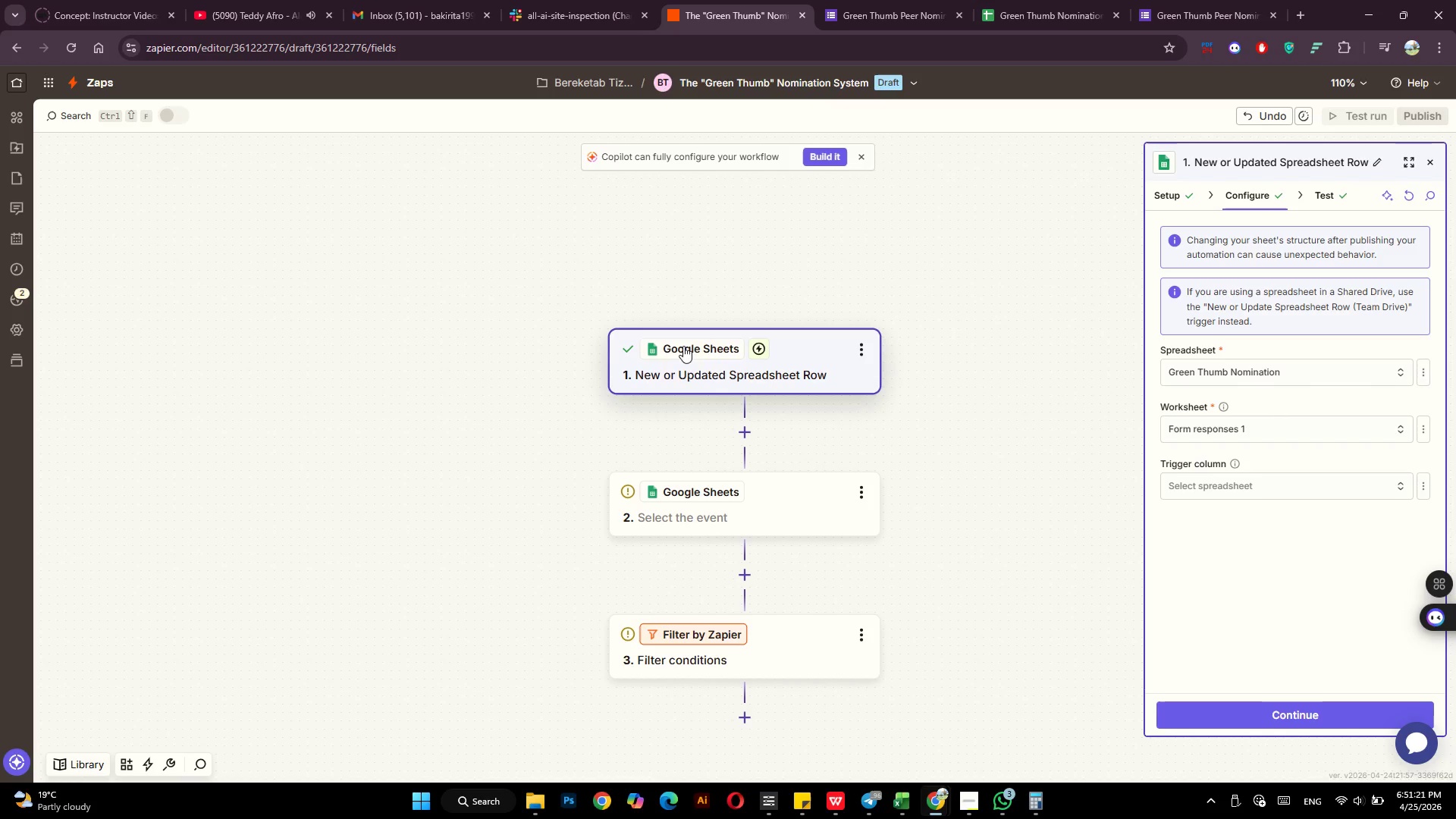 
left_click([683, 346])
 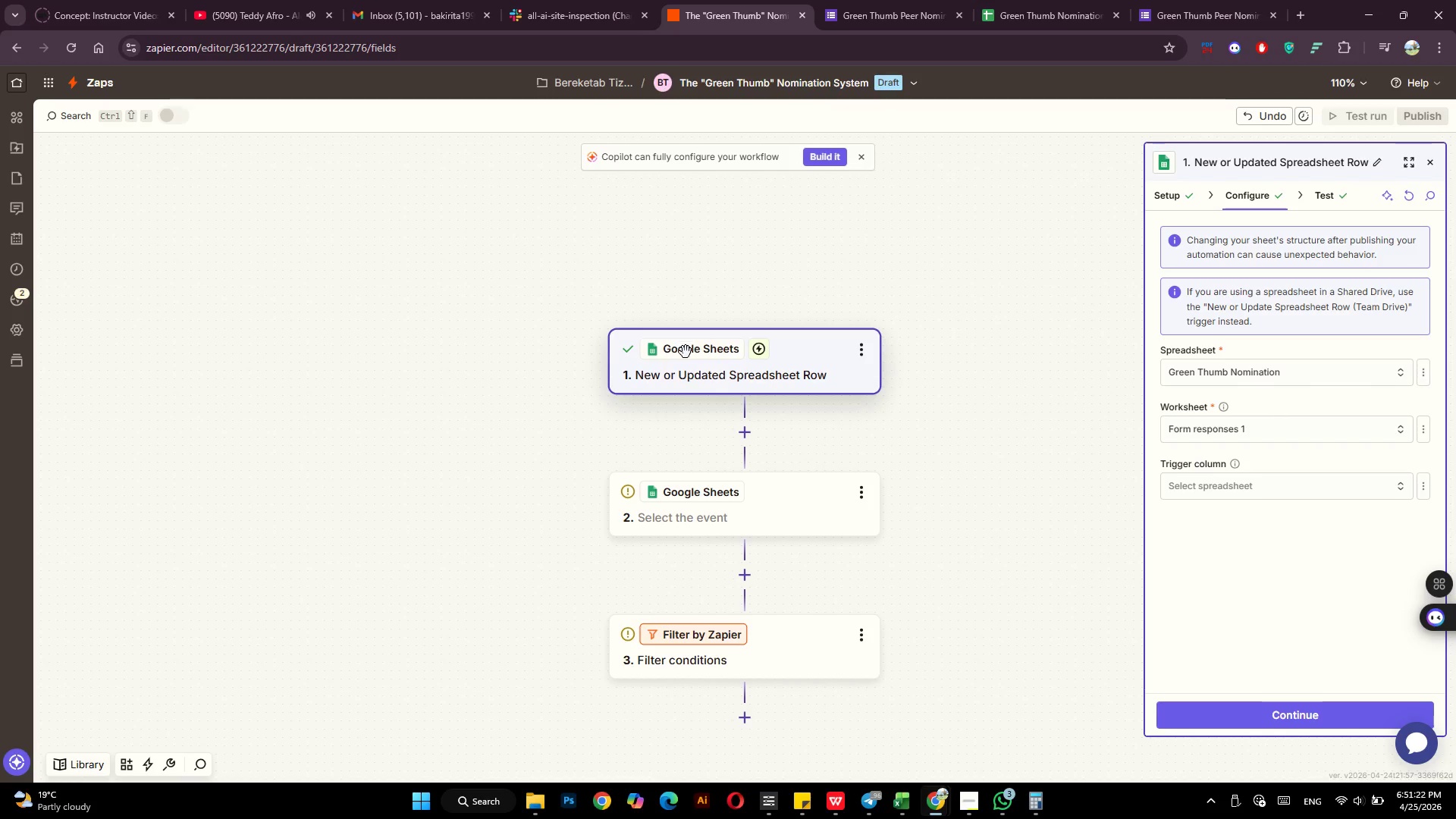 
left_click([686, 352])
 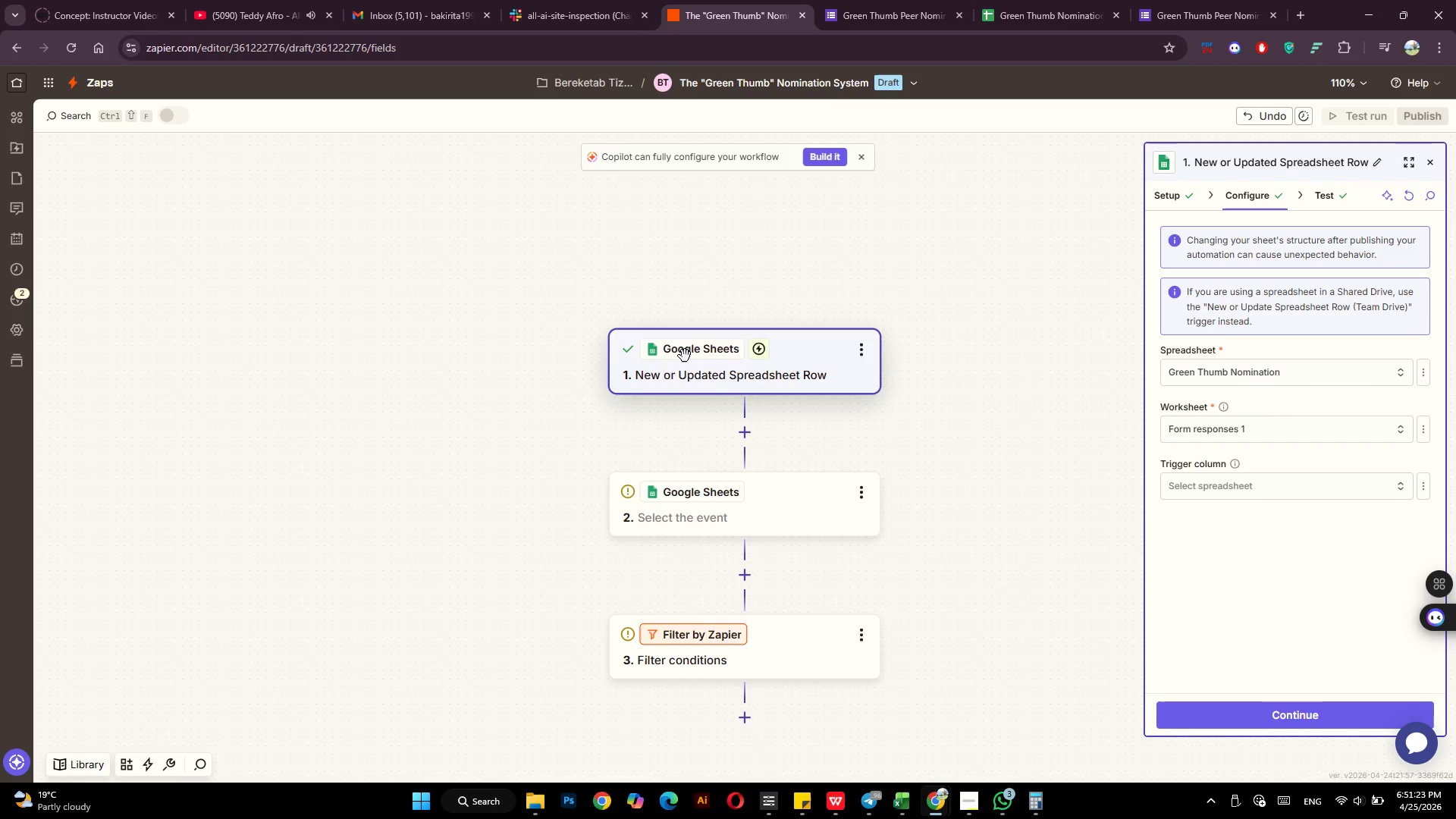 
left_click([685, 356])
 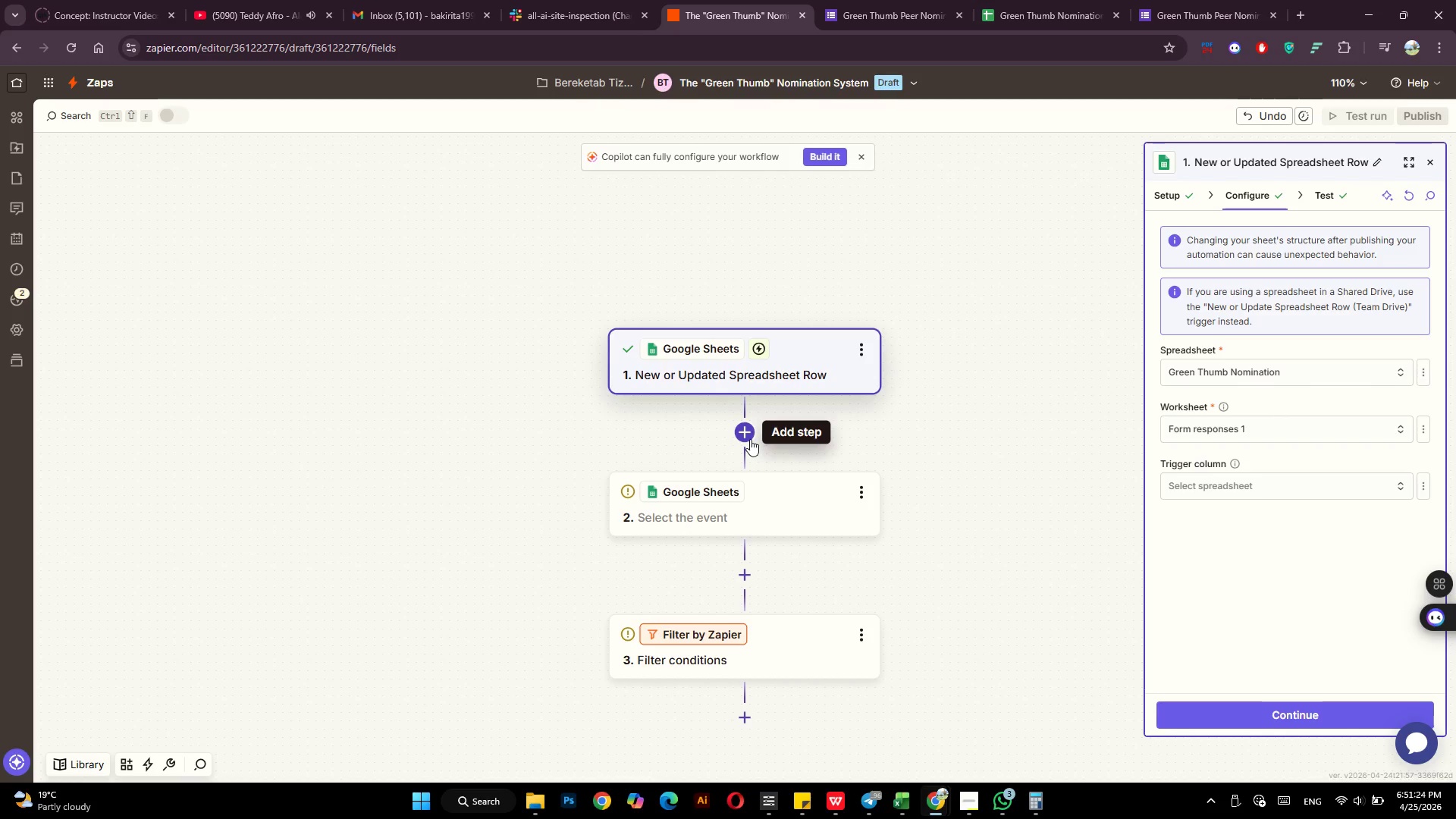 
left_click([750, 439])
 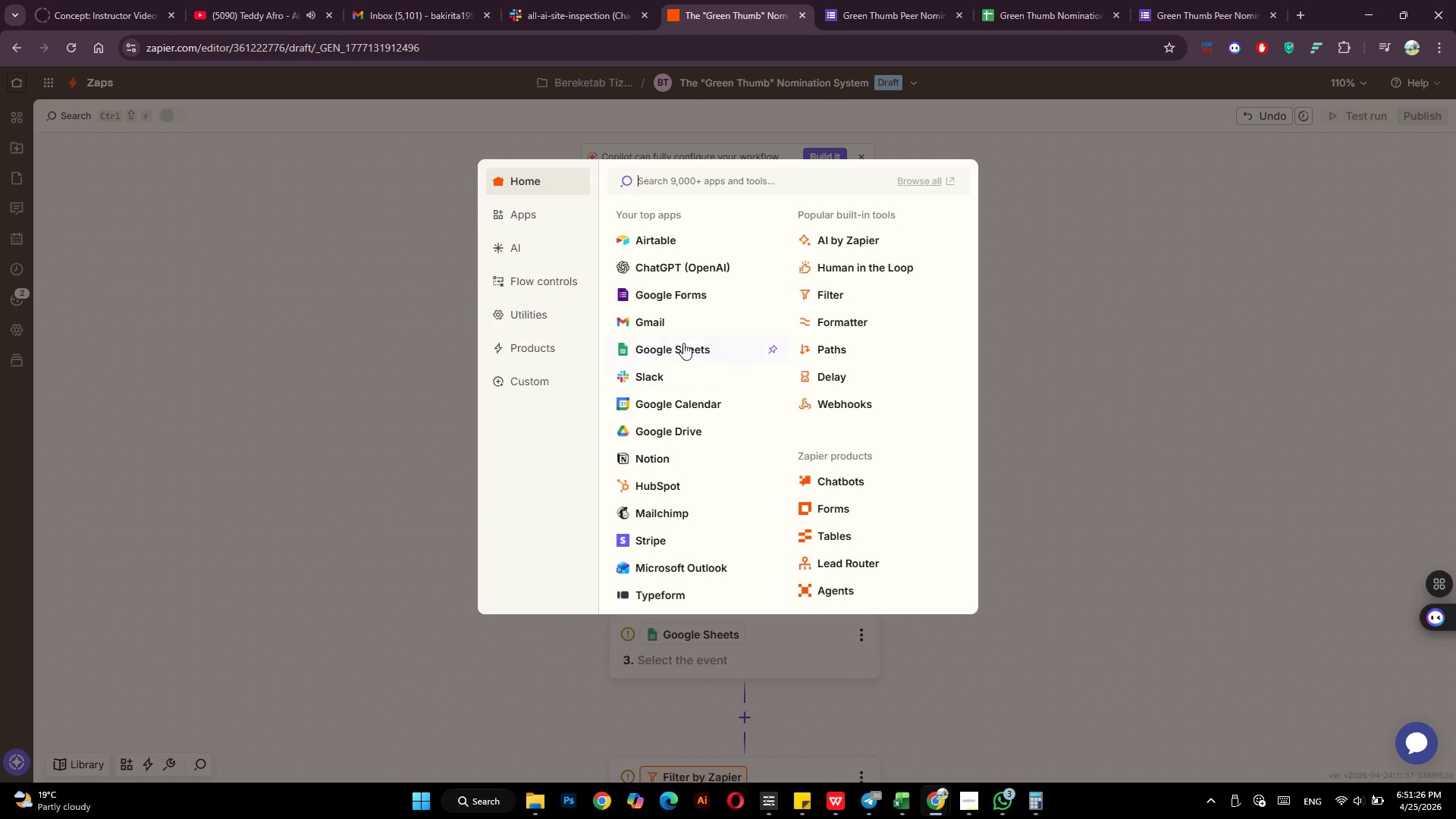 
left_click([679, 304])
 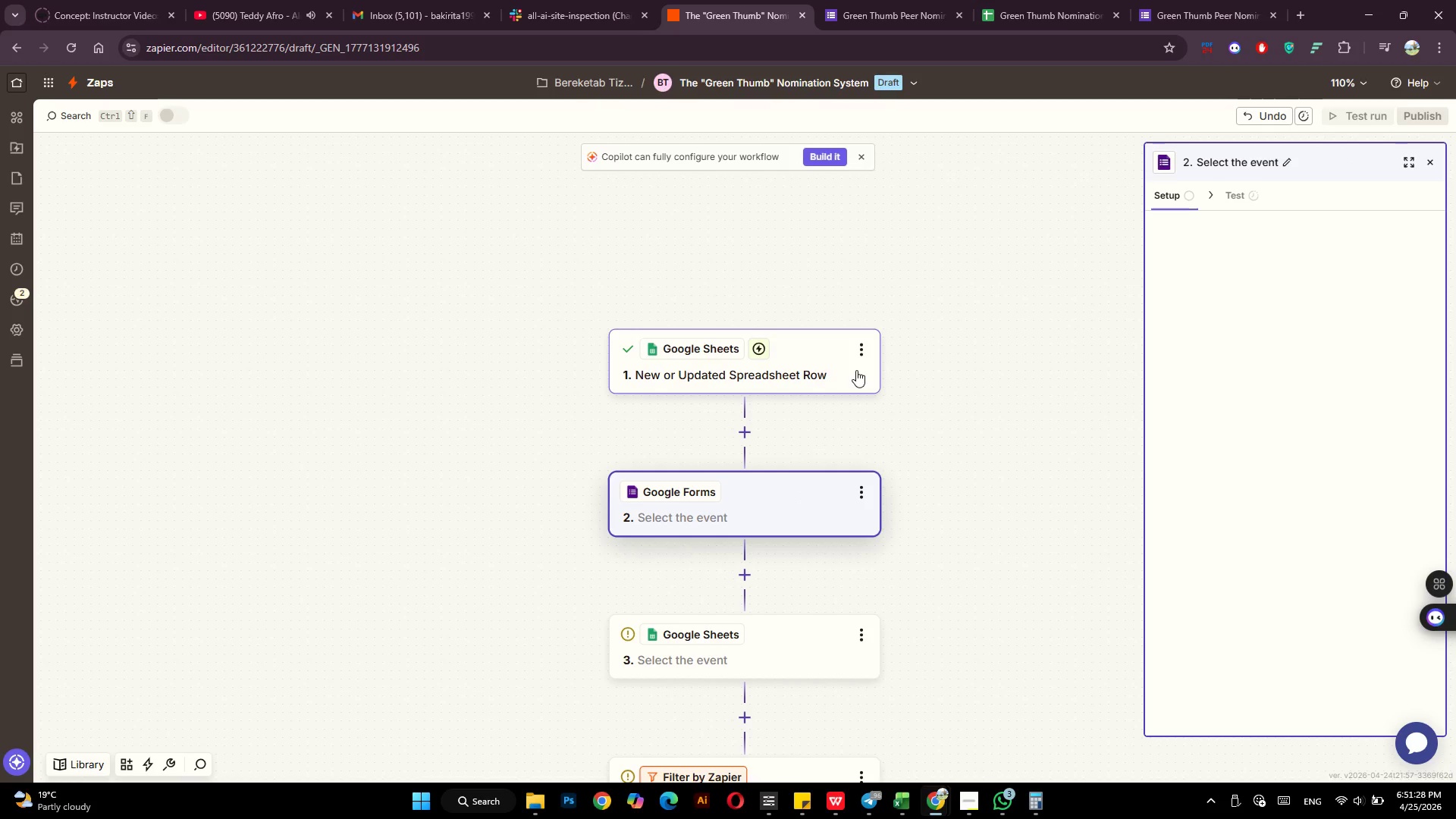 
left_click([864, 351])
 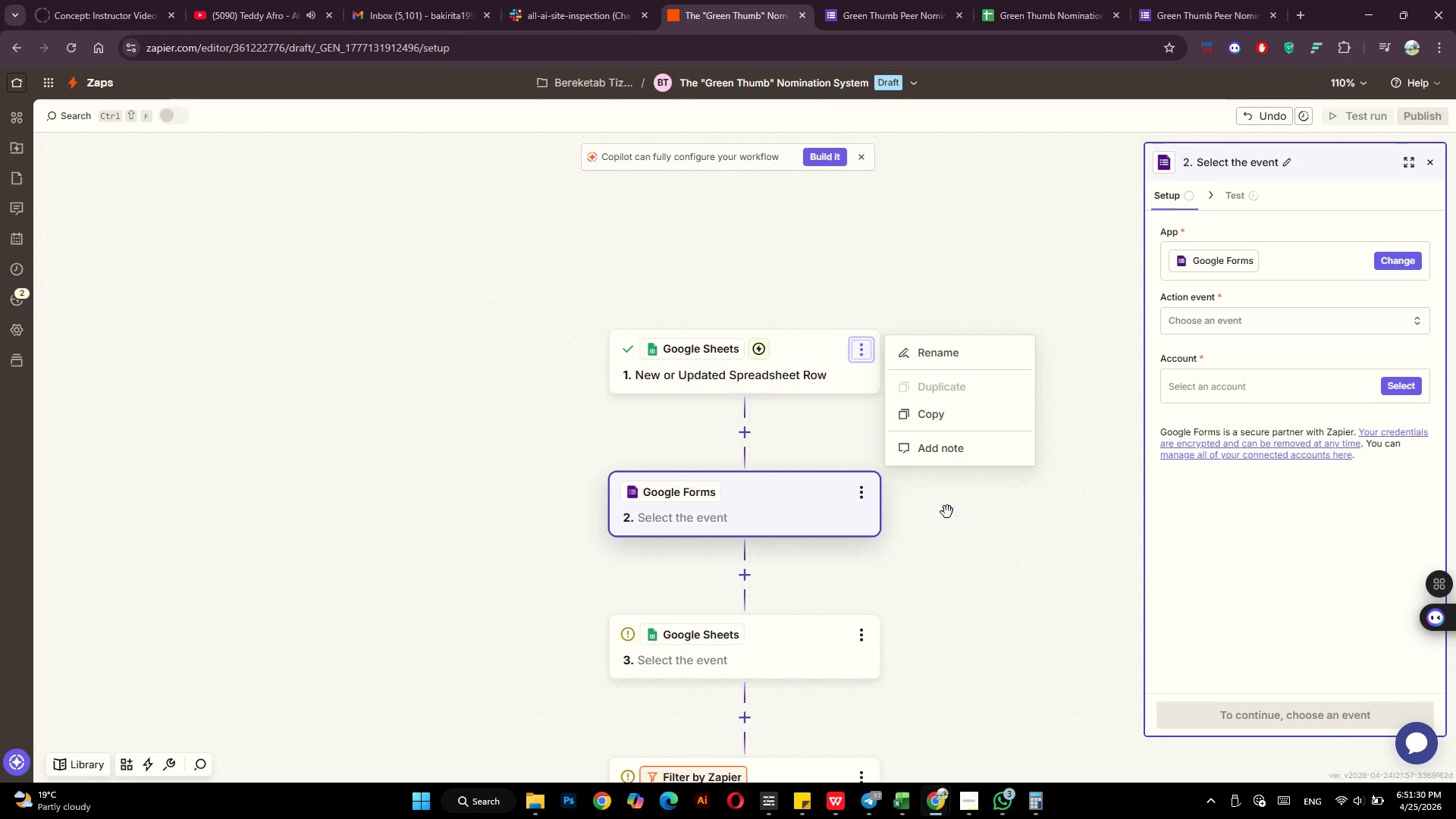 
left_click([948, 513])
 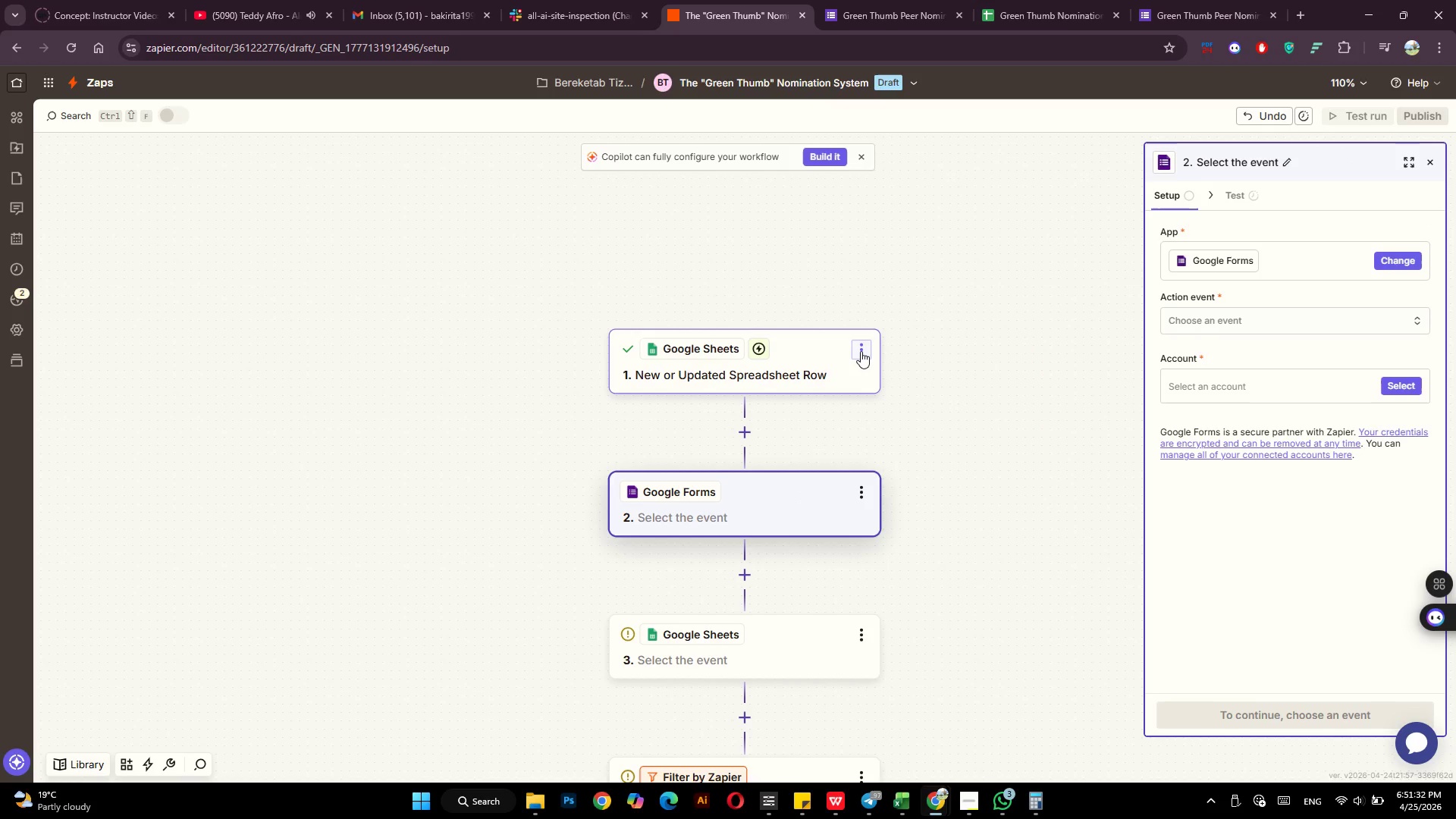 
left_click([861, 351])
 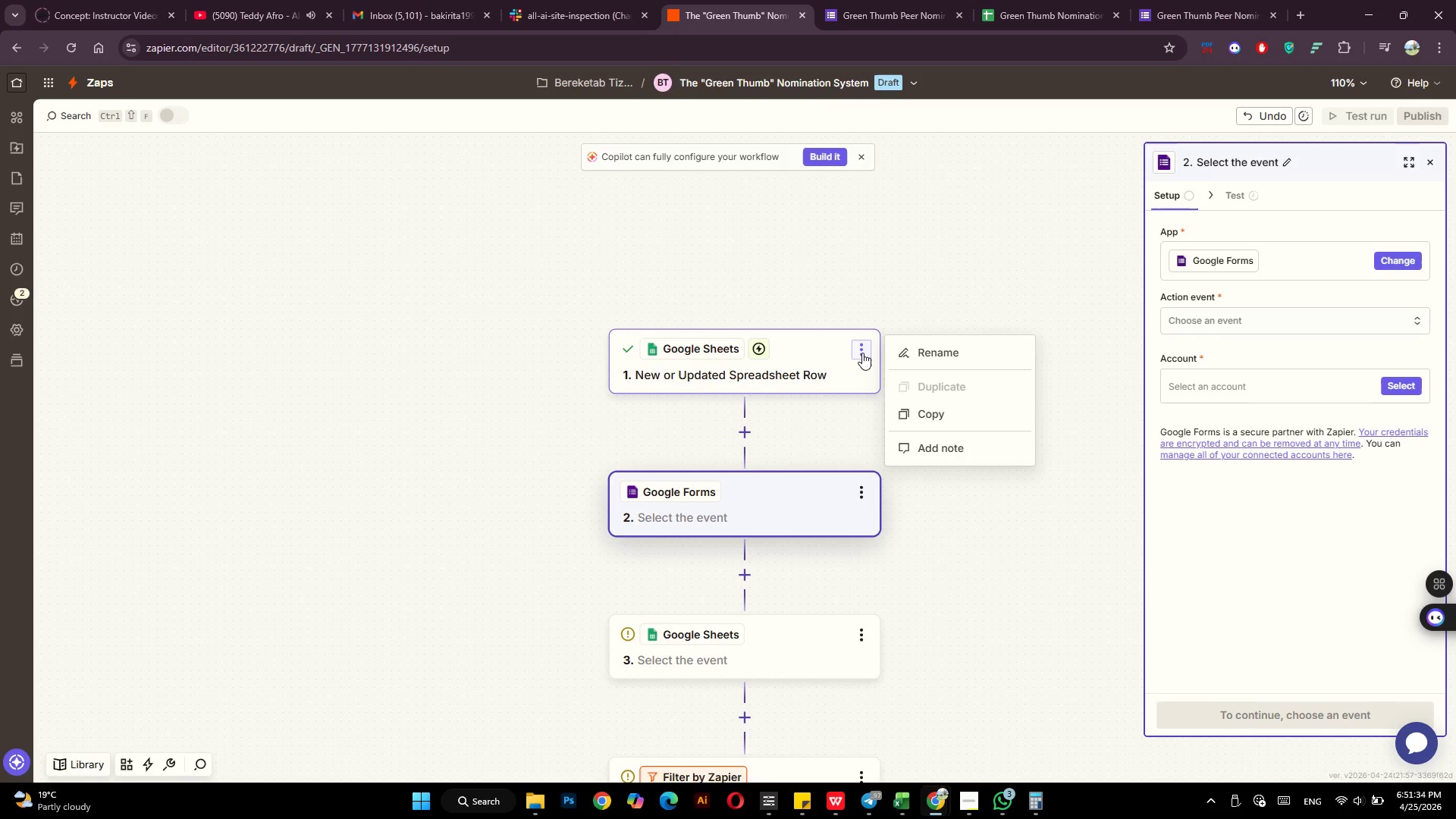 
left_click([992, 527])
 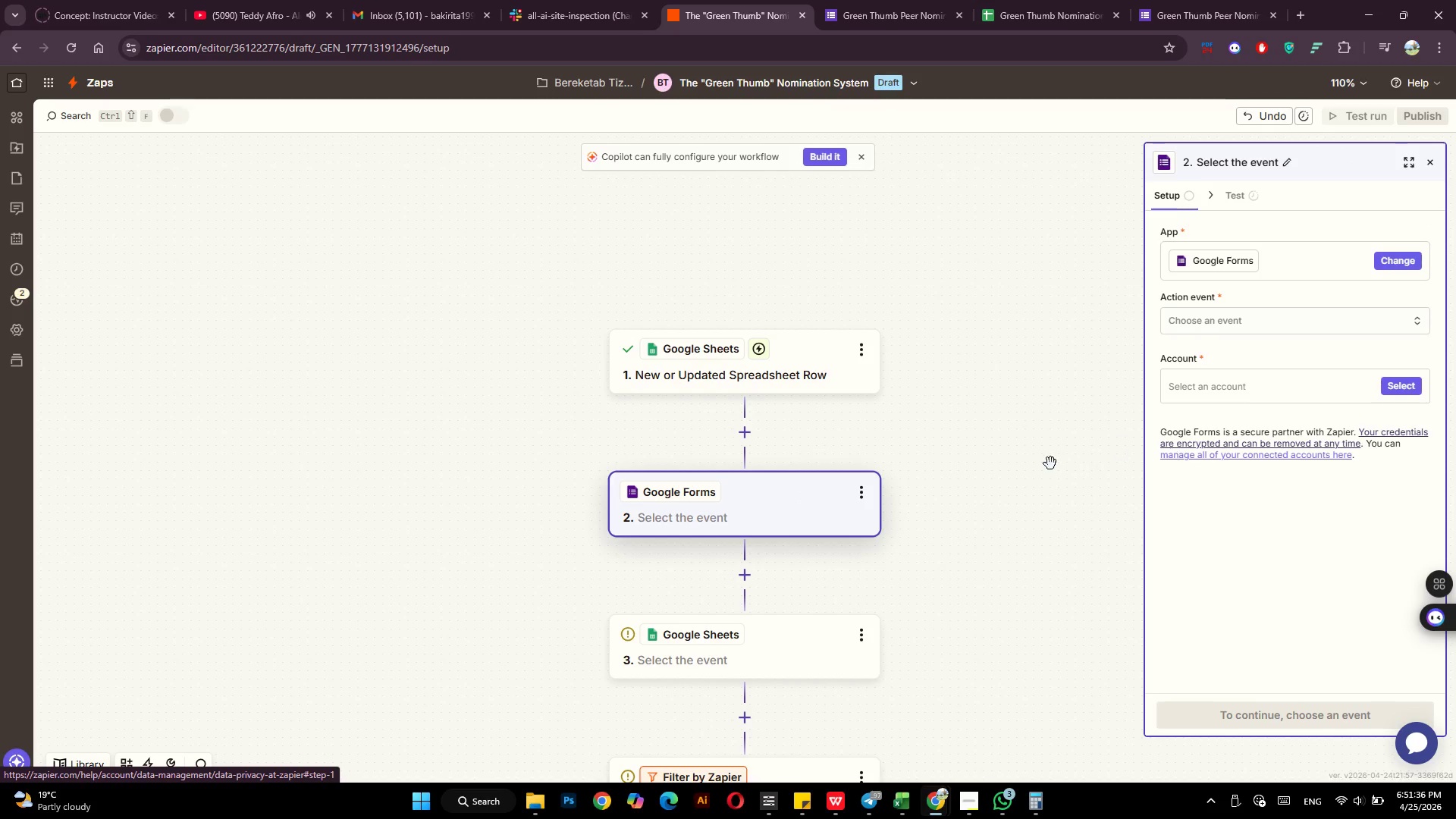 
scroll: coordinate [830, 469], scroll_direction: none, amount: 0.0
 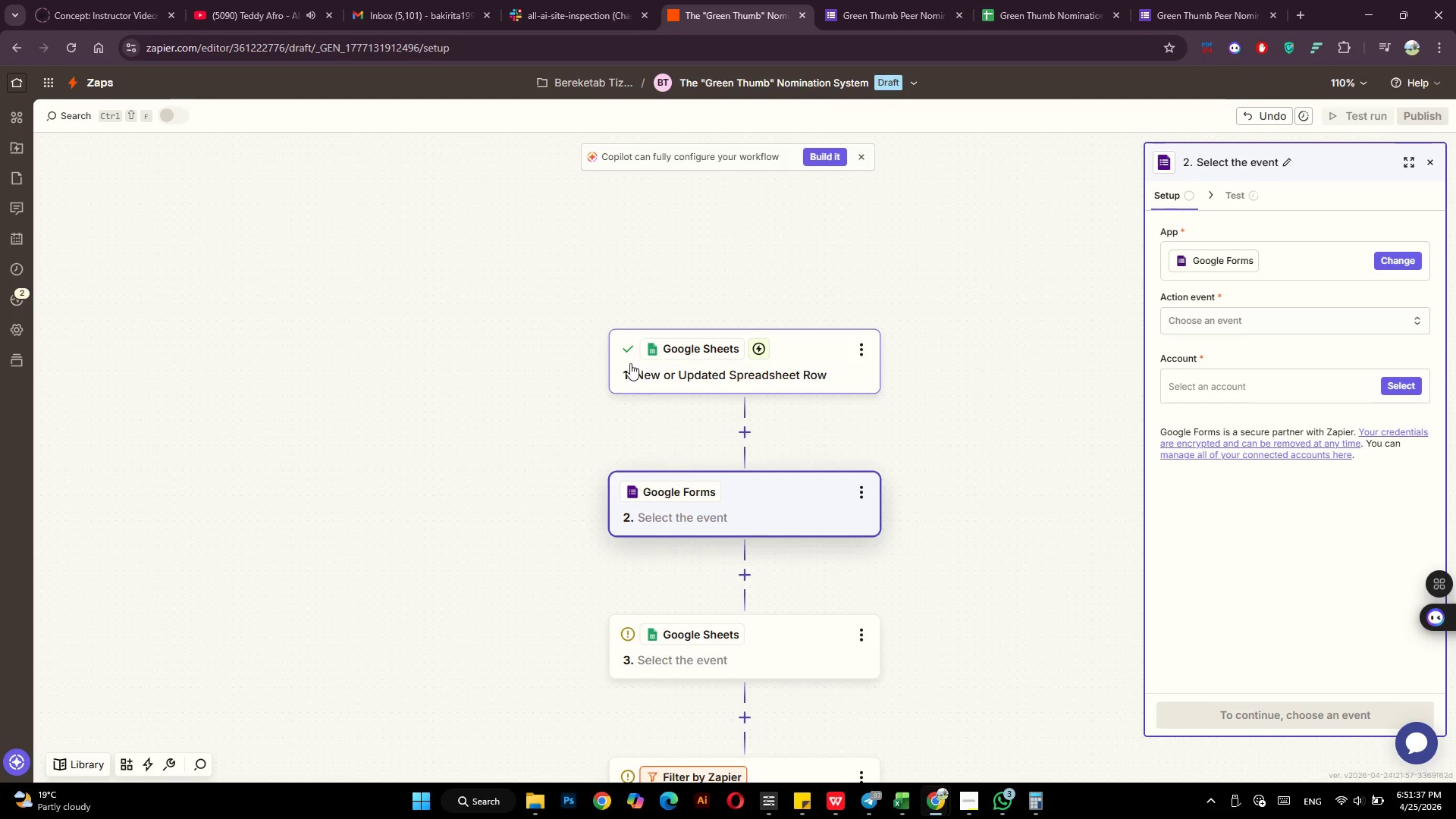 
left_click([630, 364])
 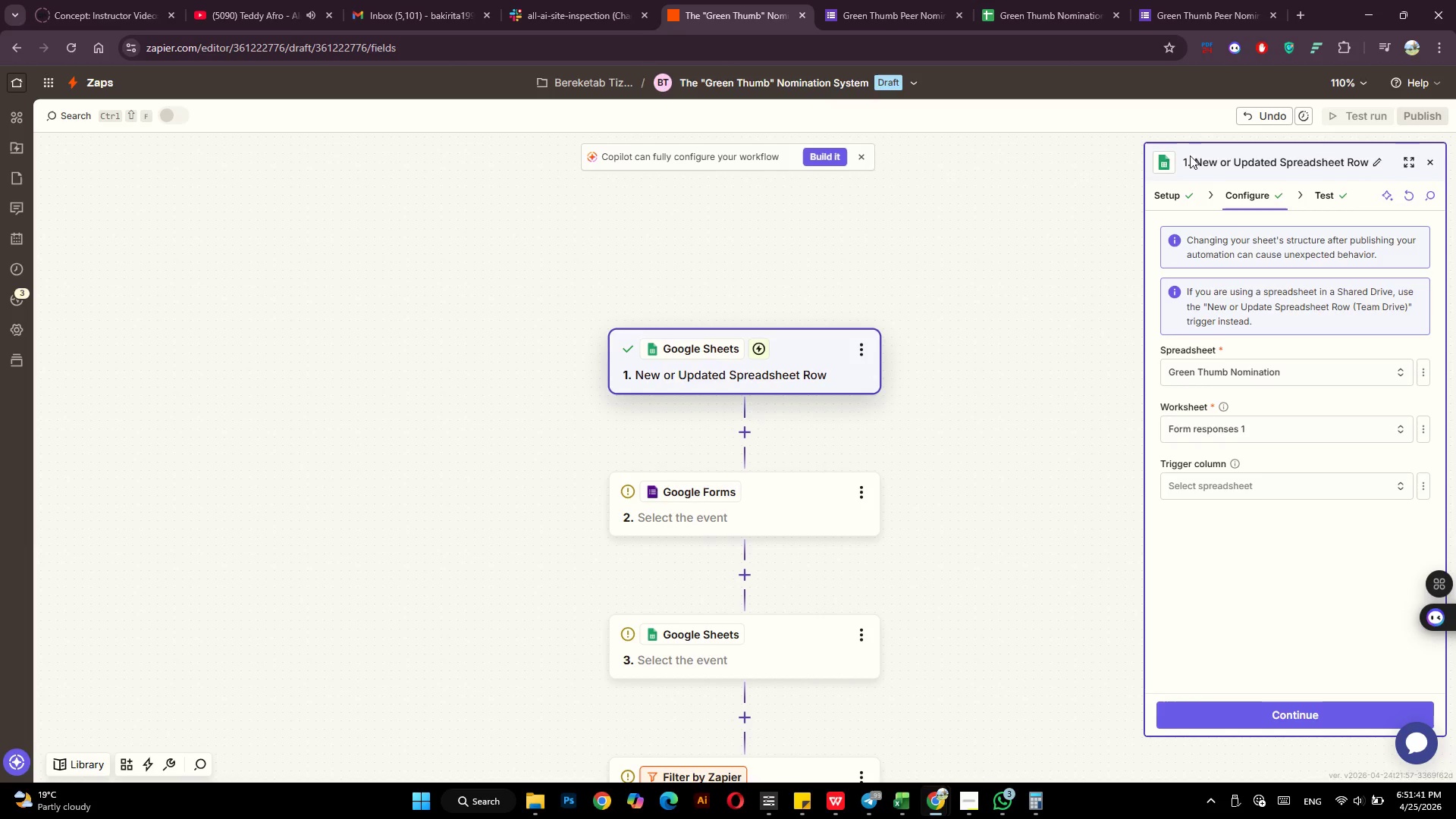 
left_click([1377, 162])
 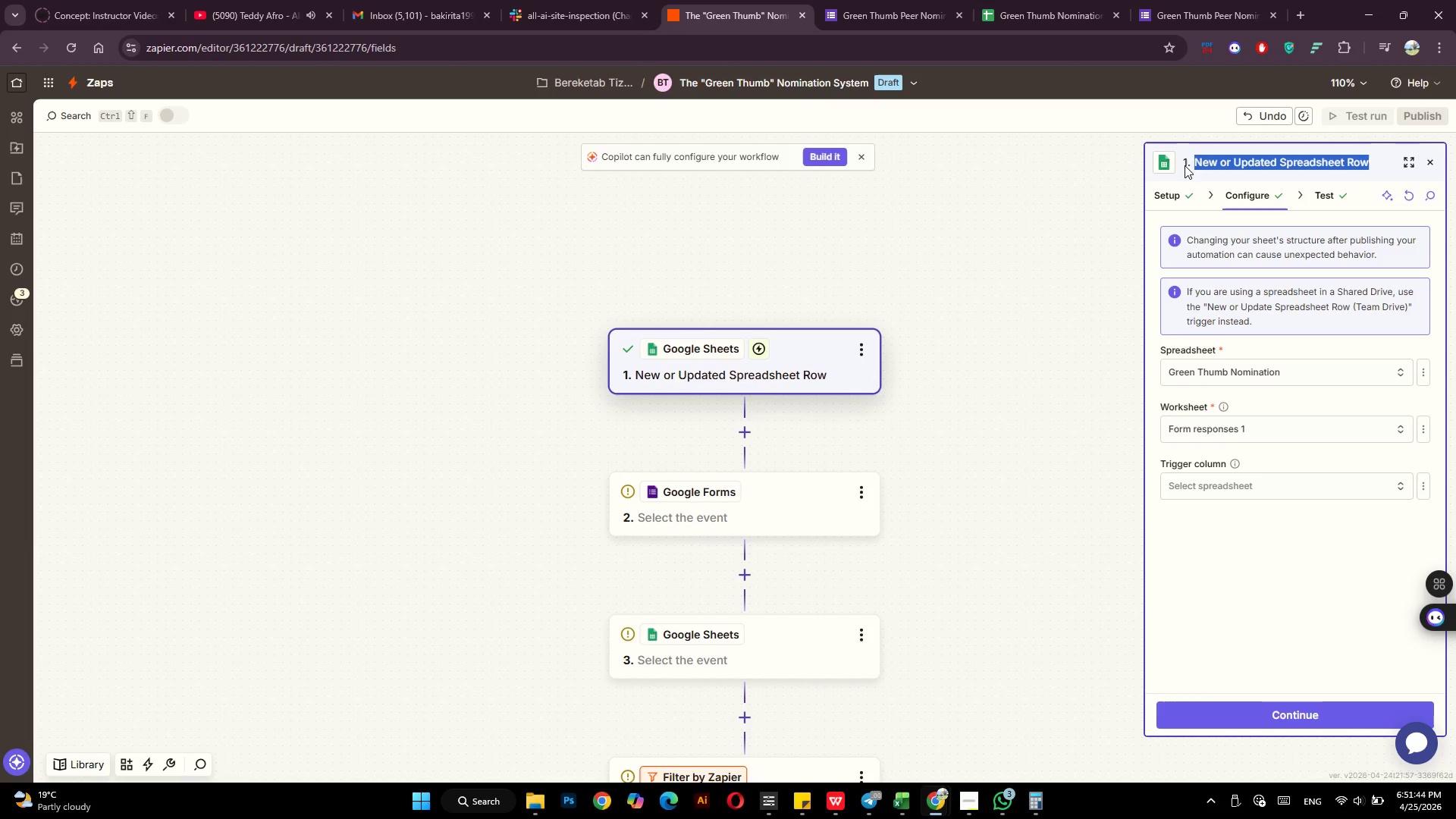 
left_click([1163, 164])
 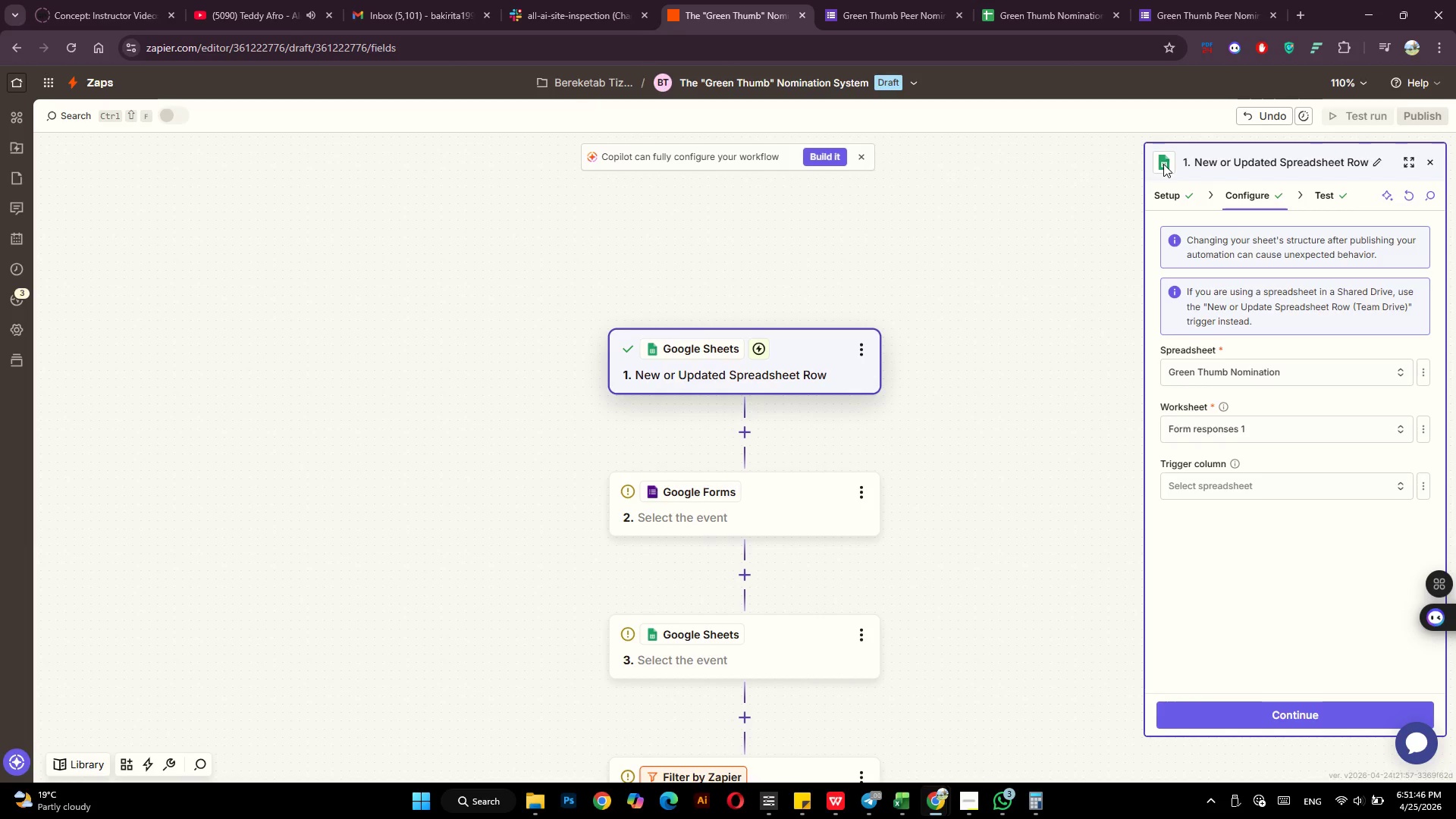 
left_click([1163, 164])
 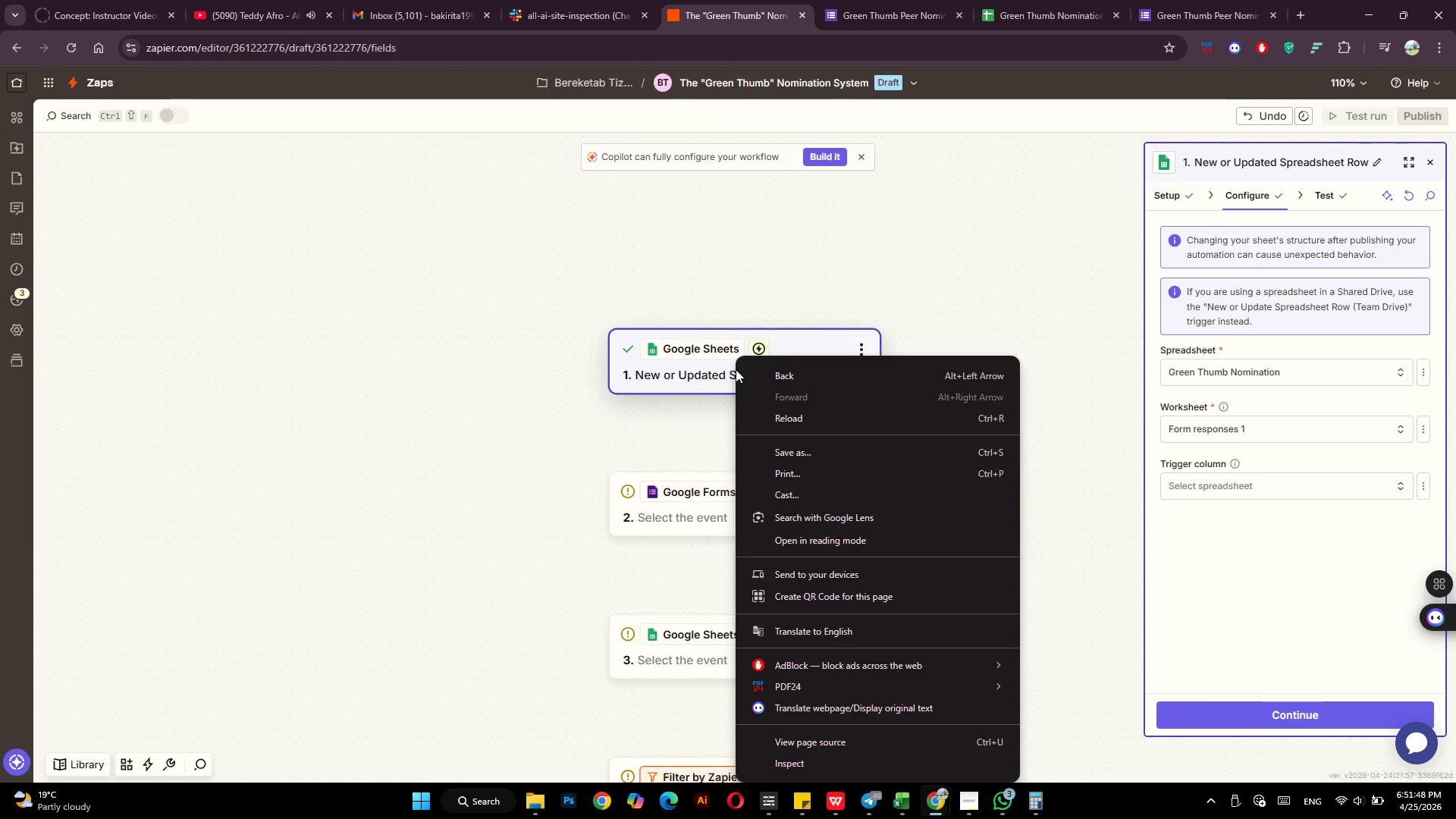 
left_click([736, 369])
 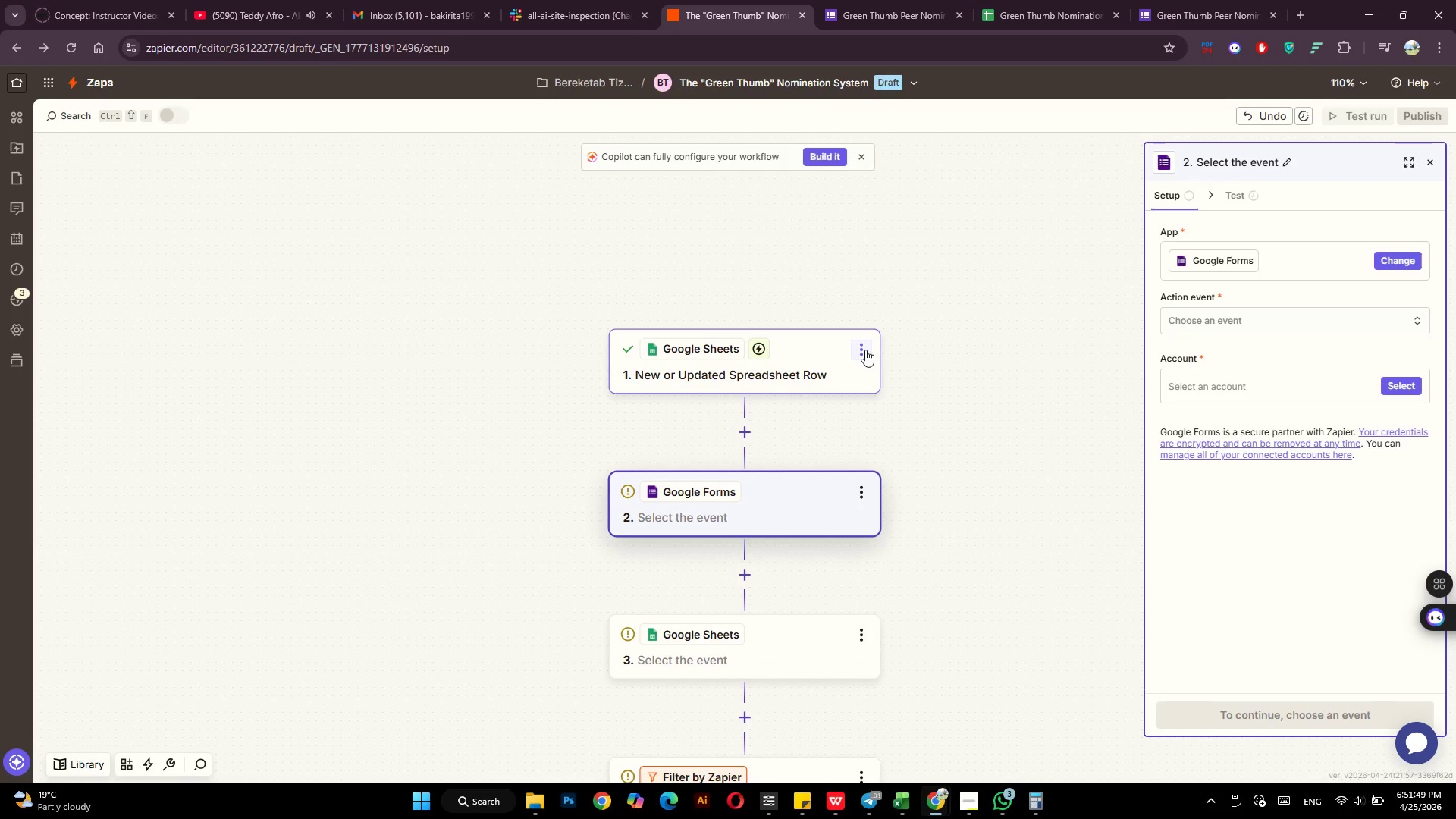 
left_click([865, 350])
 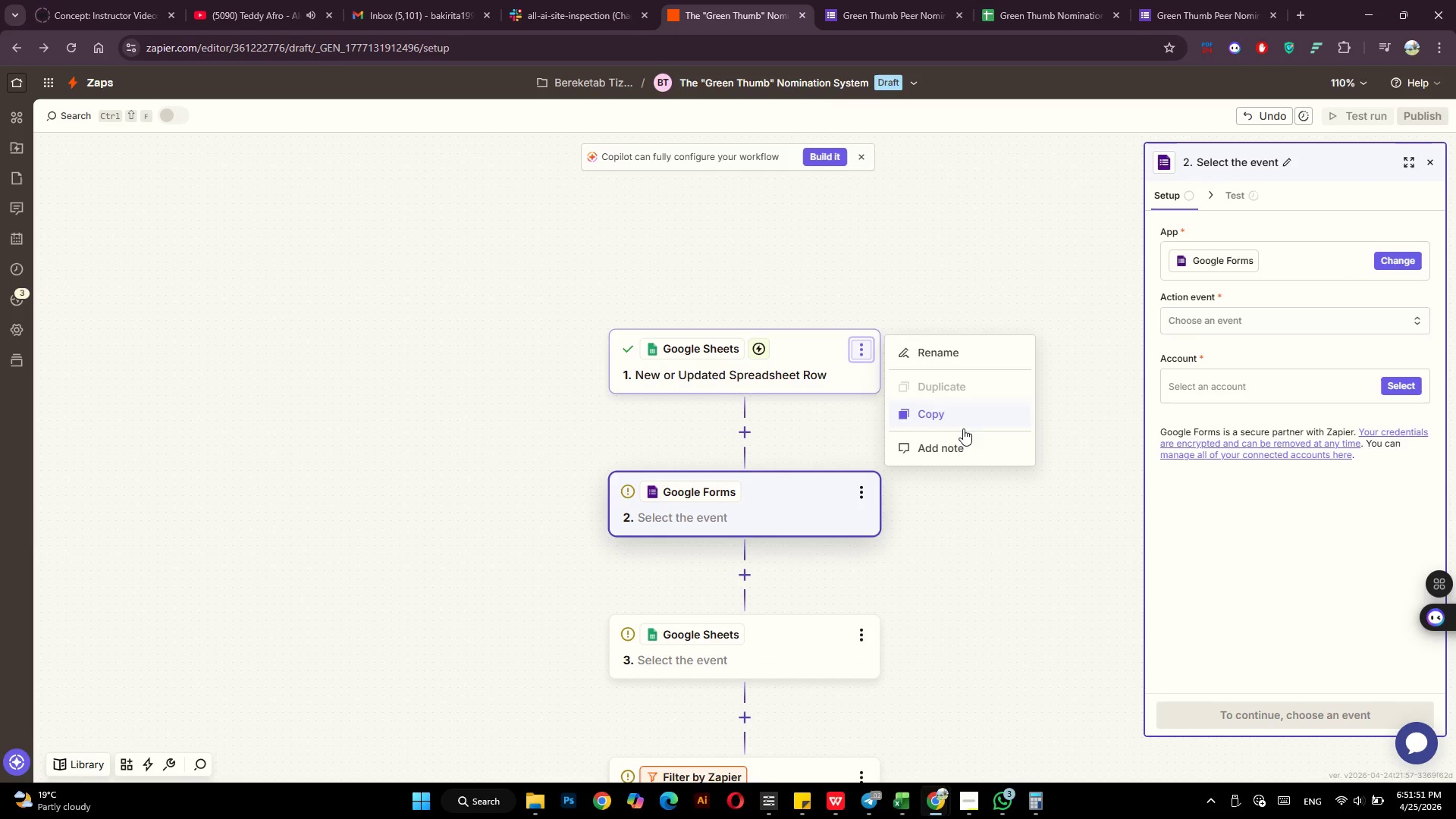 
left_click([1059, 403])
 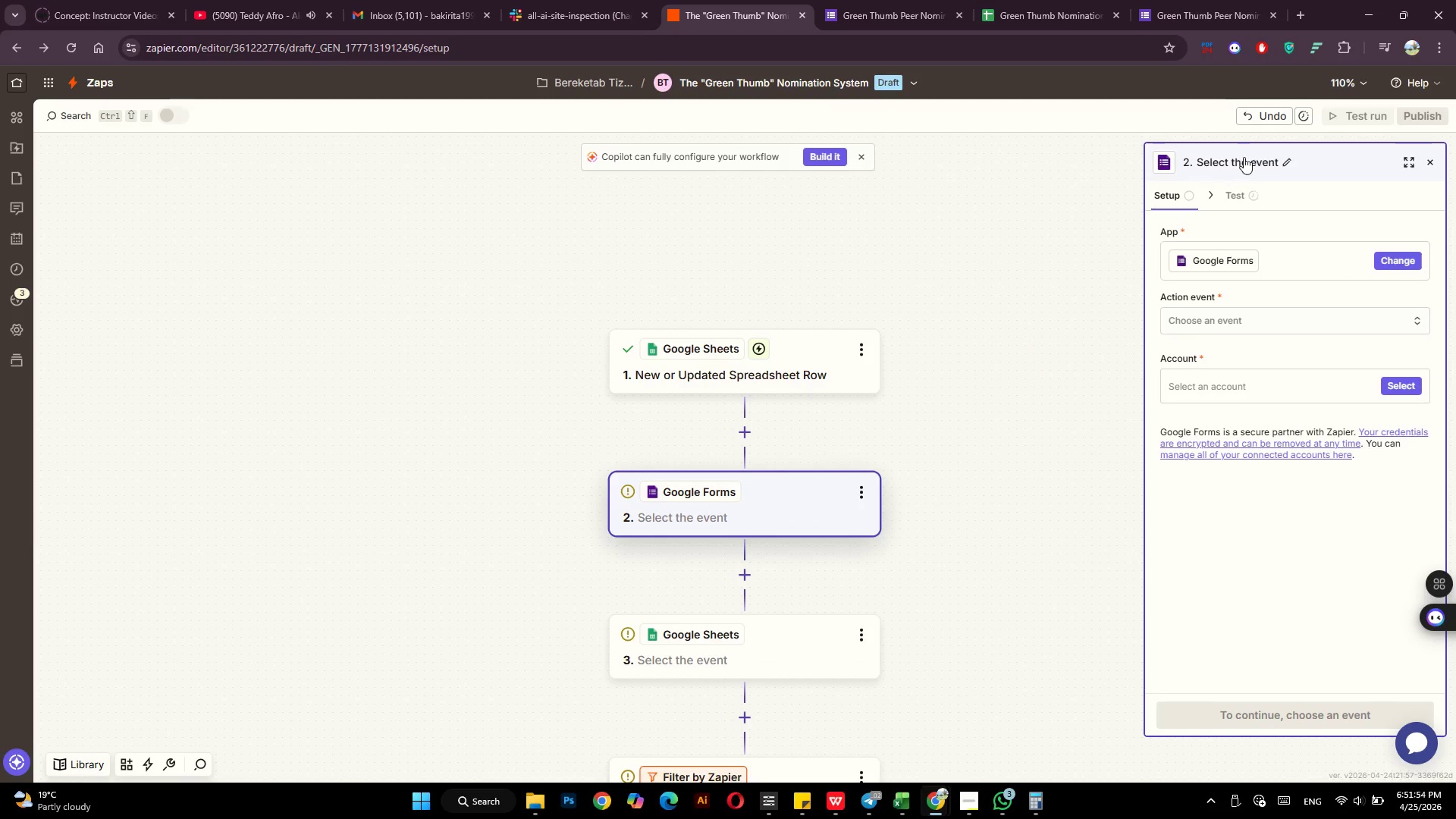 
double_click([1259, 116])
 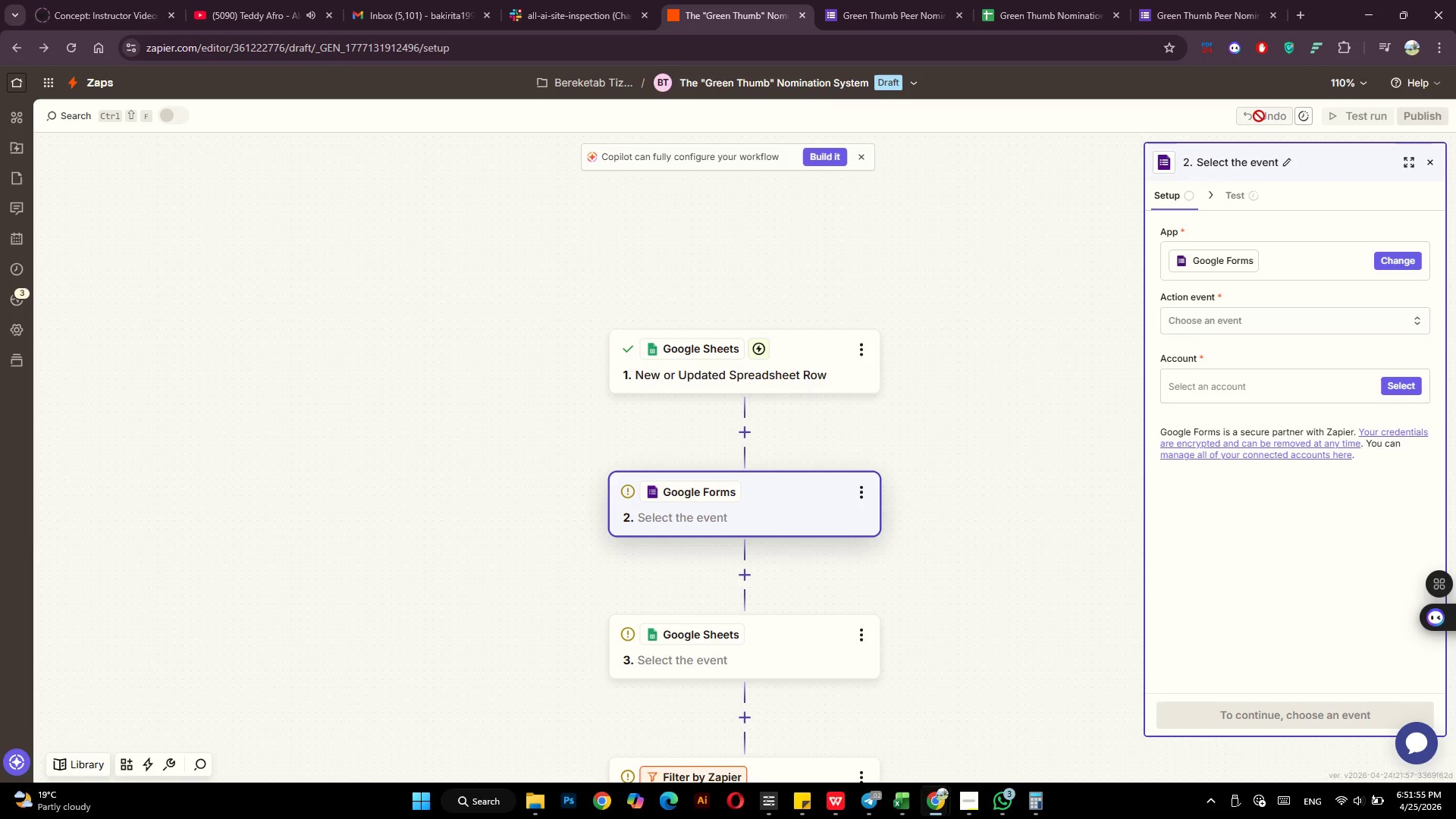 
triple_click([1259, 116])
 